 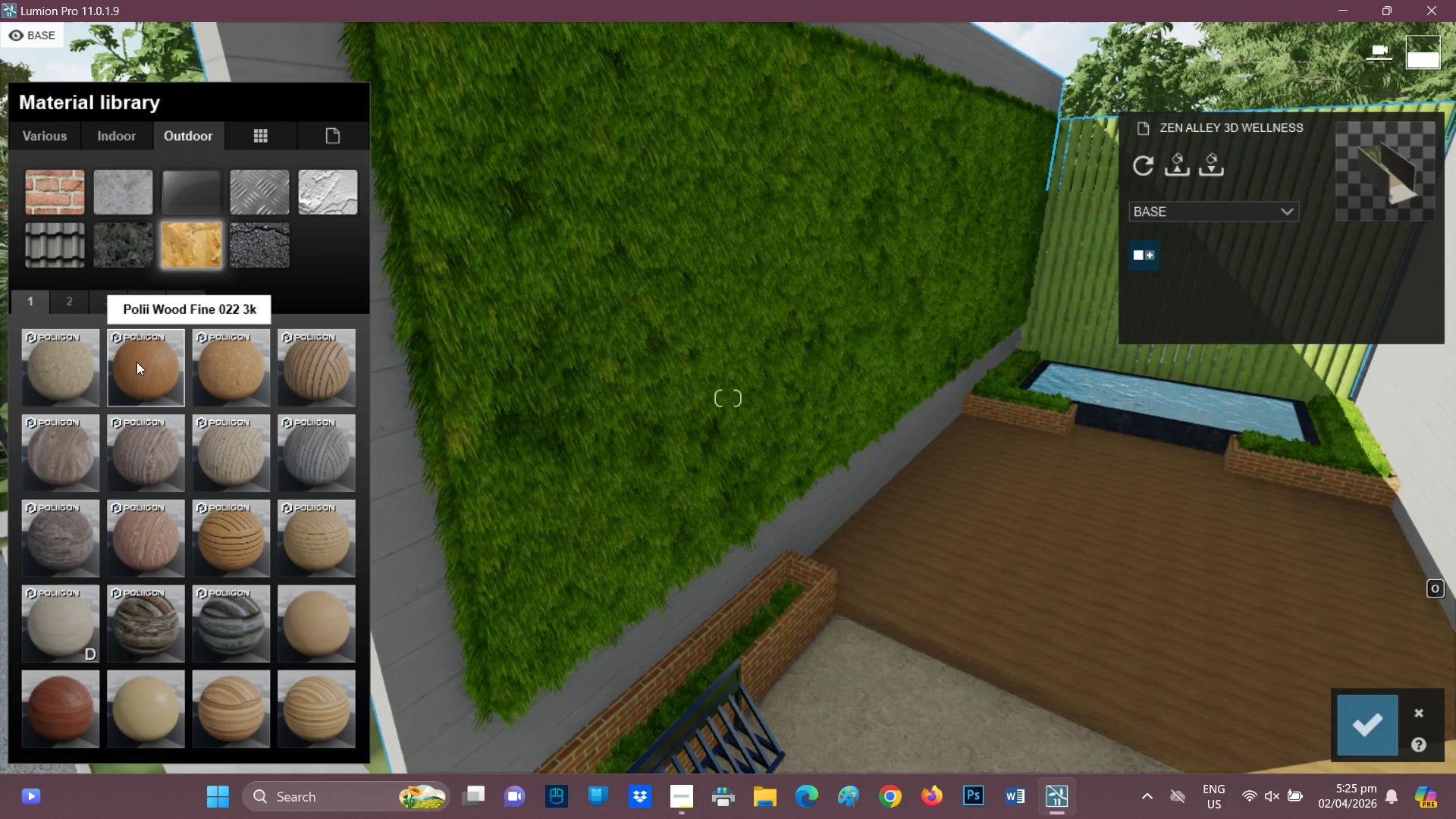 
hold_key(key=D, duration=0.62)
 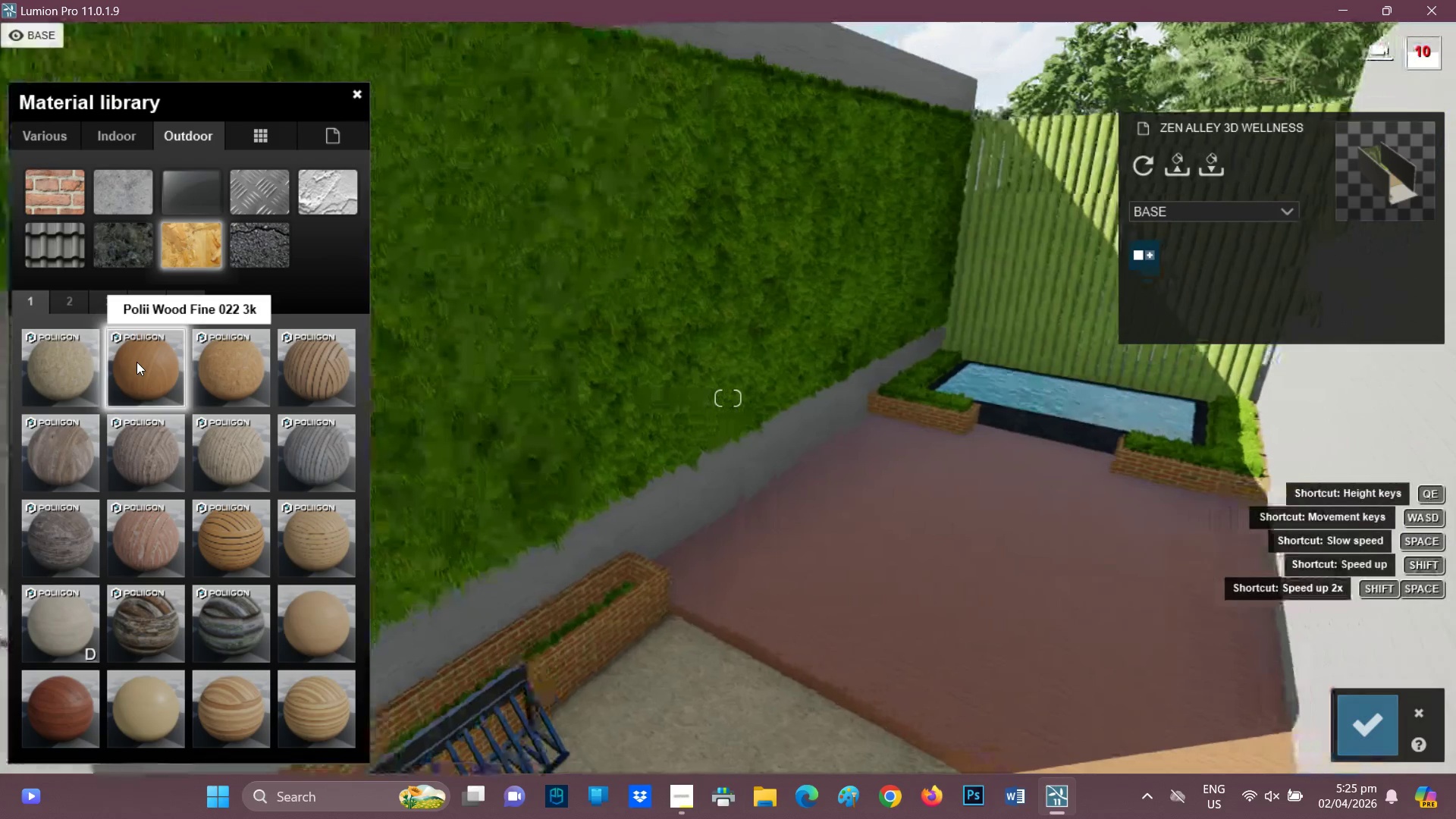 
hold_key(key=D, duration=0.33)
 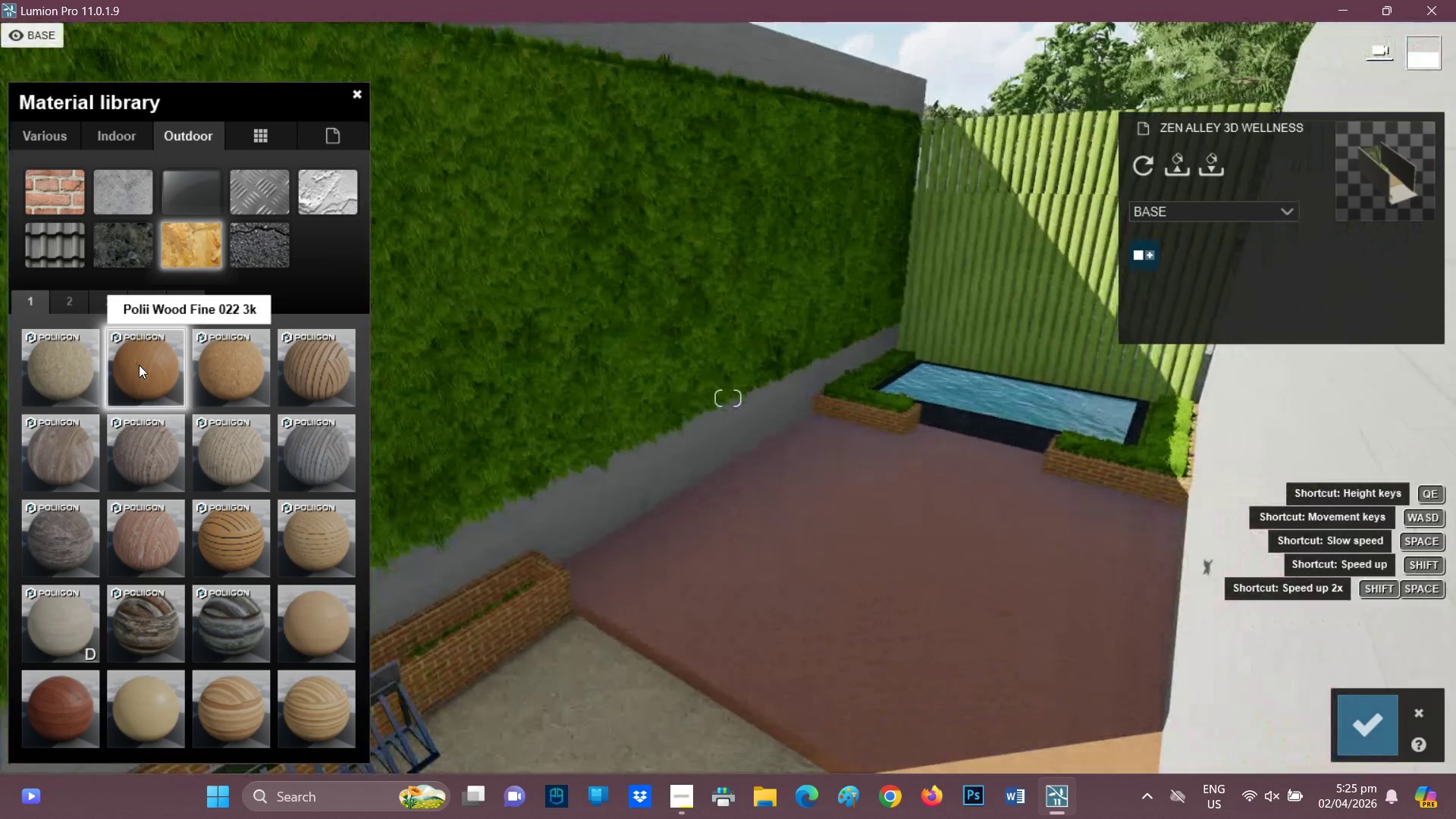 
key(D)
 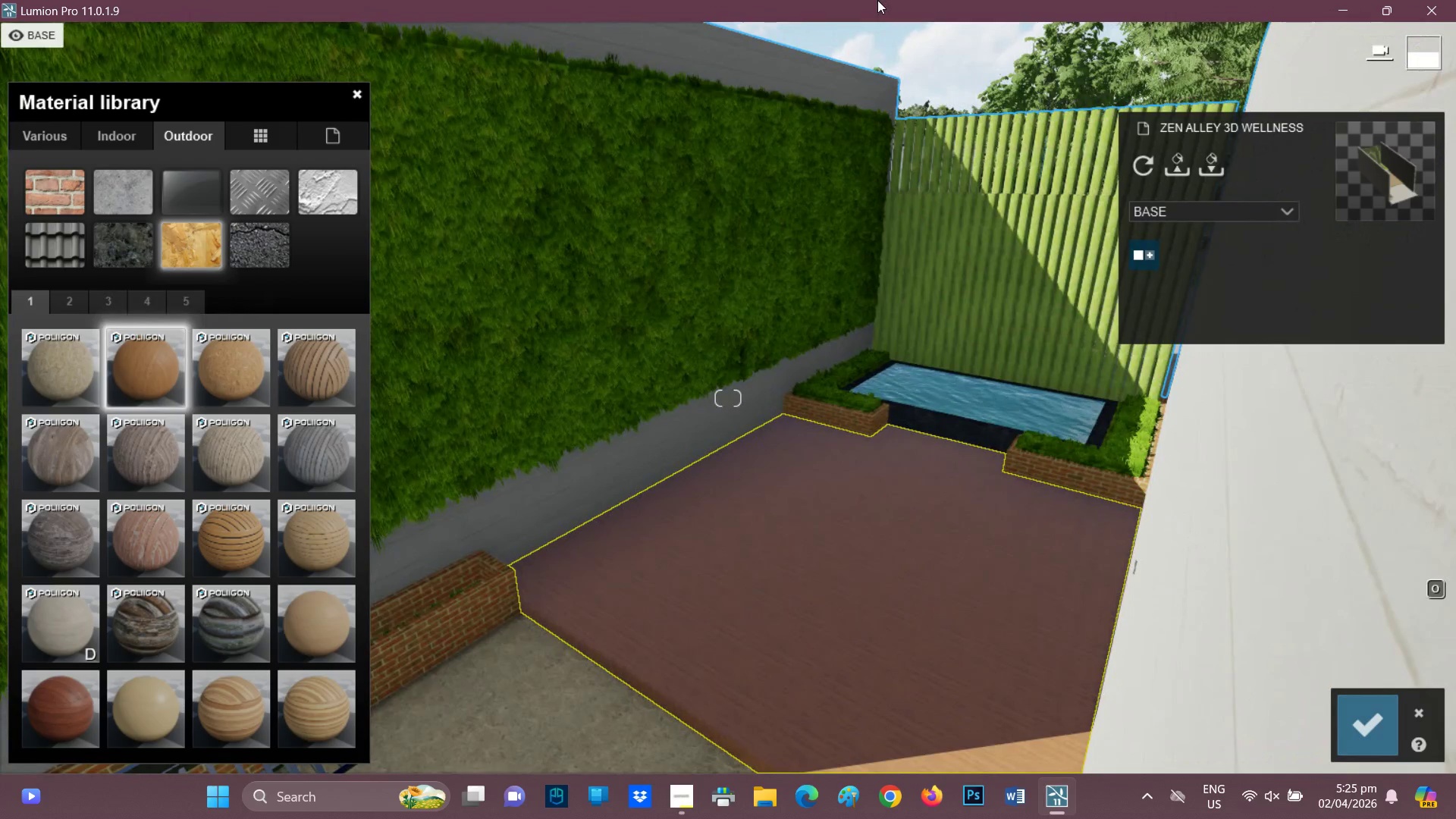 
wait(6.27)
 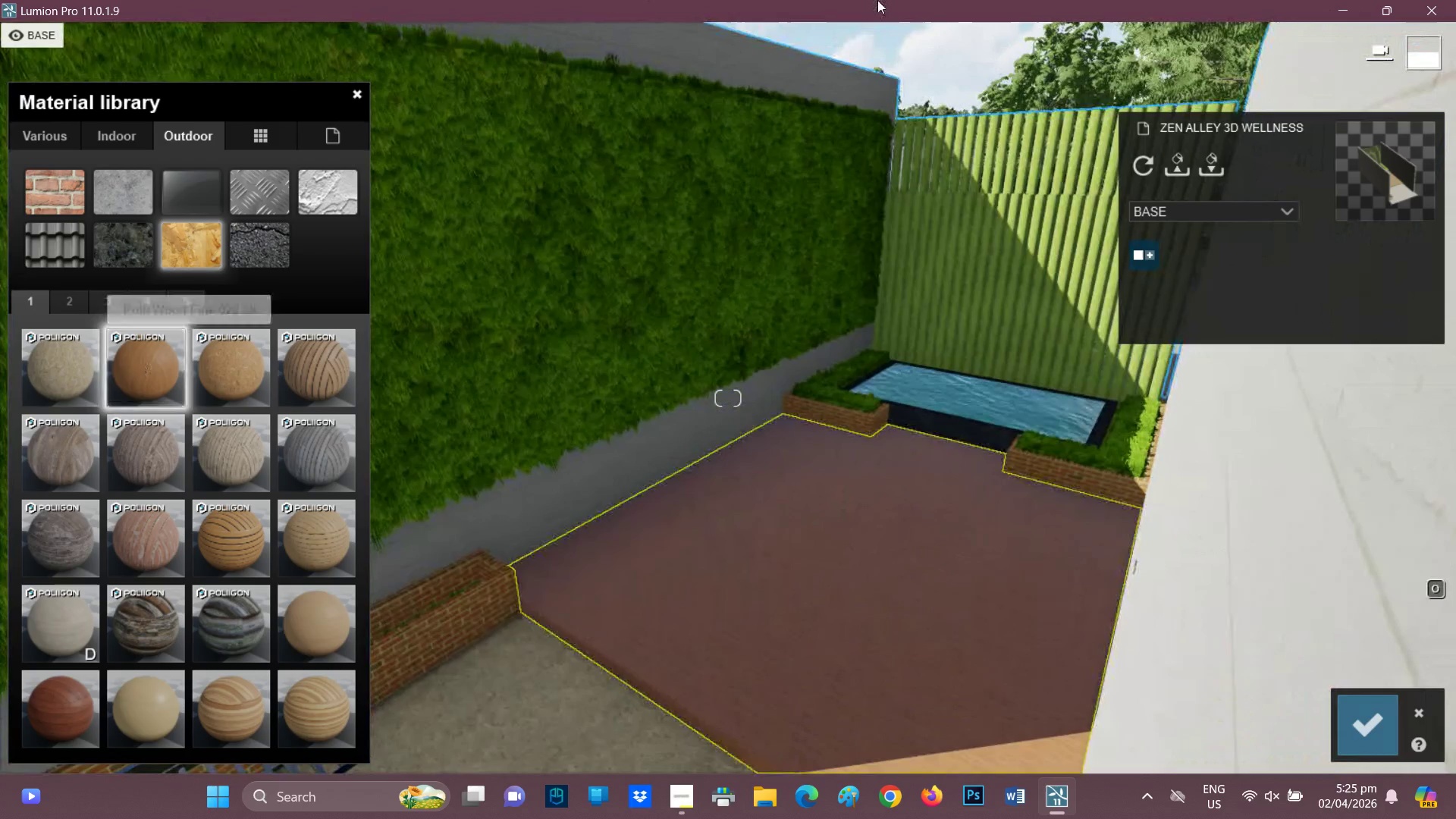 
key(D)
 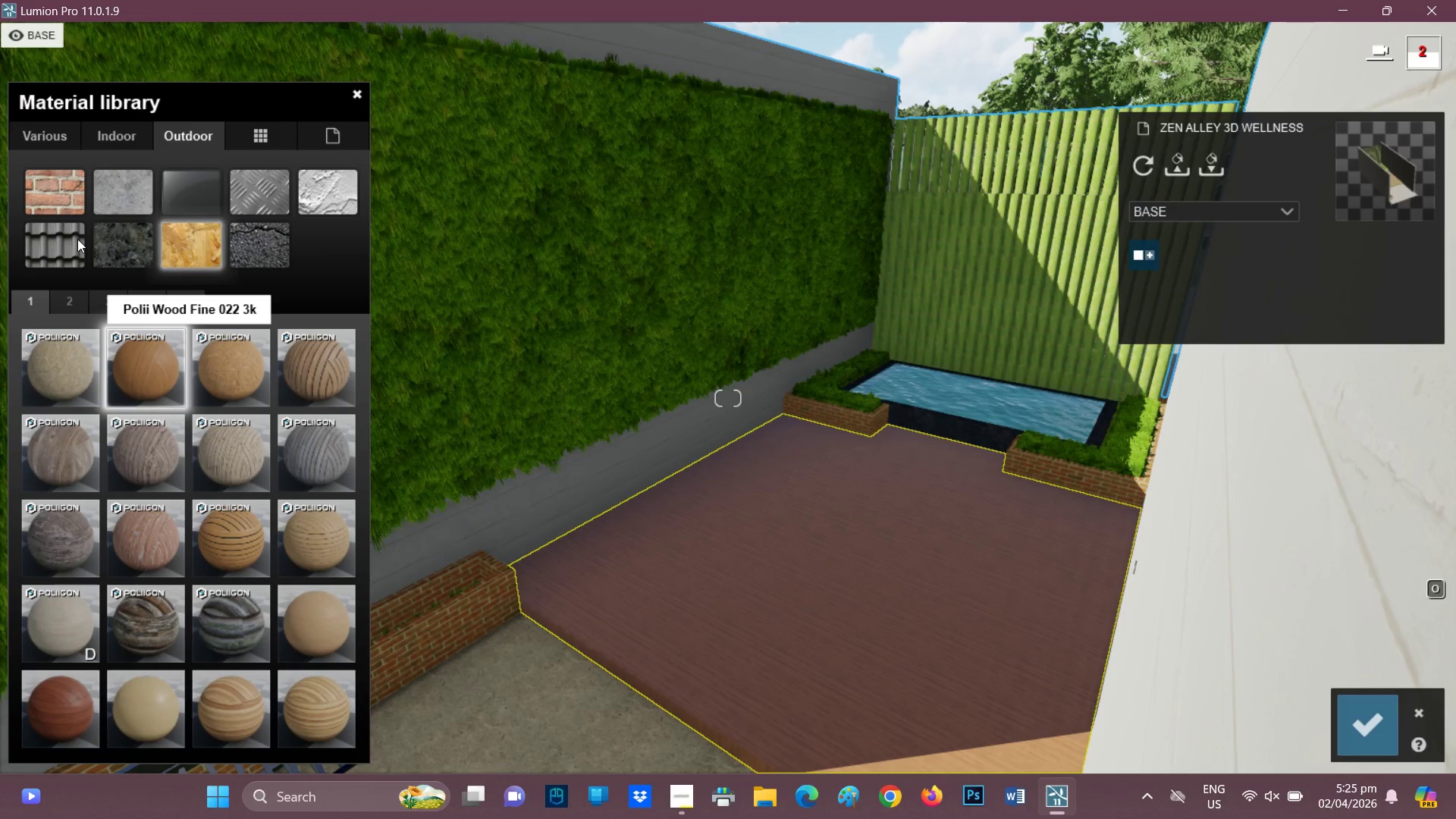 
wait(11.36)
 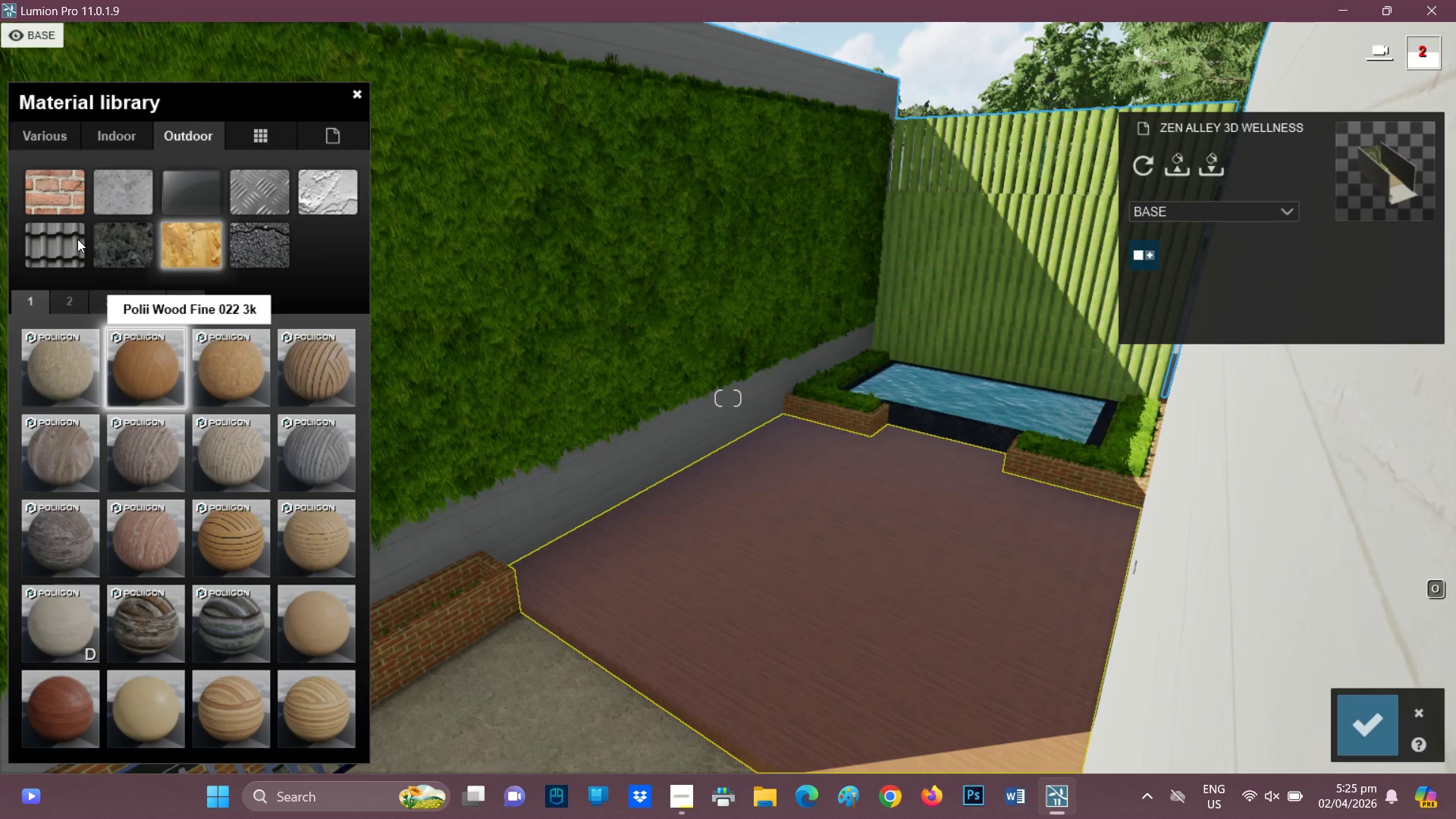 
left_click([111, 309])
 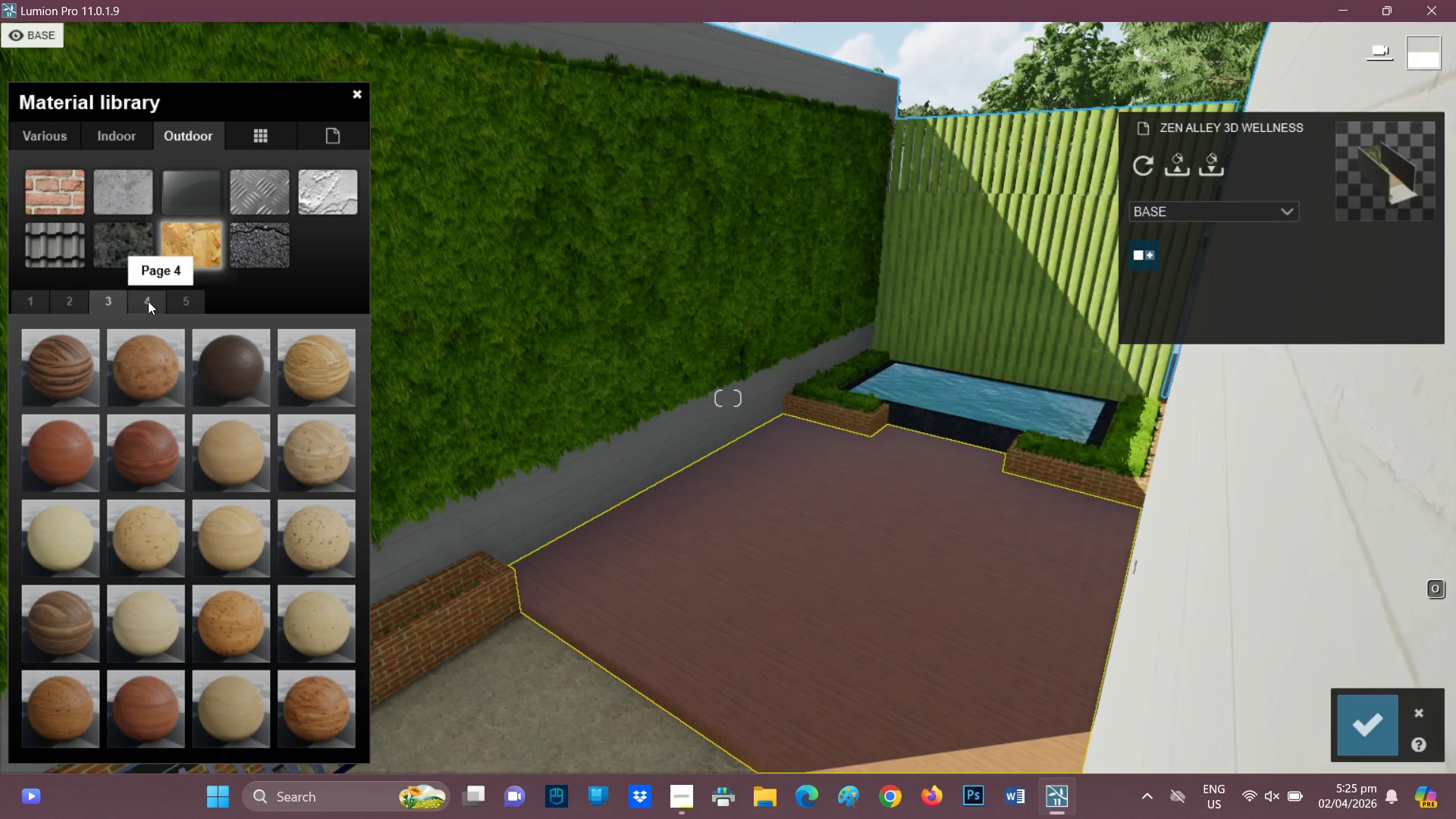 
left_click([148, 301])
 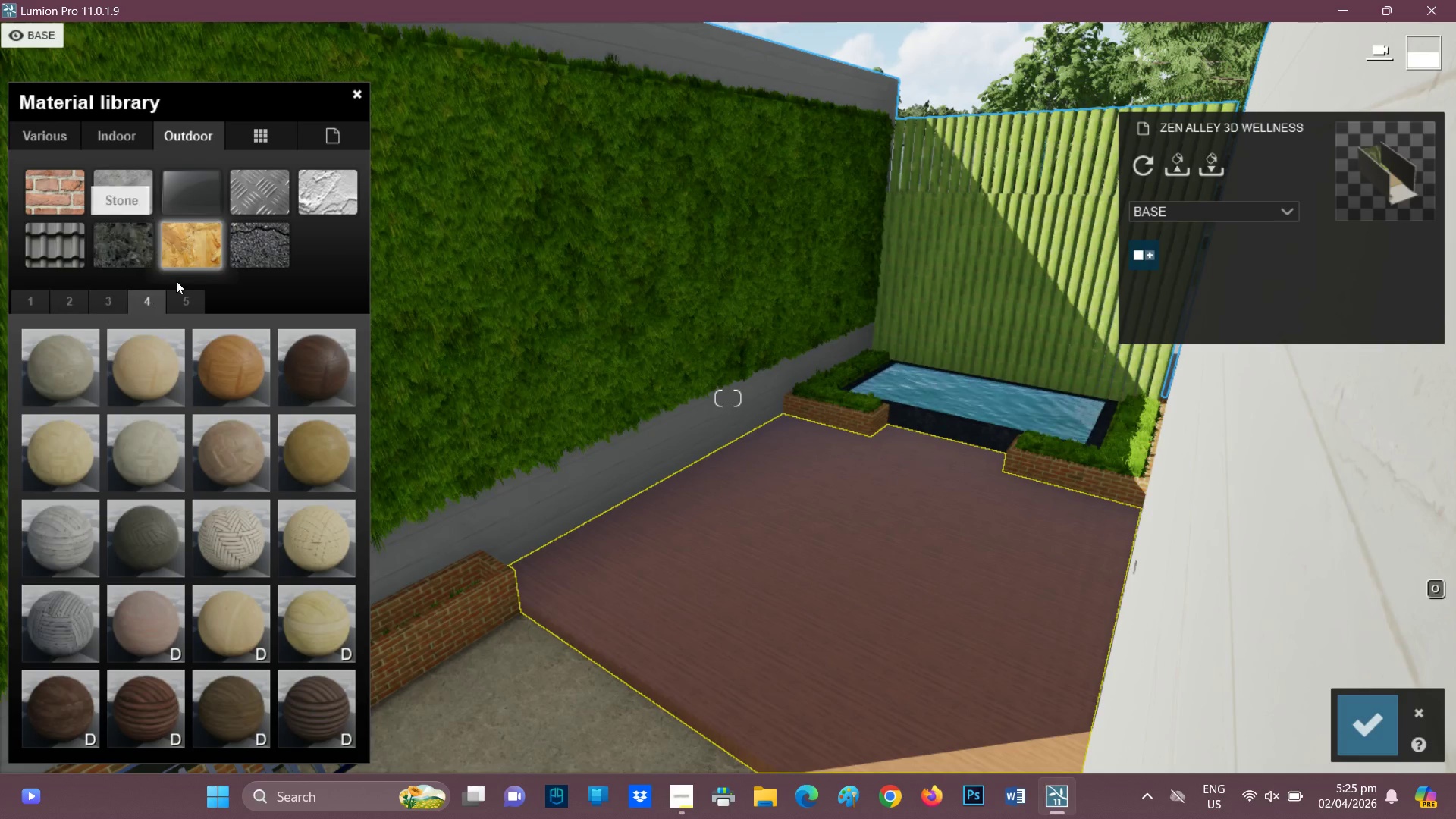 
wait(5.25)
 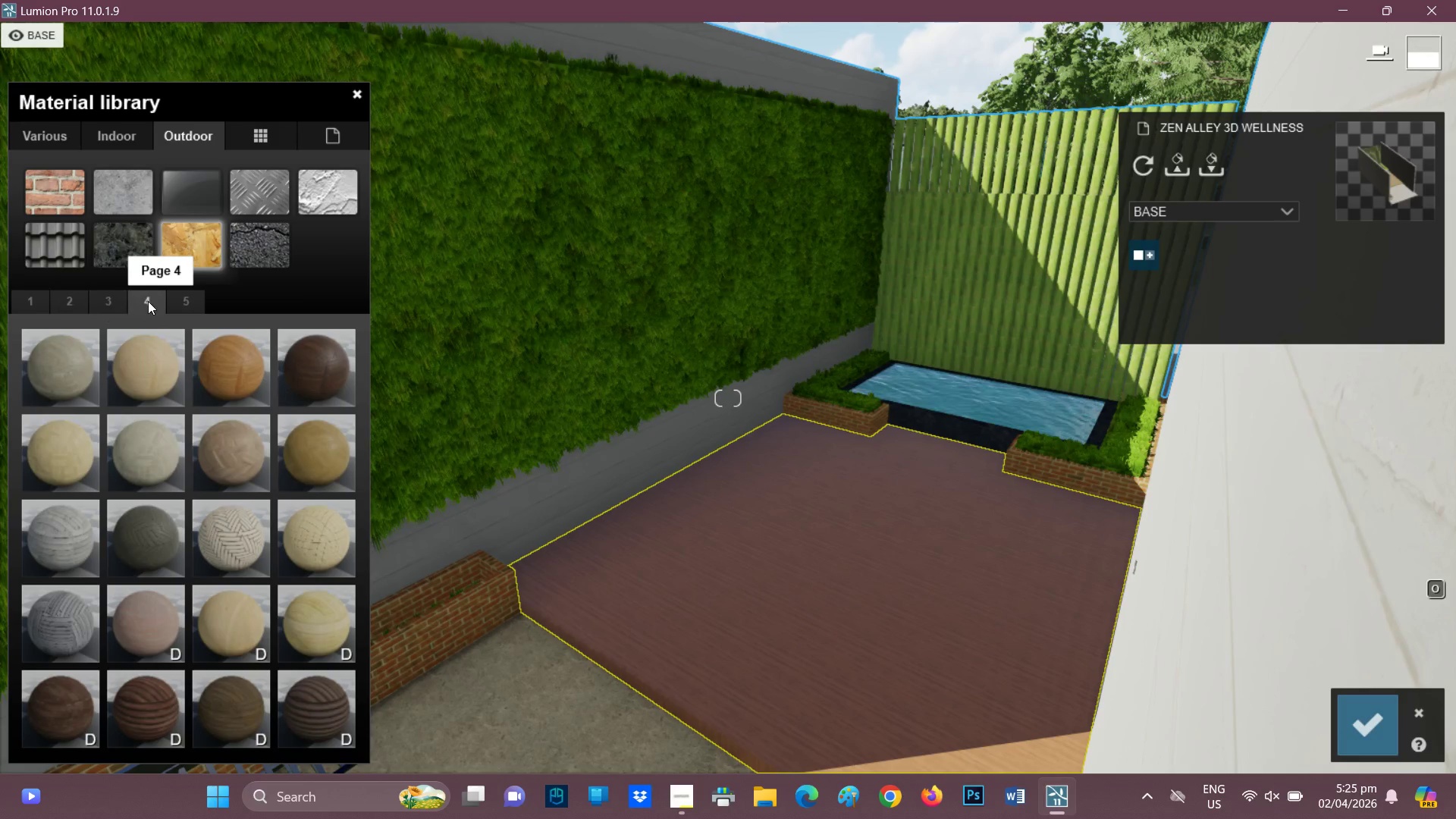 
left_click([190, 301])
 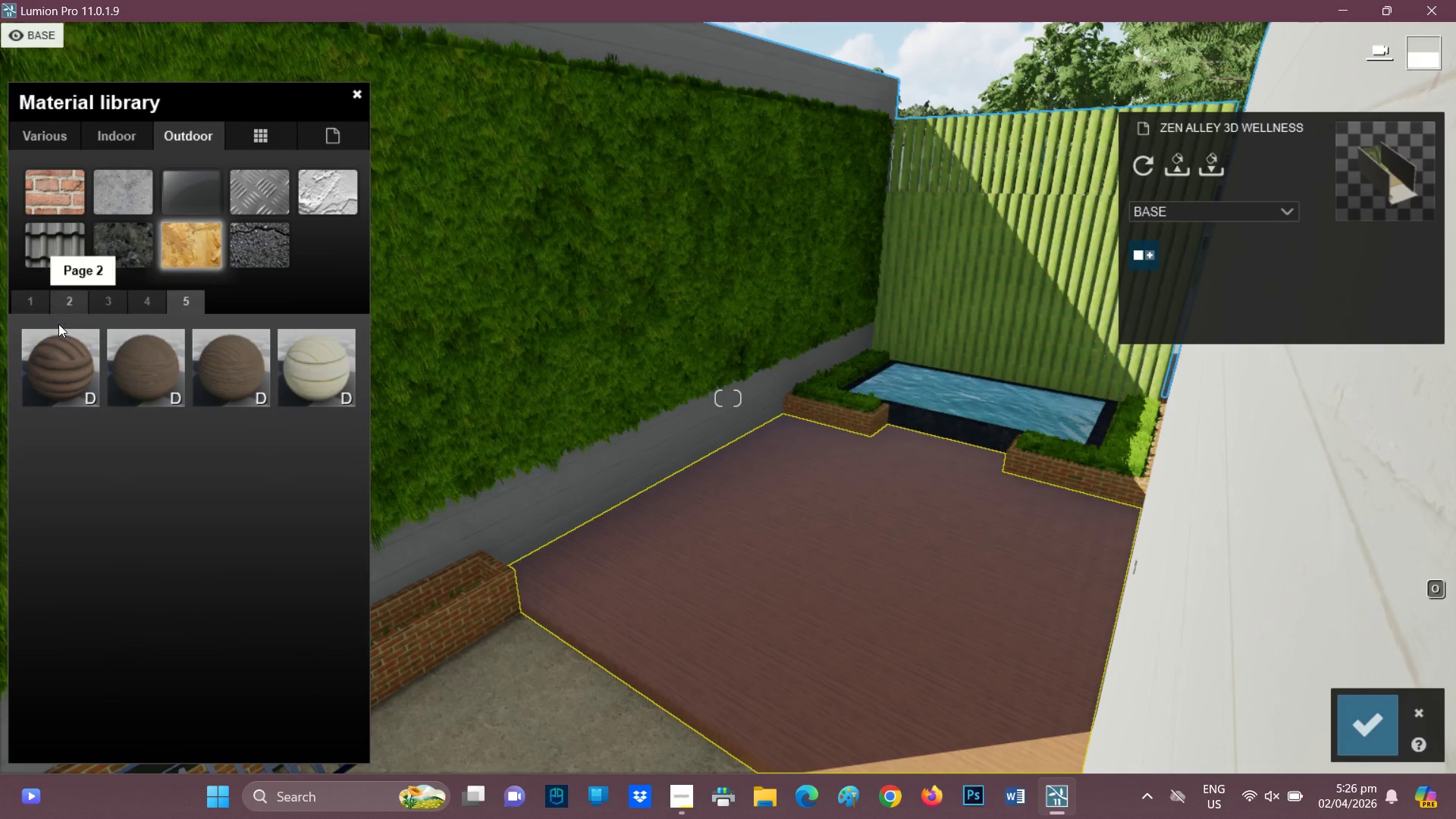 
left_click_drag(start_coordinate=[42, 297], to_coordinate=[37, 297])
 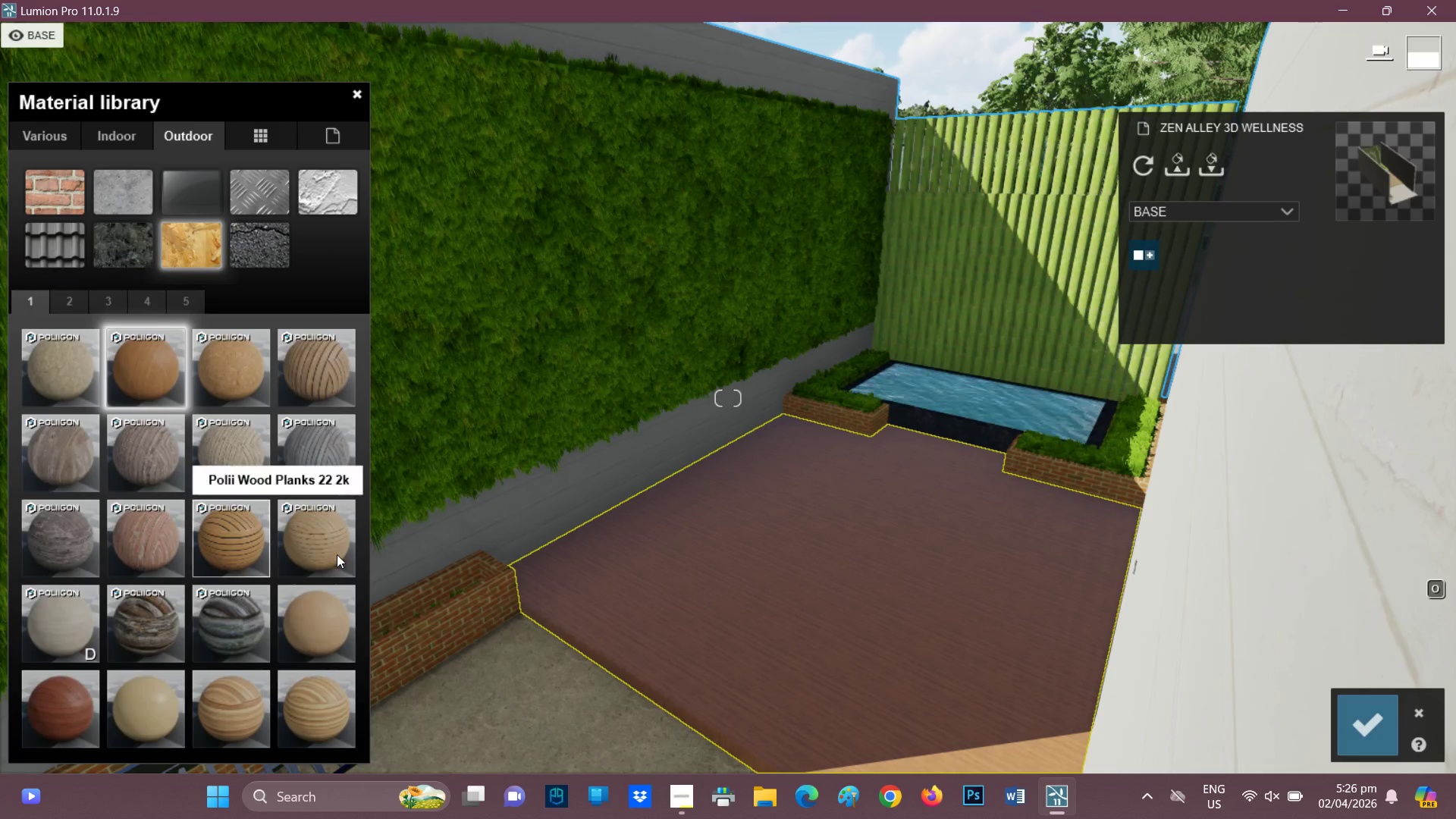 
left_click([325, 547])
 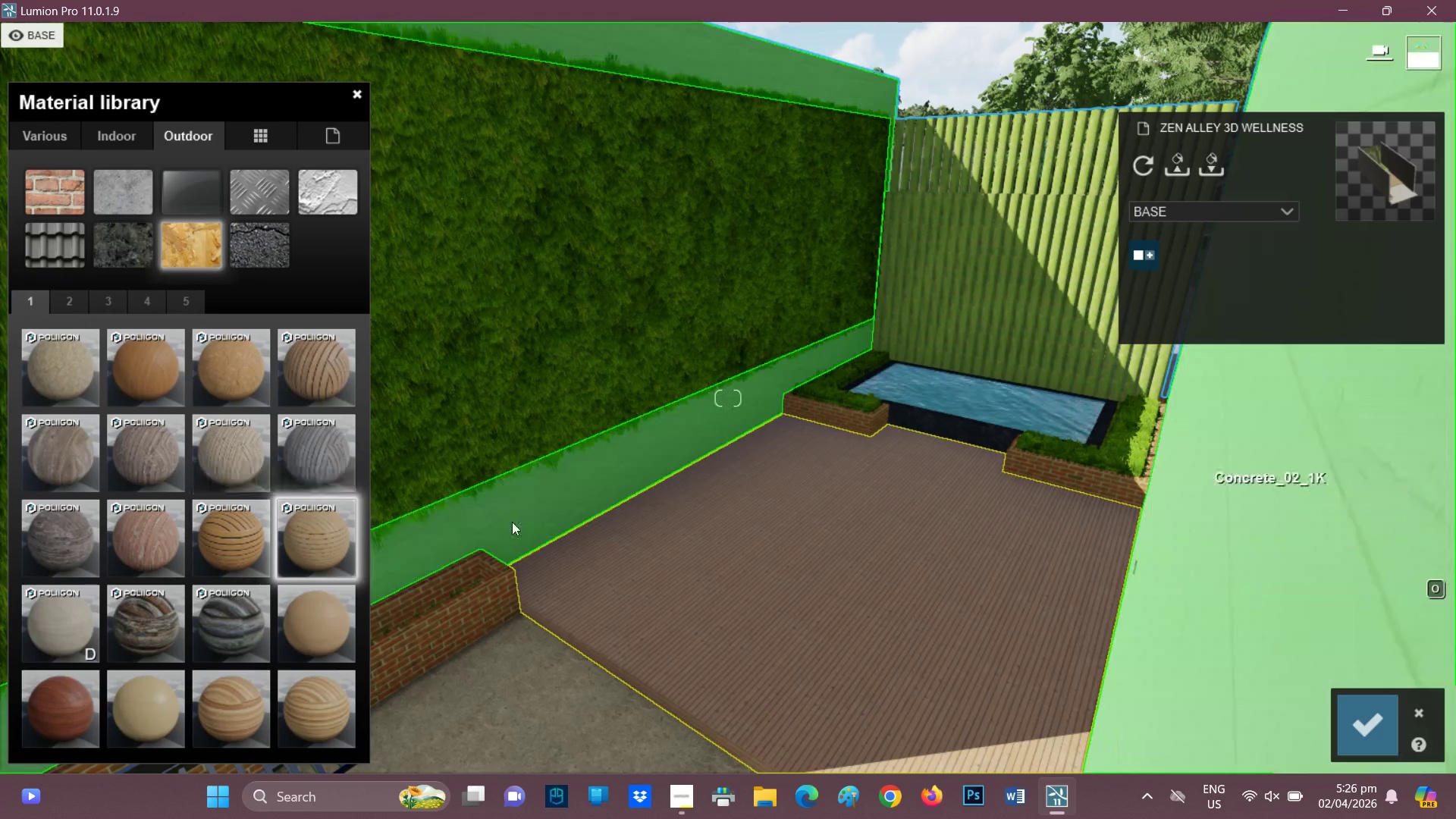 
left_click([219, 536])
 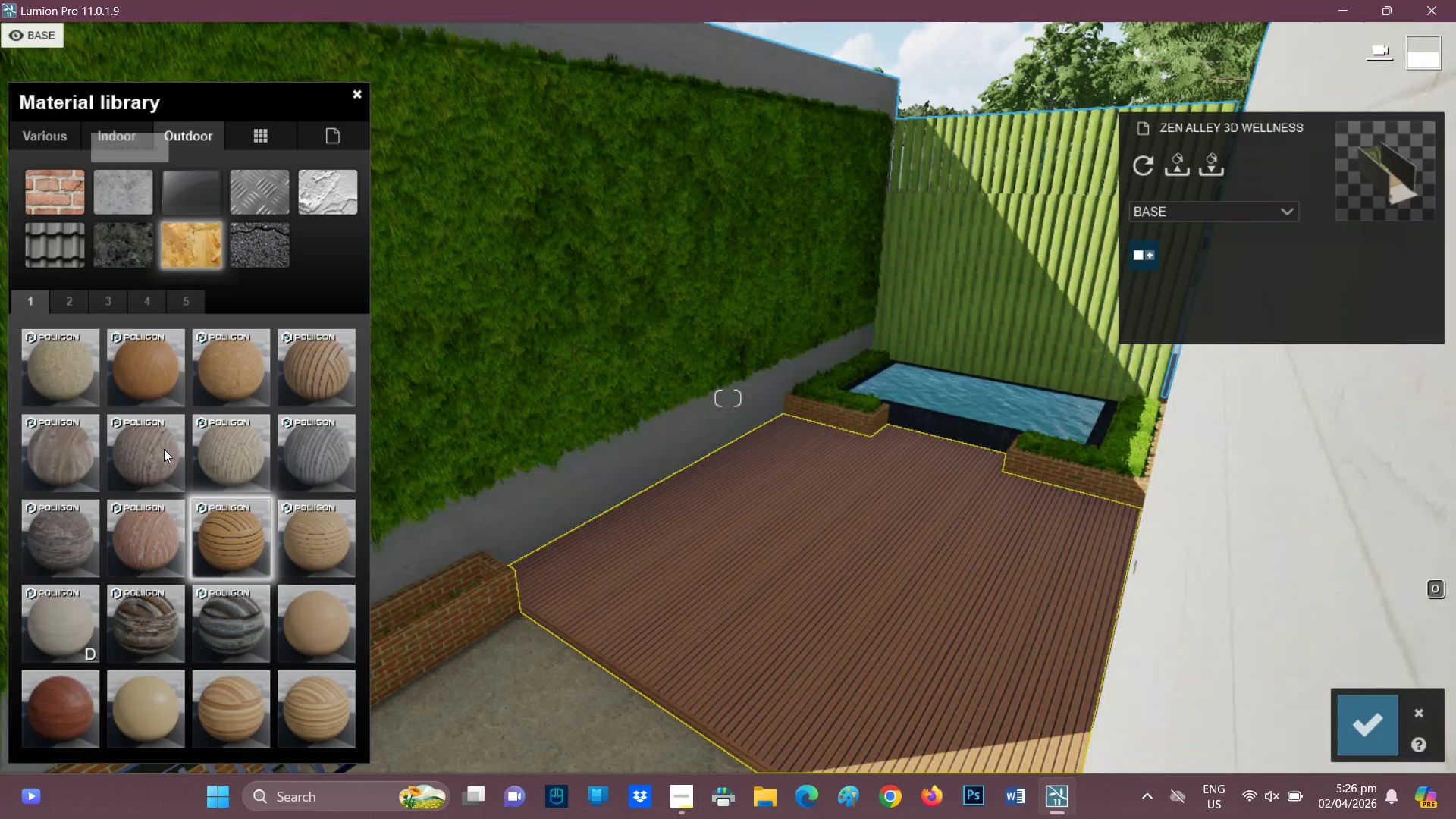 
double_click([257, 541])
 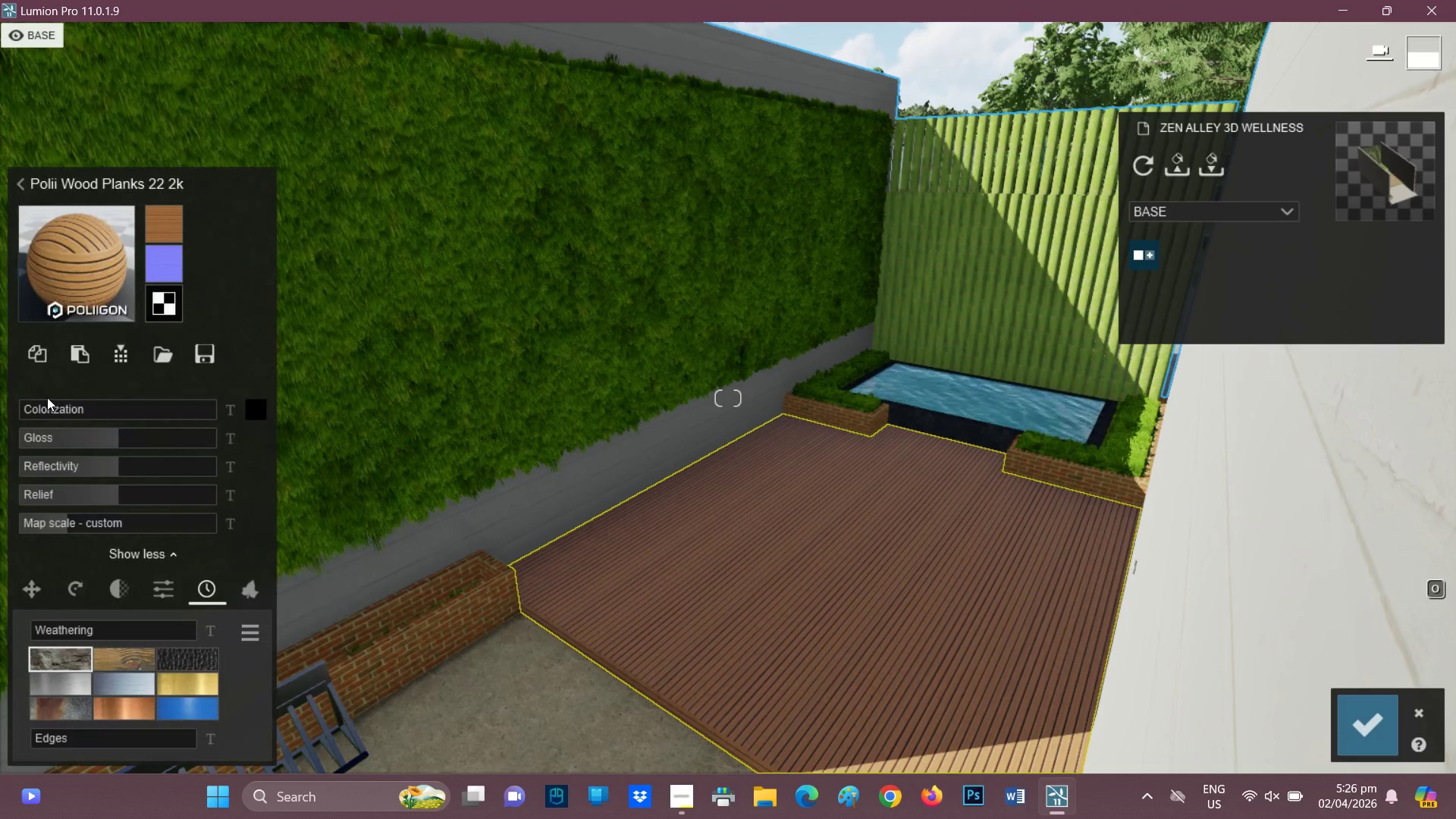 
left_click([41, 405])
 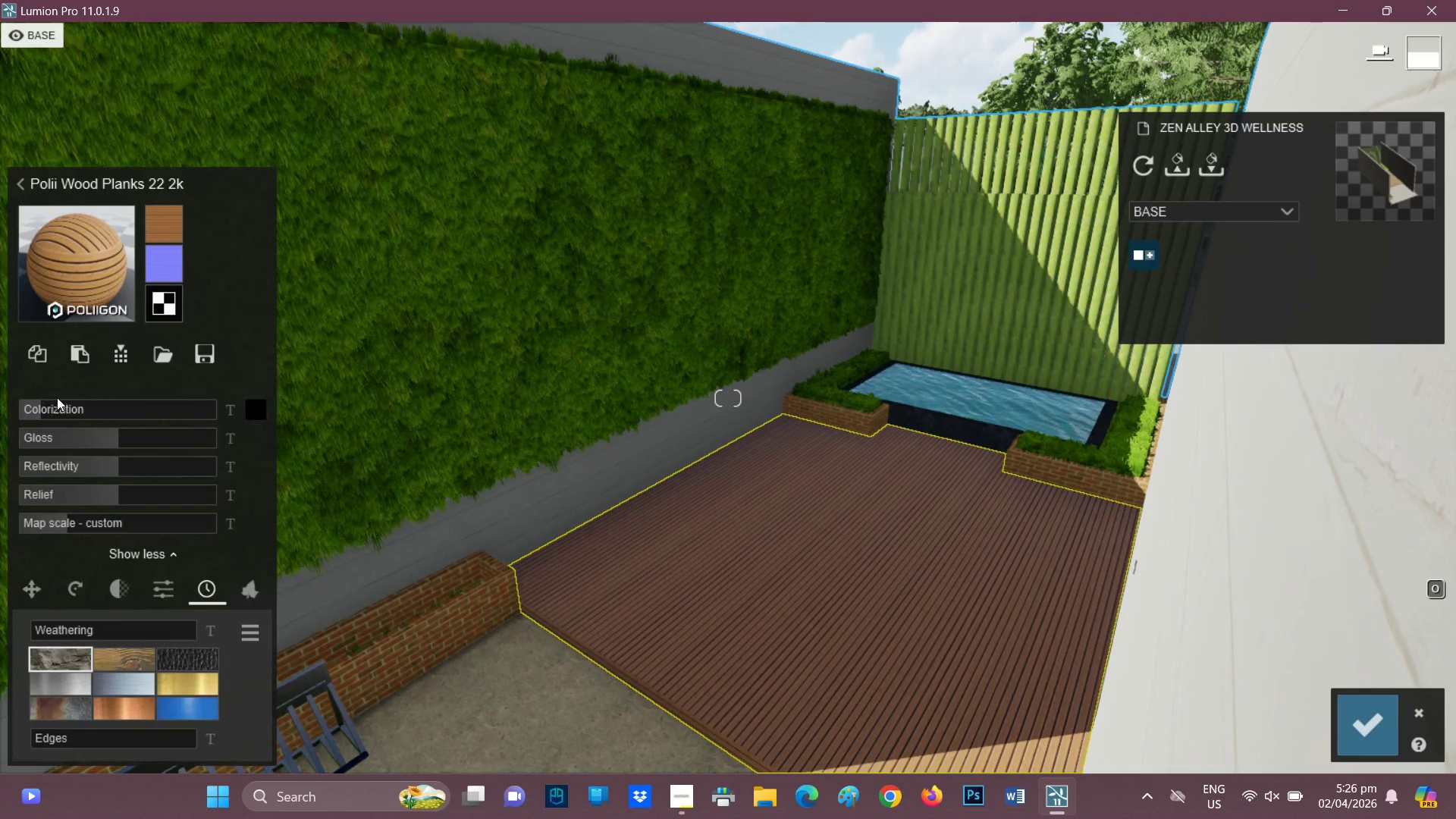 
left_click([61, 409])
 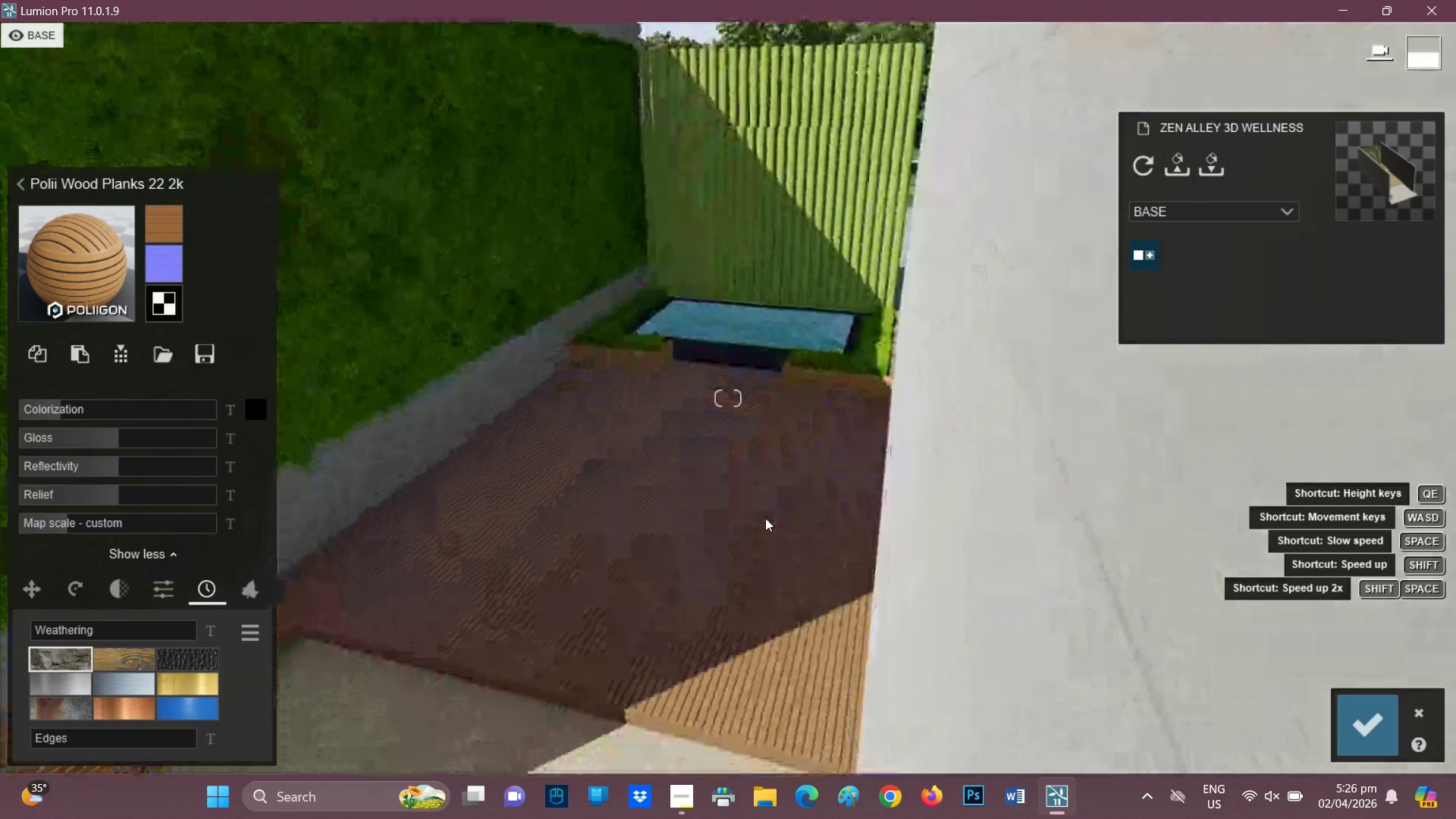 
type(aaqeeee)
 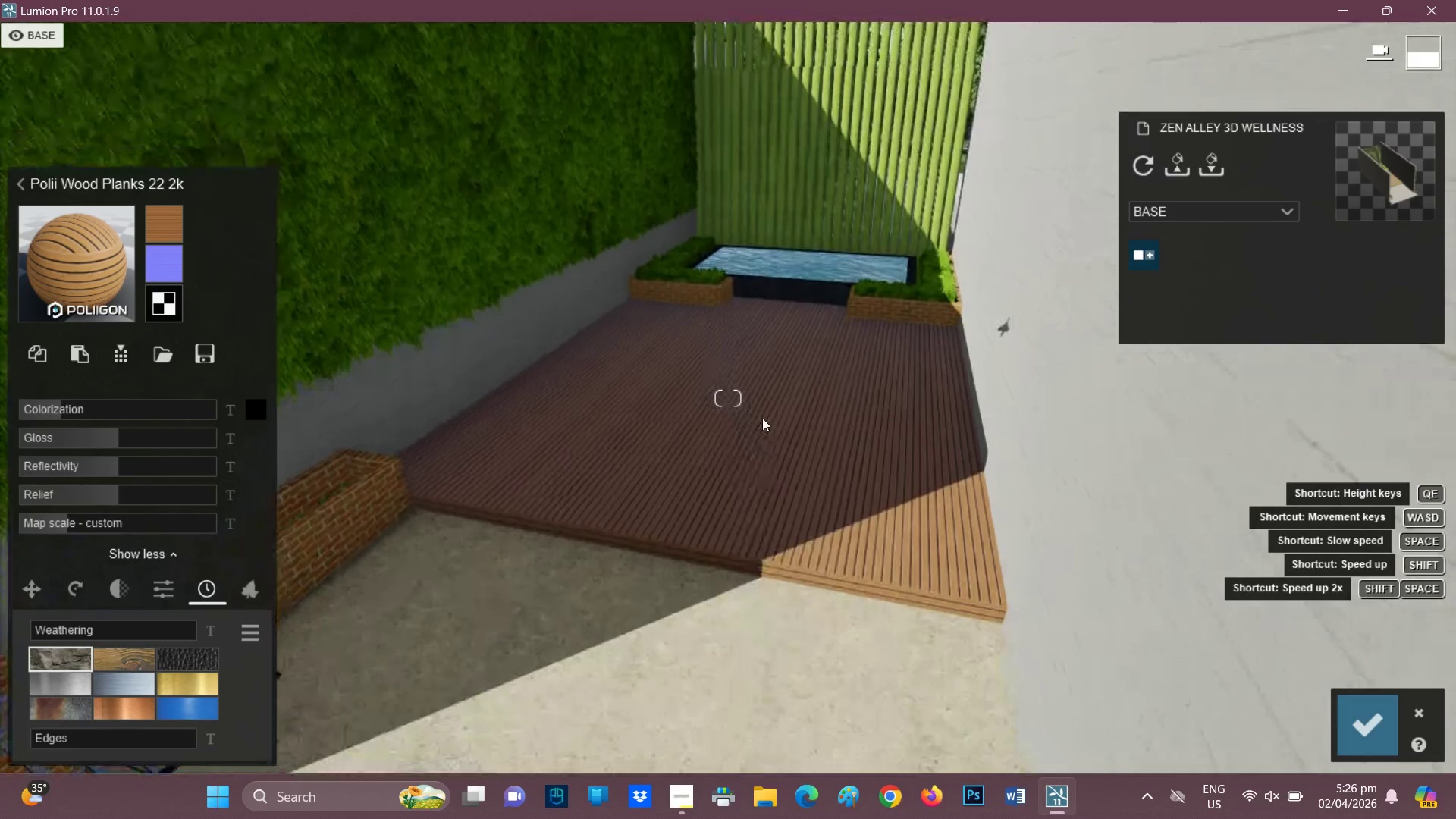 
scroll: coordinate [783, 385], scroll_direction: up, amount: 2.0
 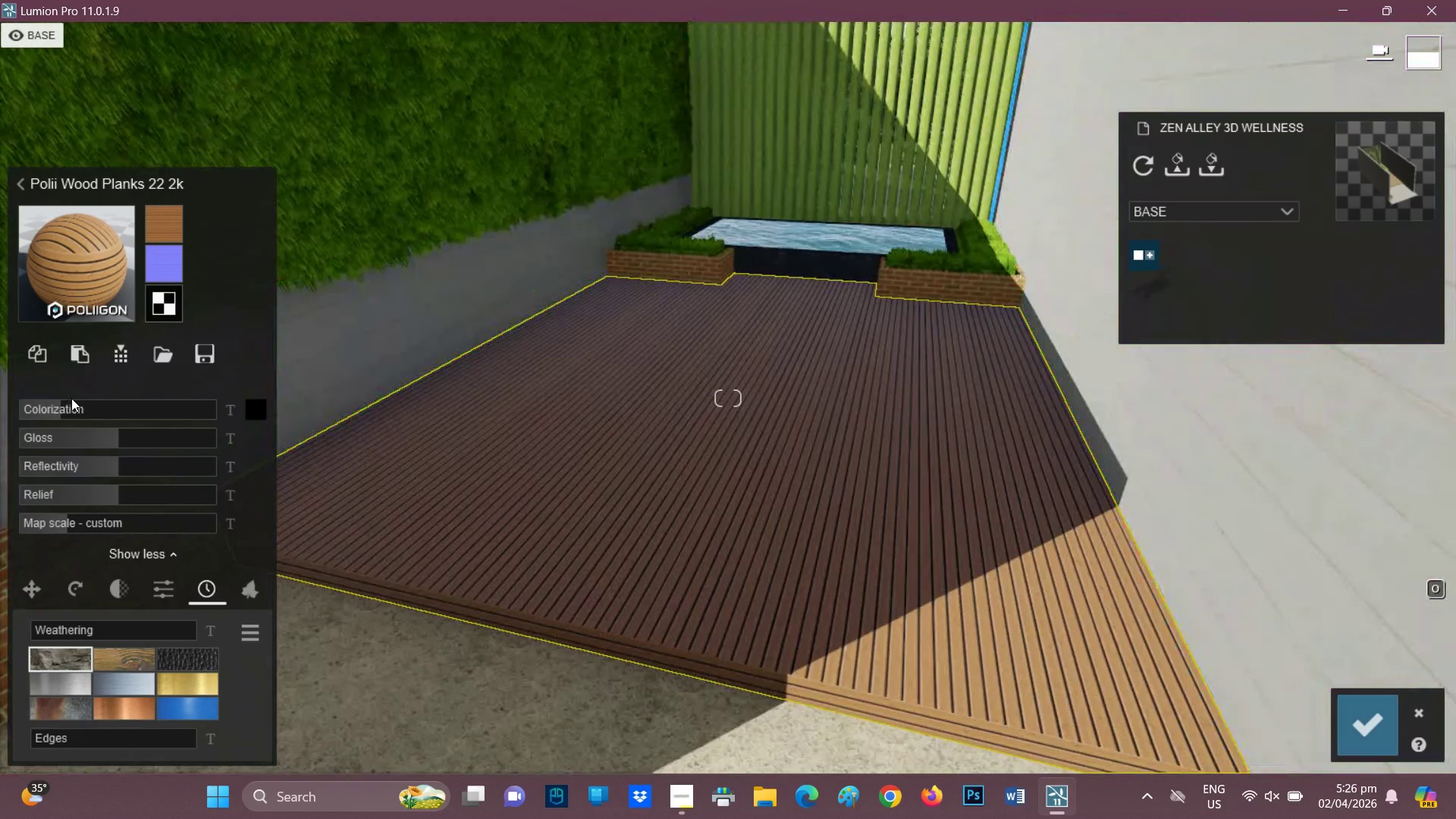 
left_click([139, 439])
 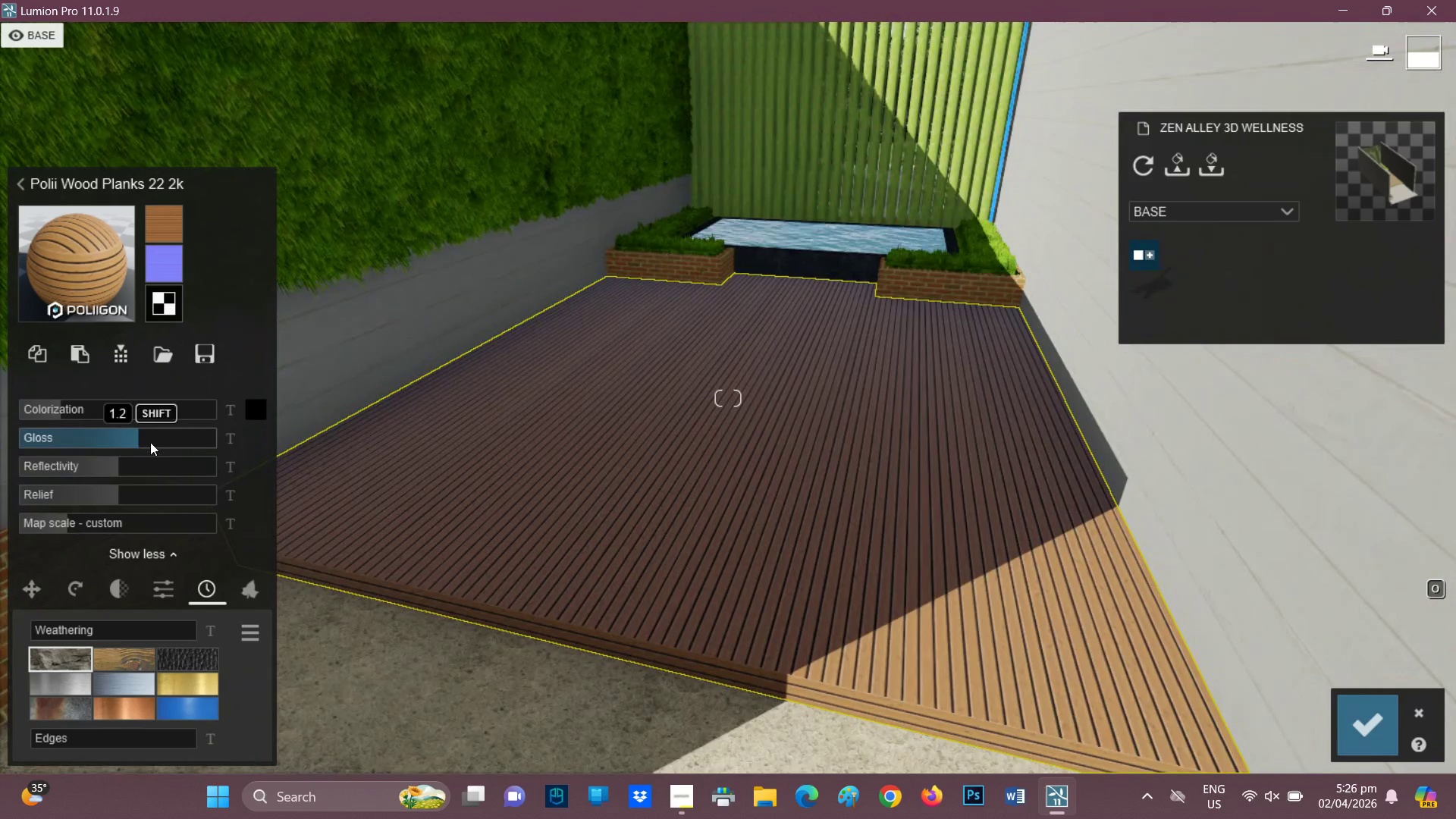 
left_click([150, 442])
 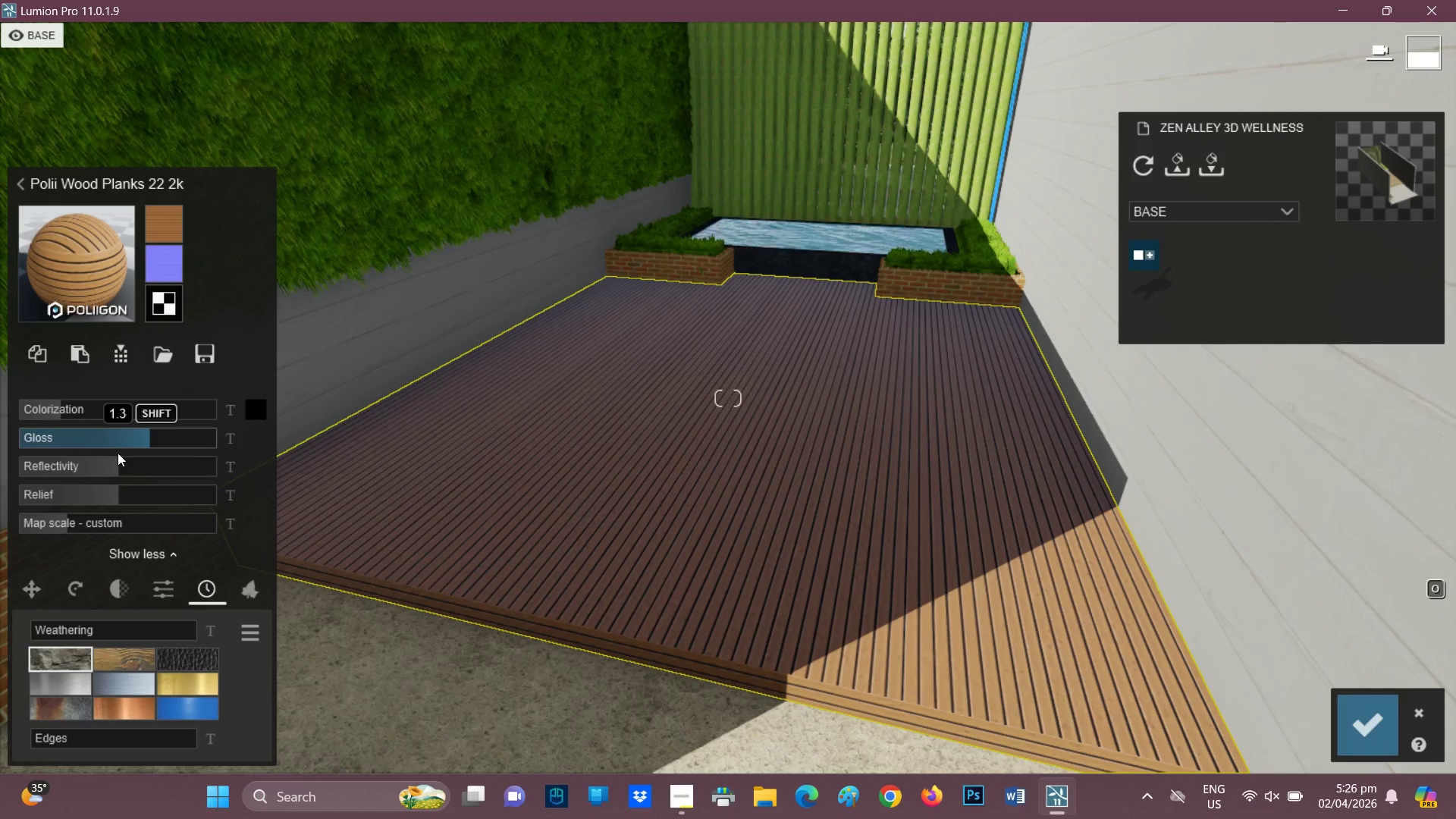 
left_click([151, 466])
 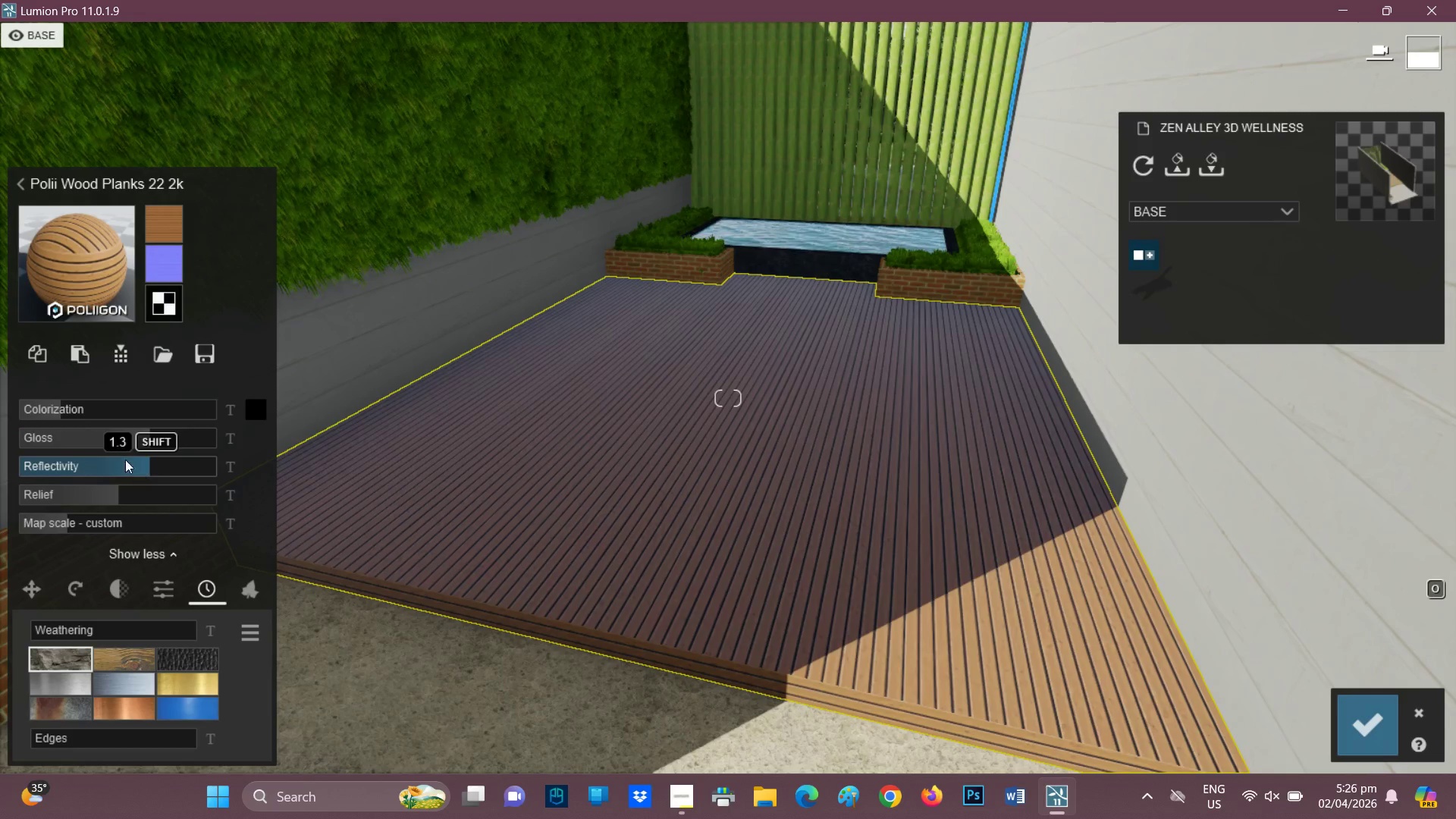 
left_click([87, 456])
 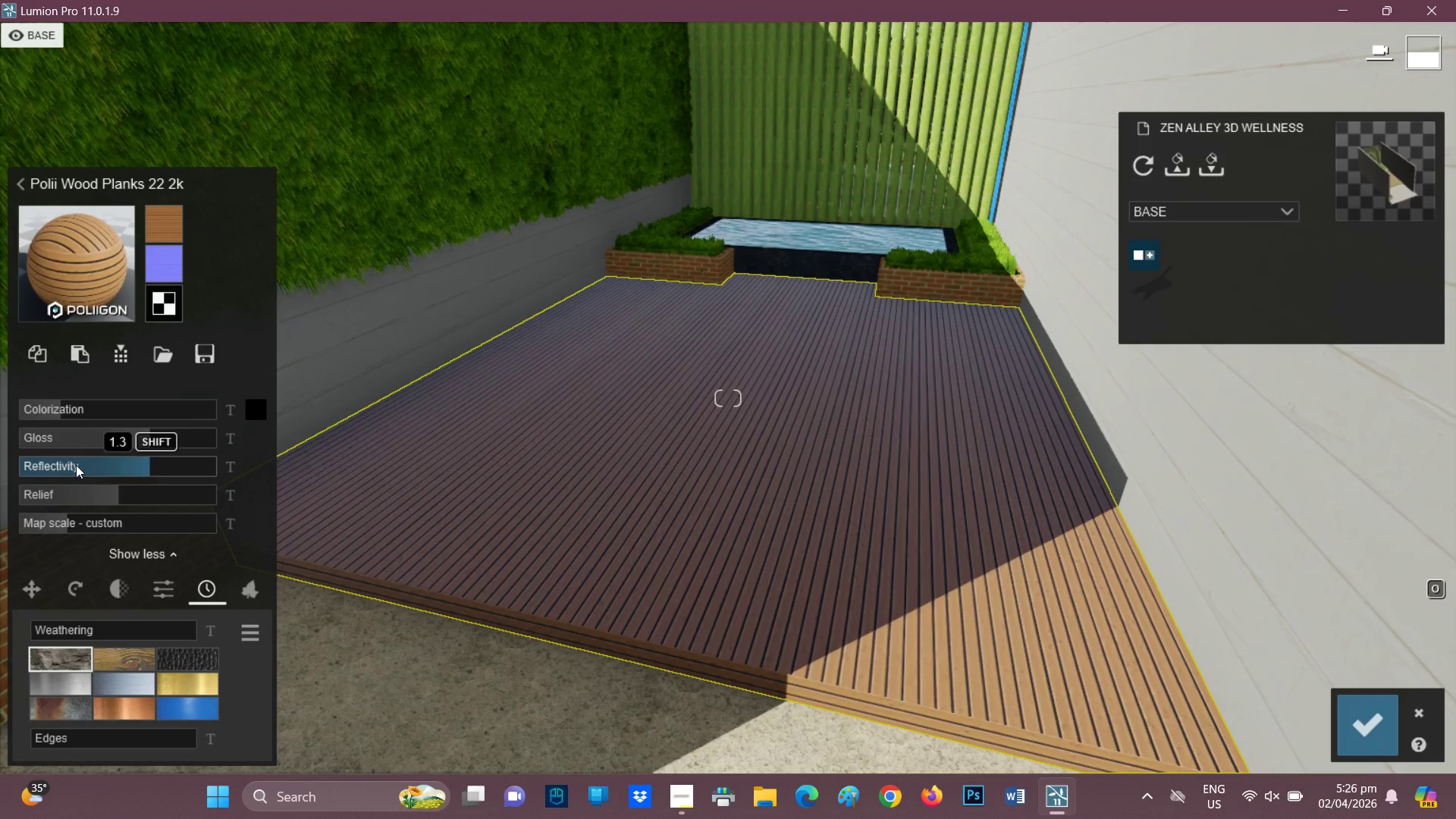 
left_click([78, 465])
 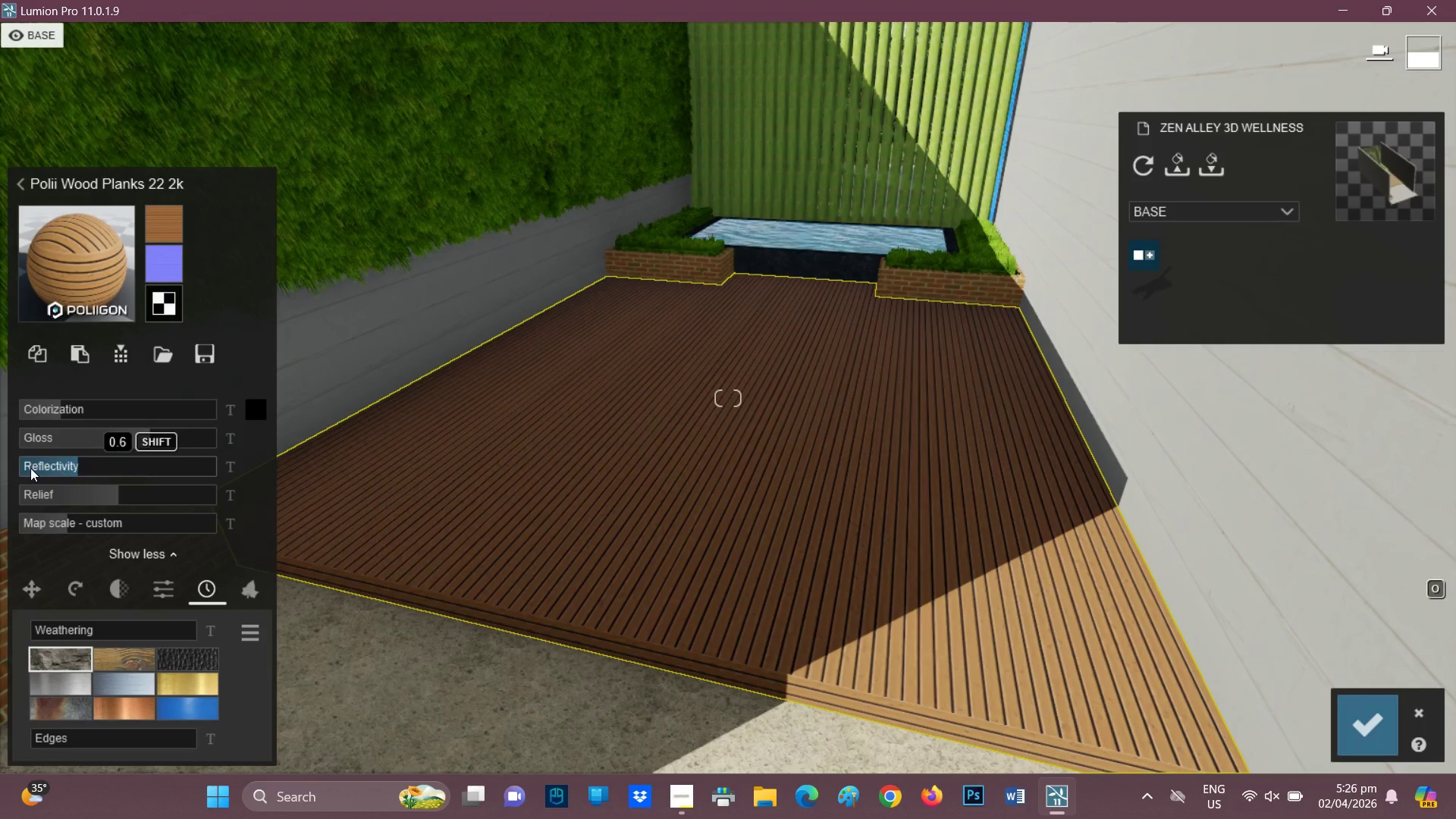 
left_click([30, 468])
 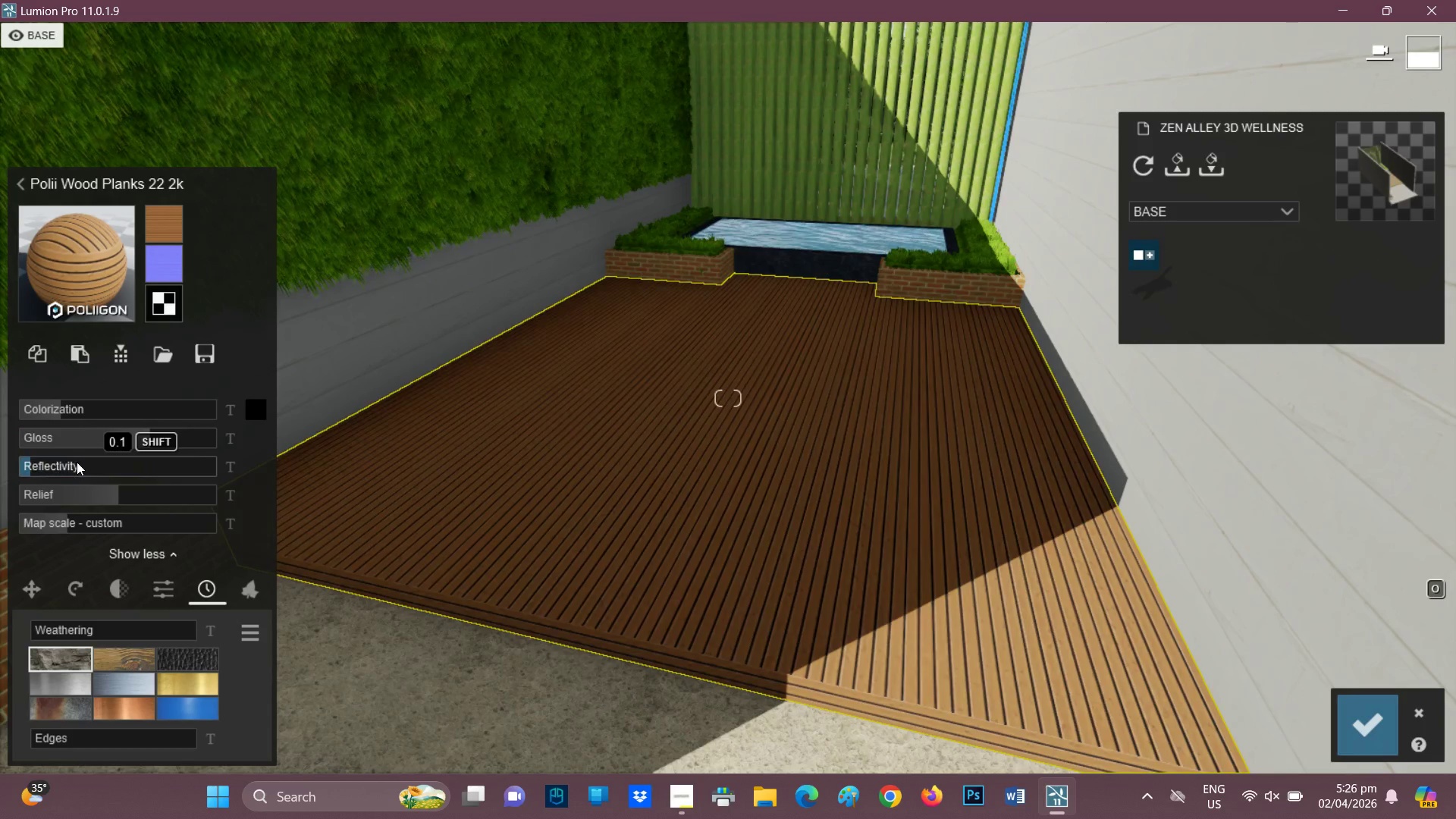 
left_click([77, 462])
 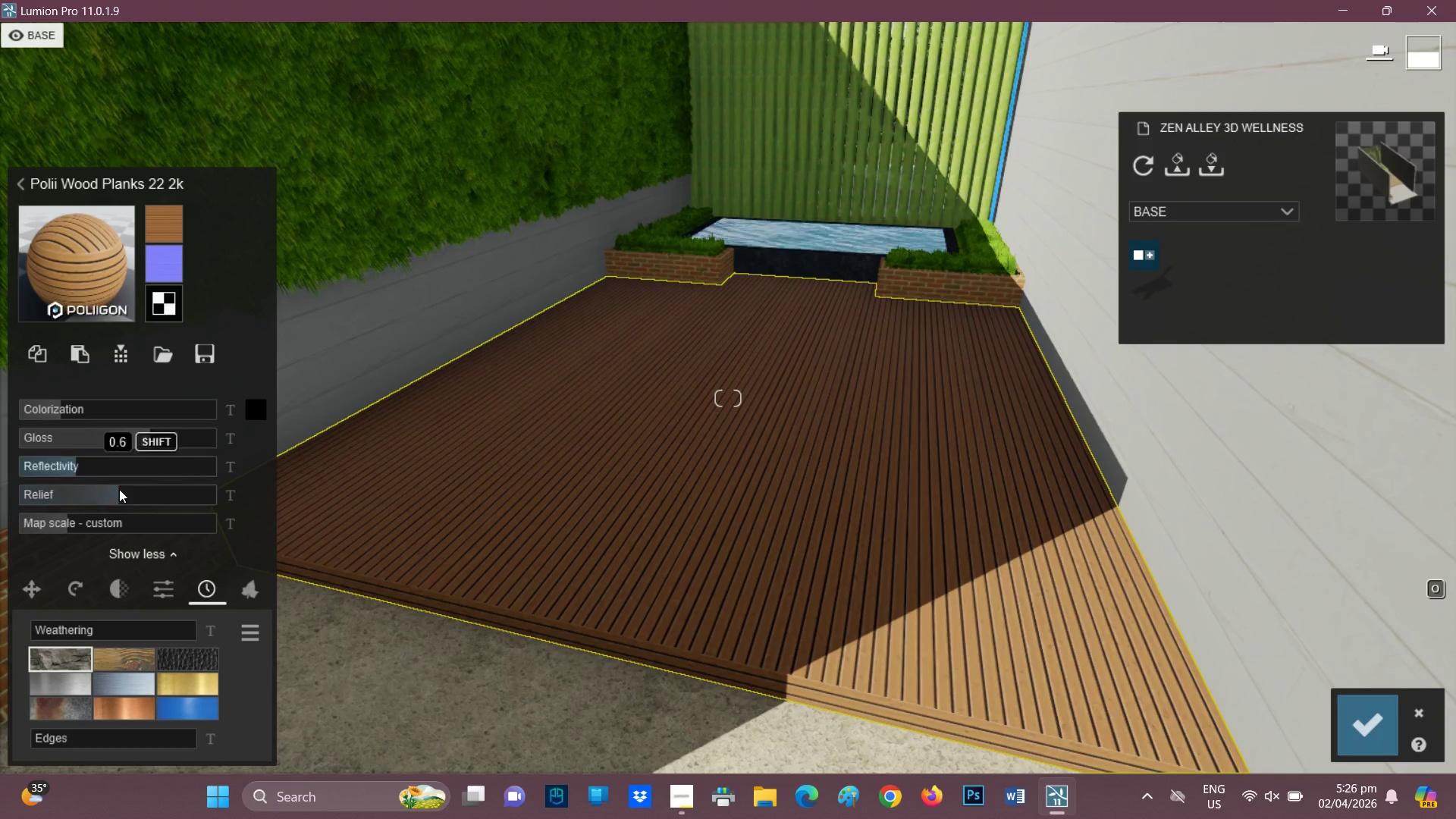 
left_click([137, 497])
 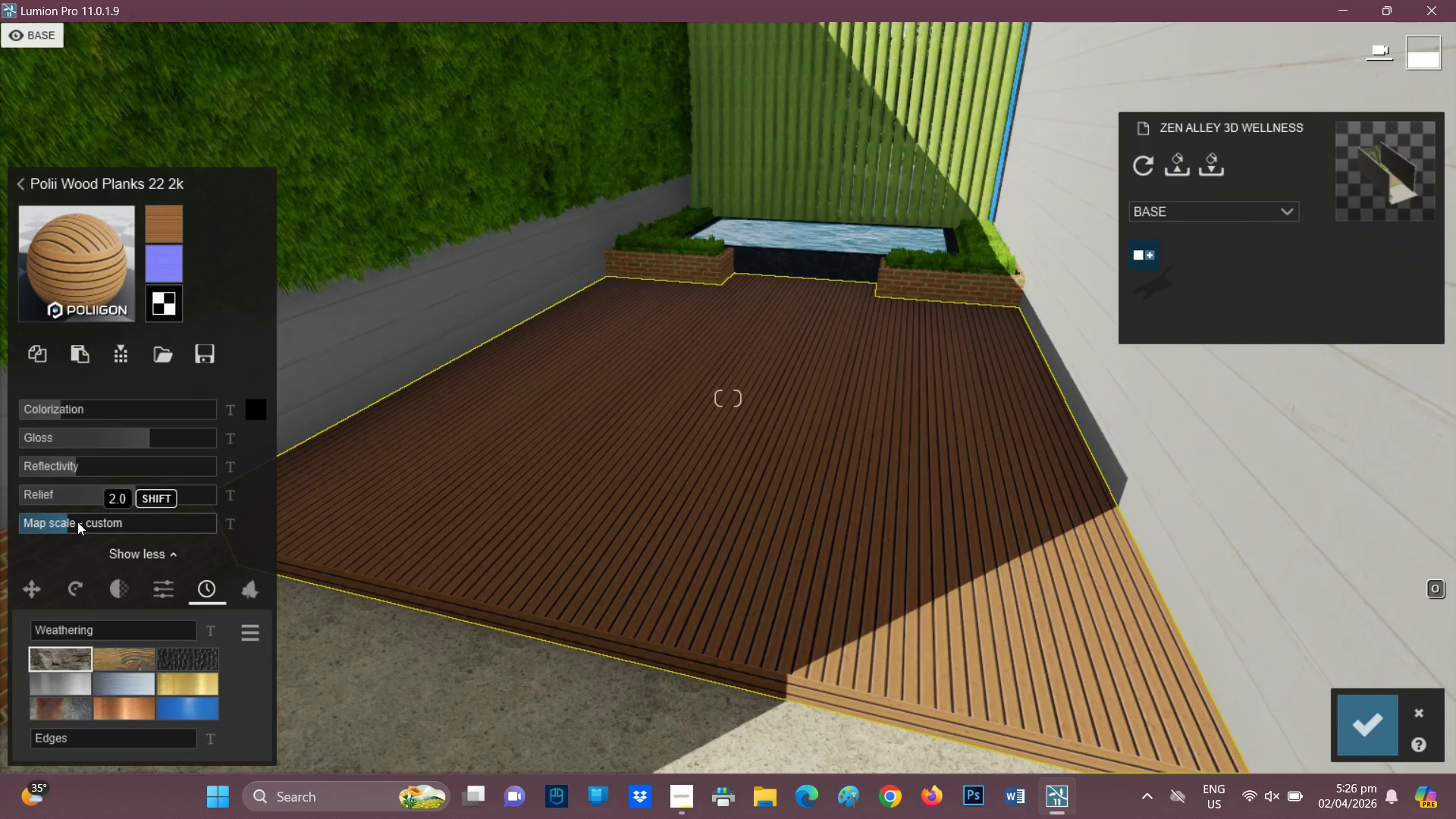 
wait(5.58)
 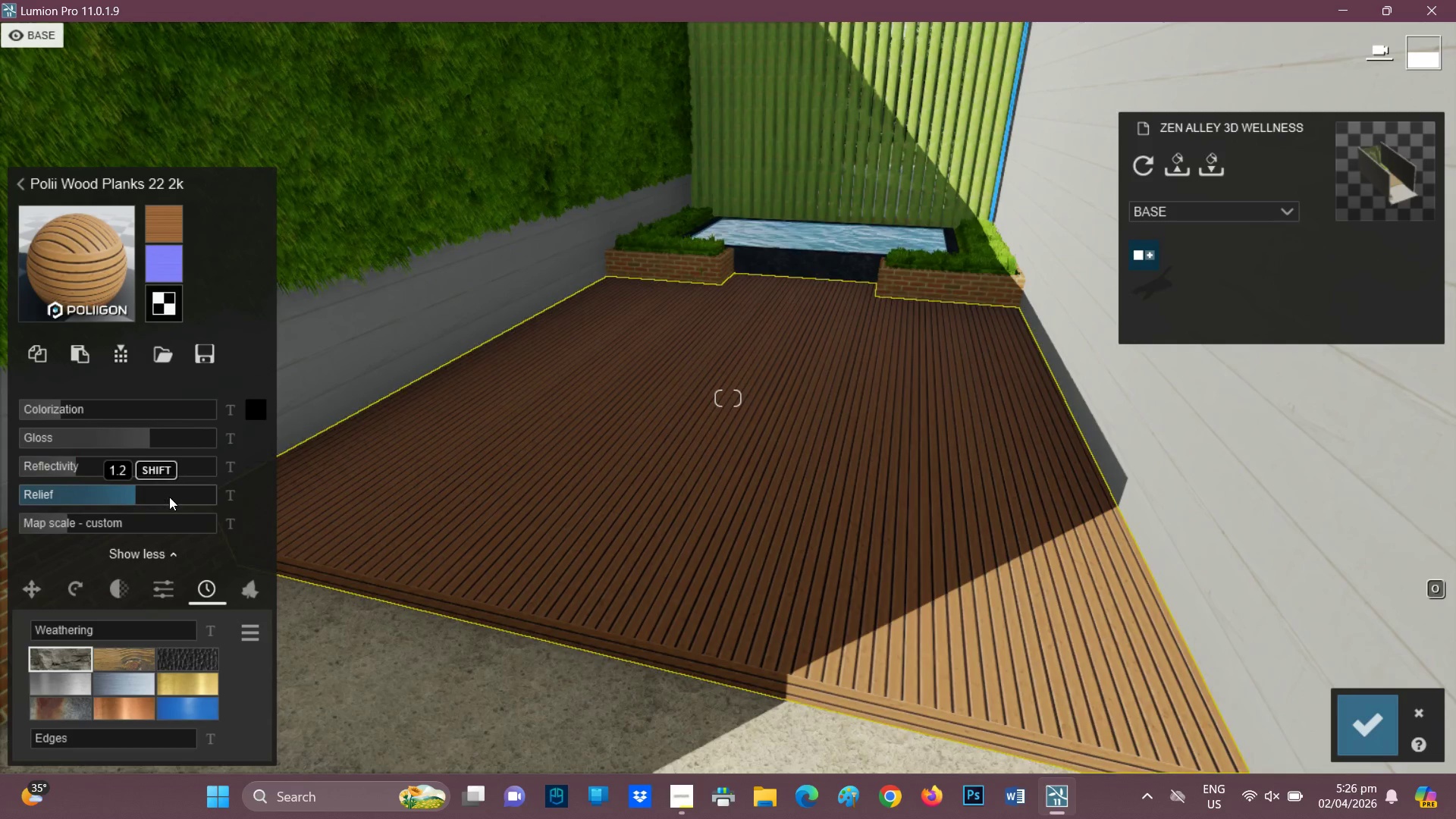 
left_click([71, 523])
 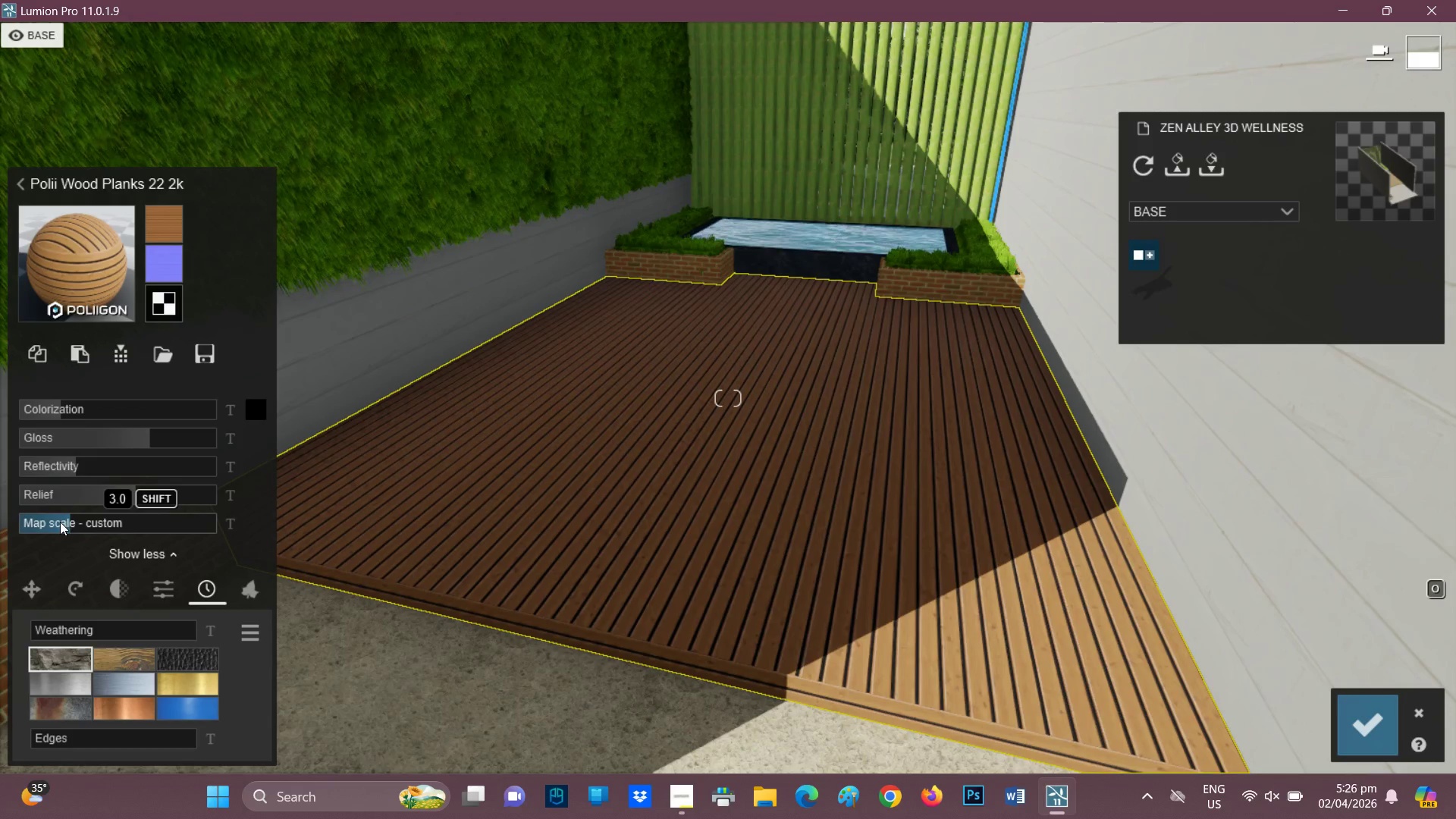 
wait(5.12)
 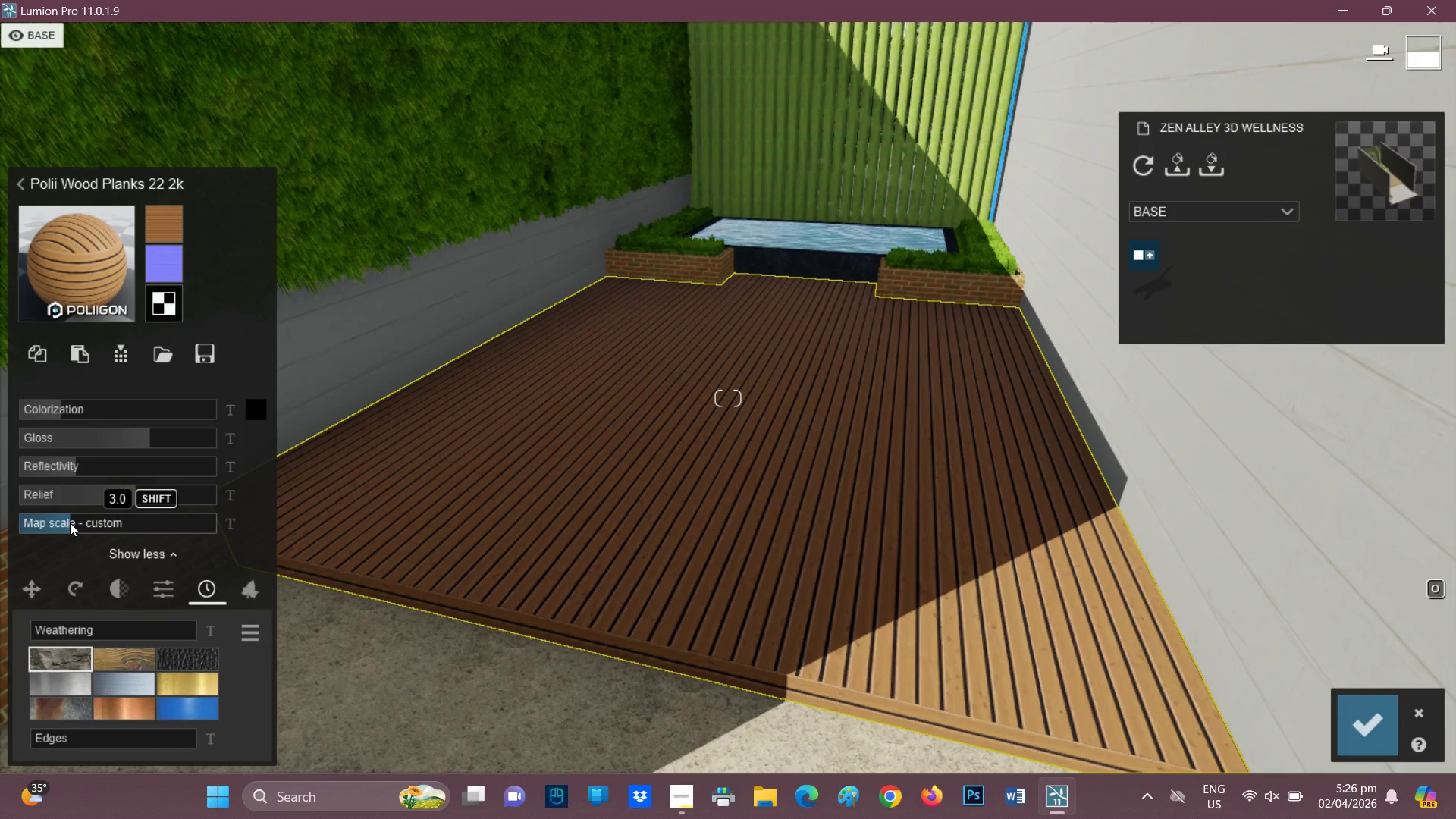 
left_click([61, 522])
 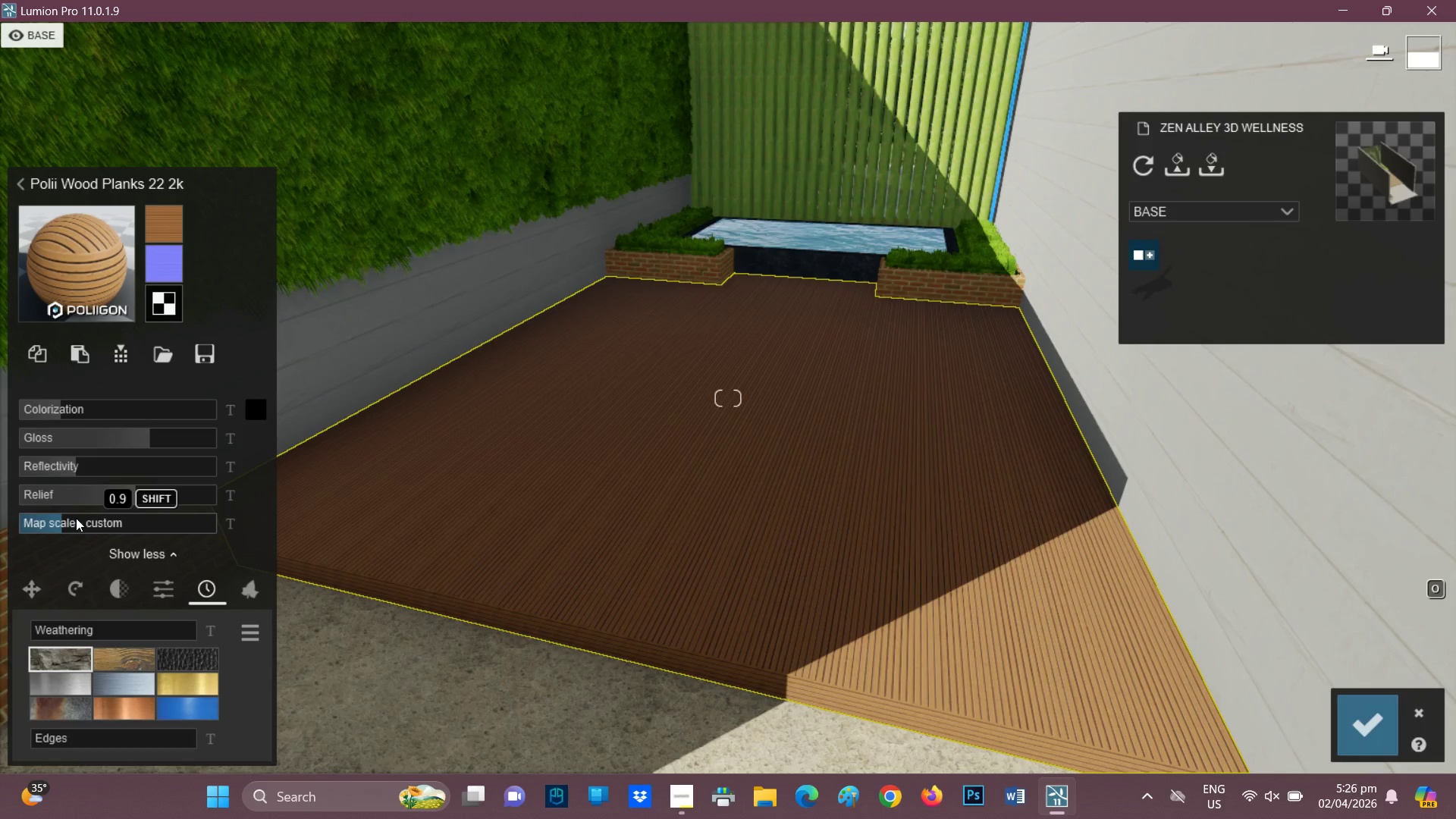 
left_click([73, 518])
 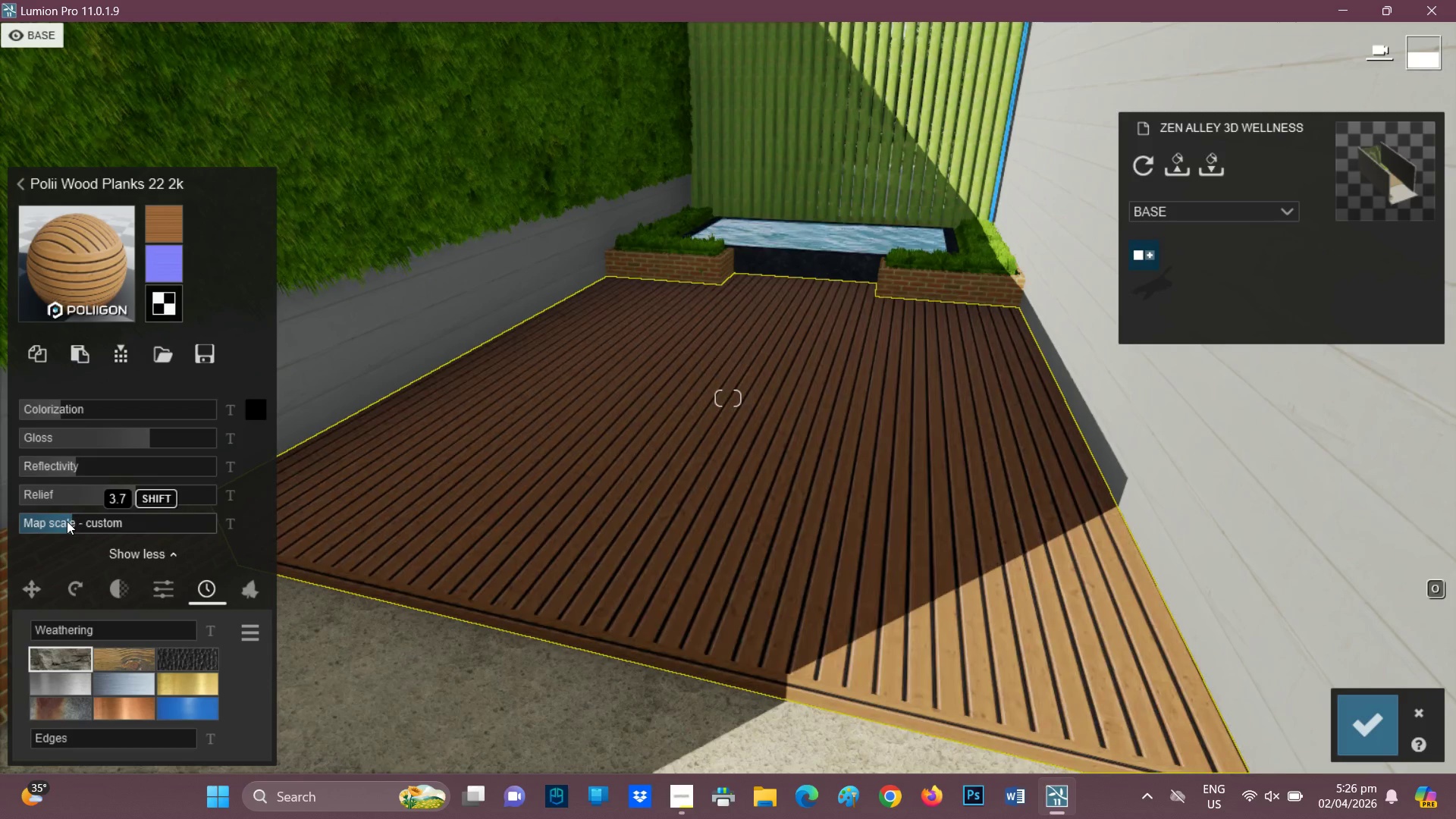 
left_click([66, 521])
 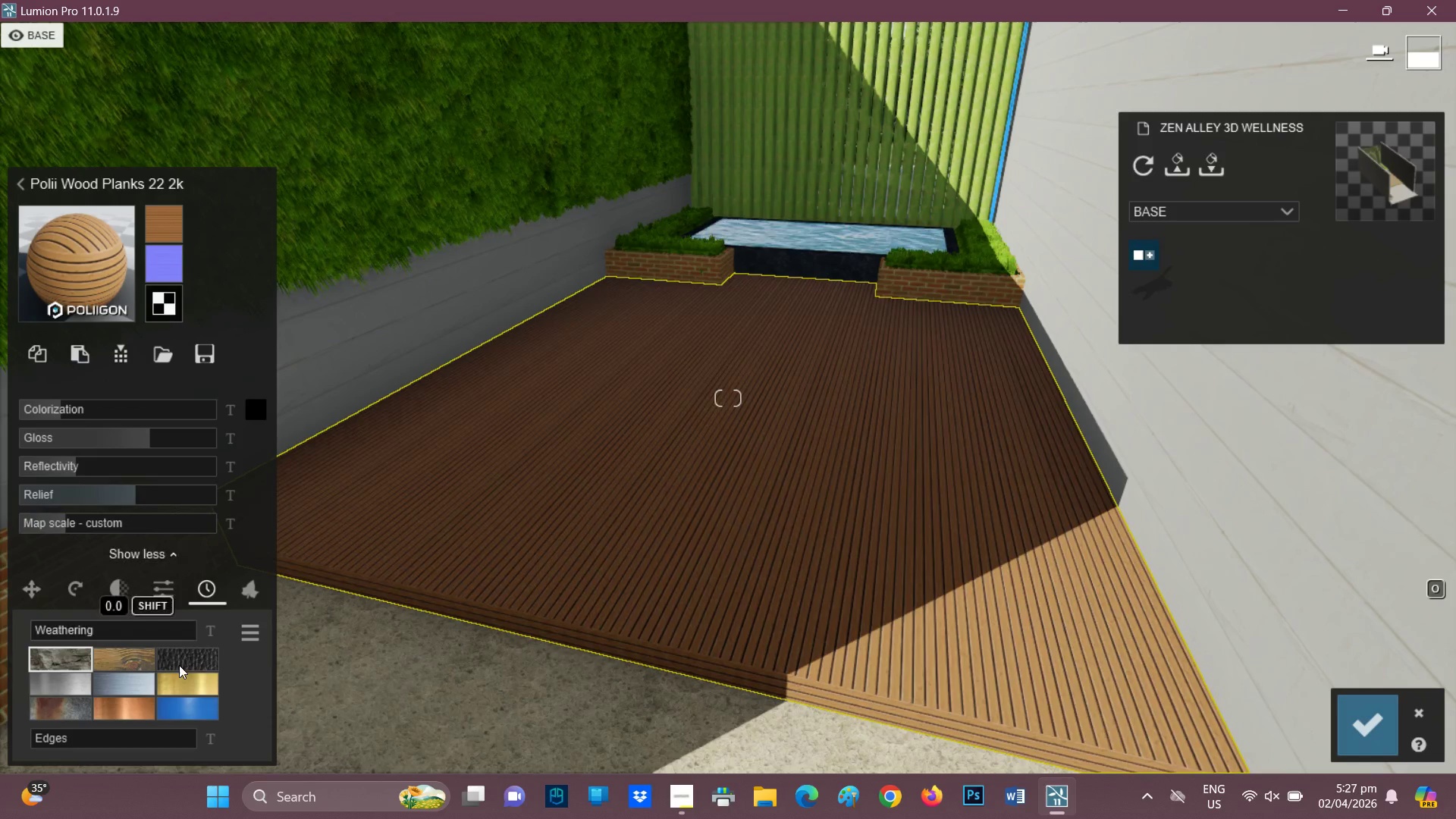 
wait(8.16)
 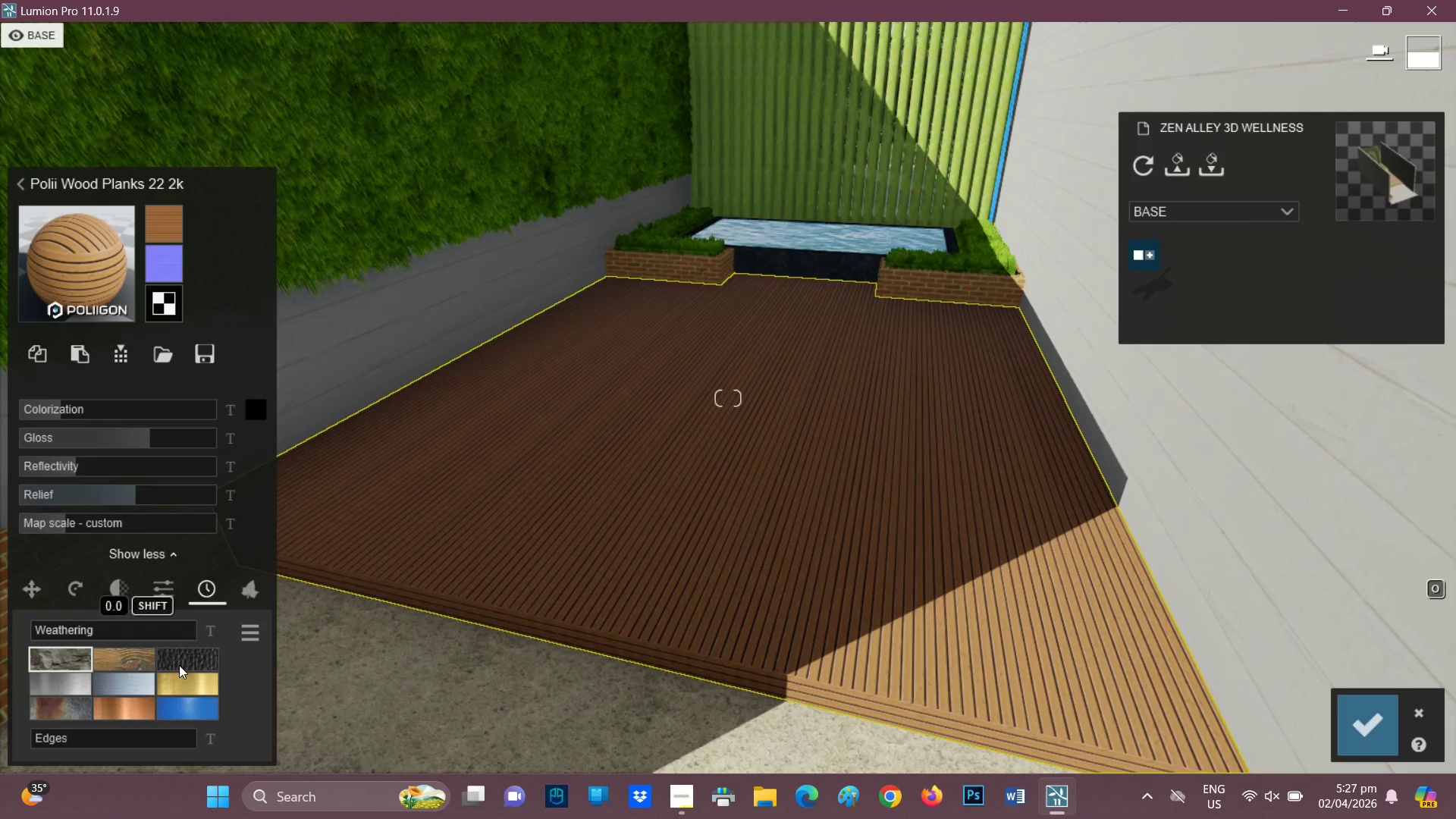 
left_click([66, 622])
 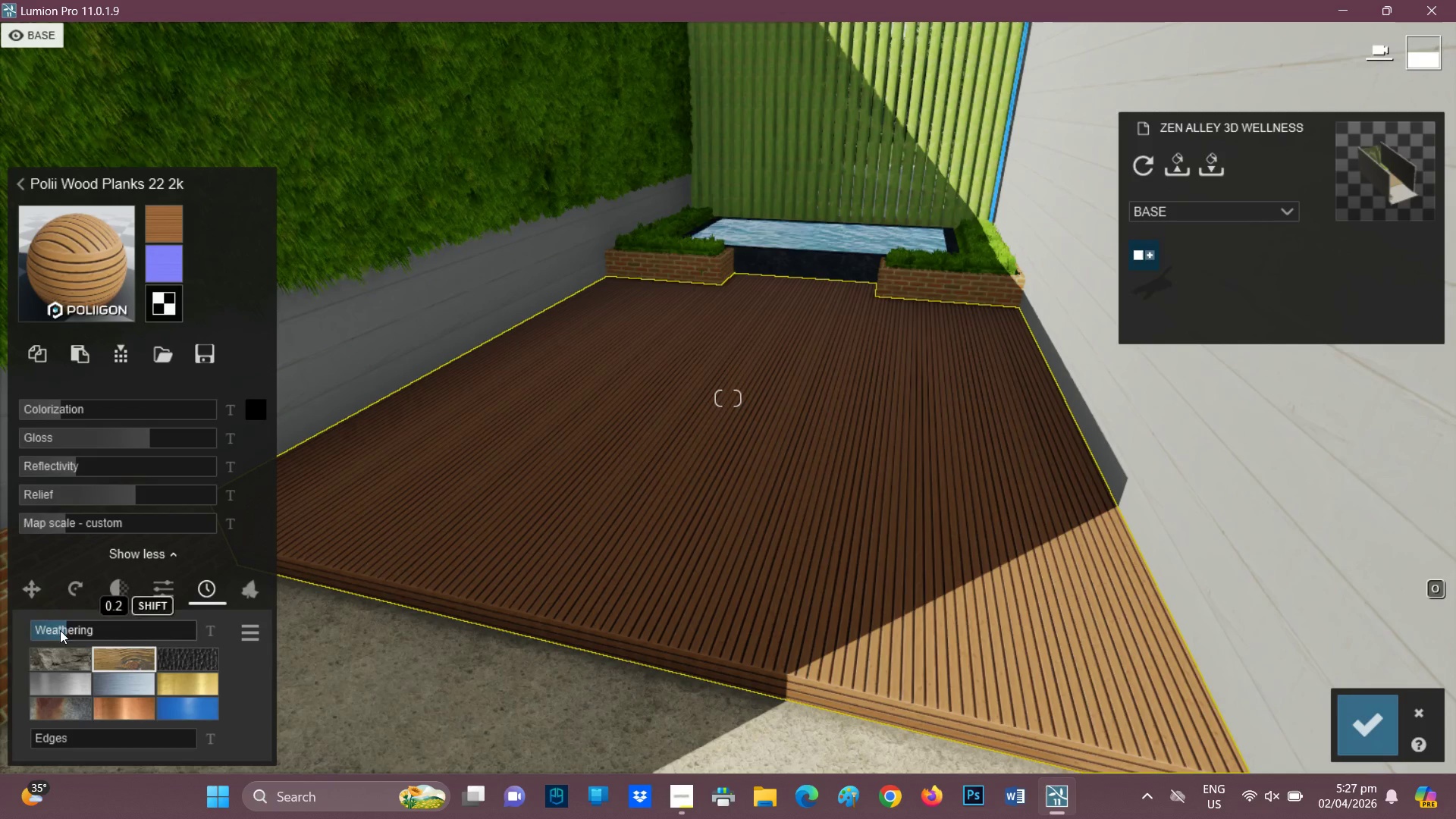 
left_click([75, 626])
 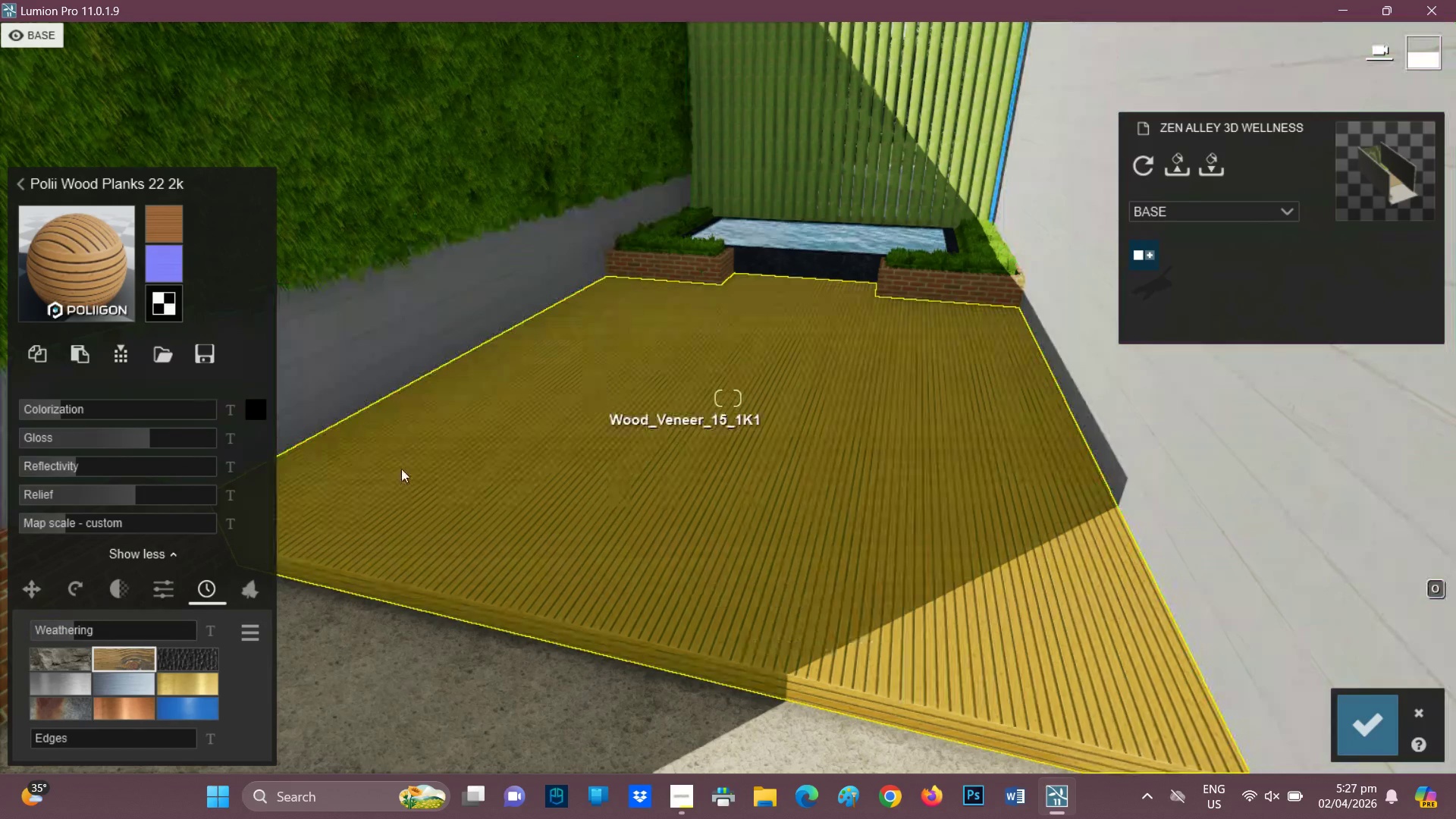 
left_click([63, 627])
 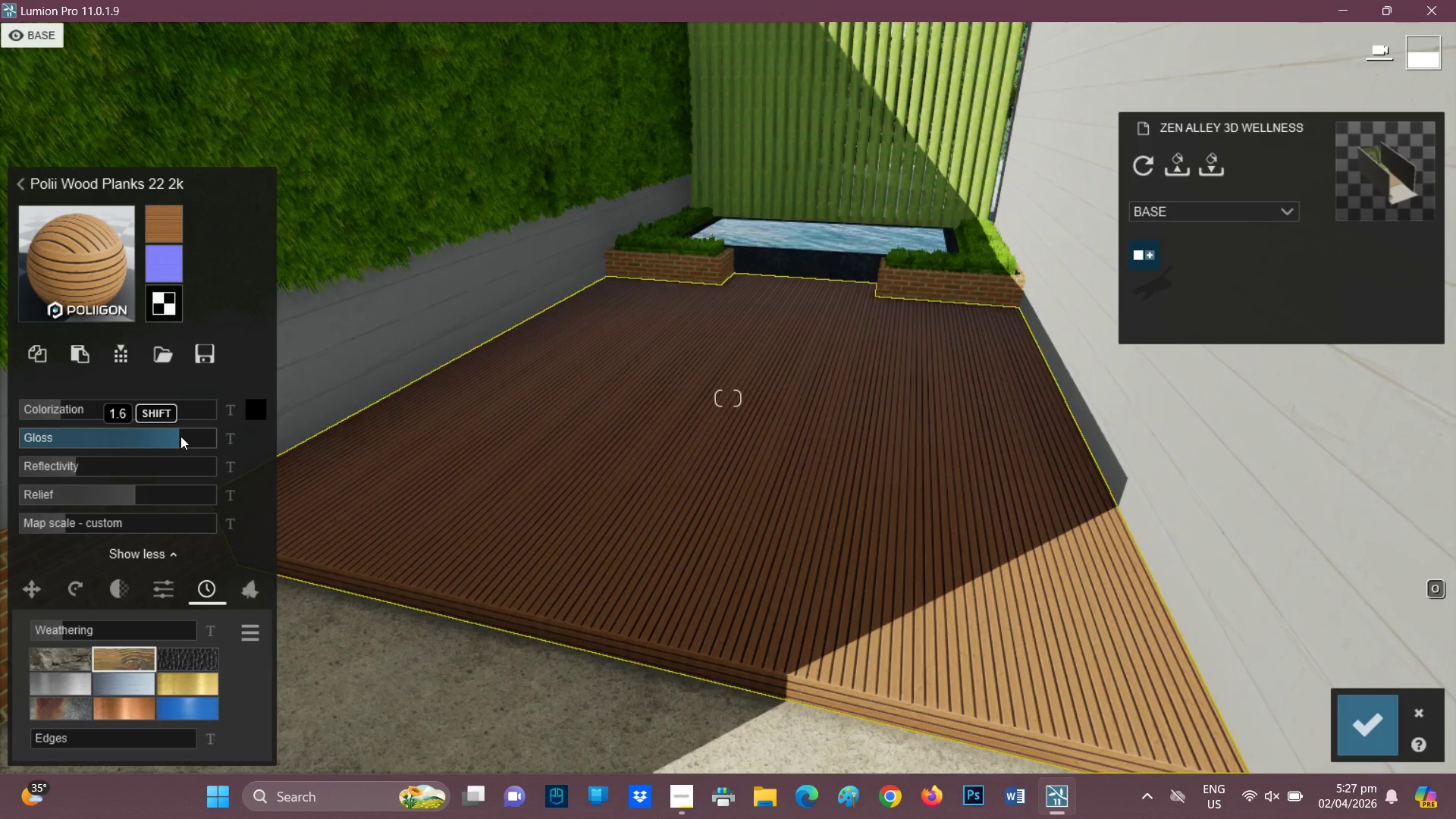 
wait(8.52)
 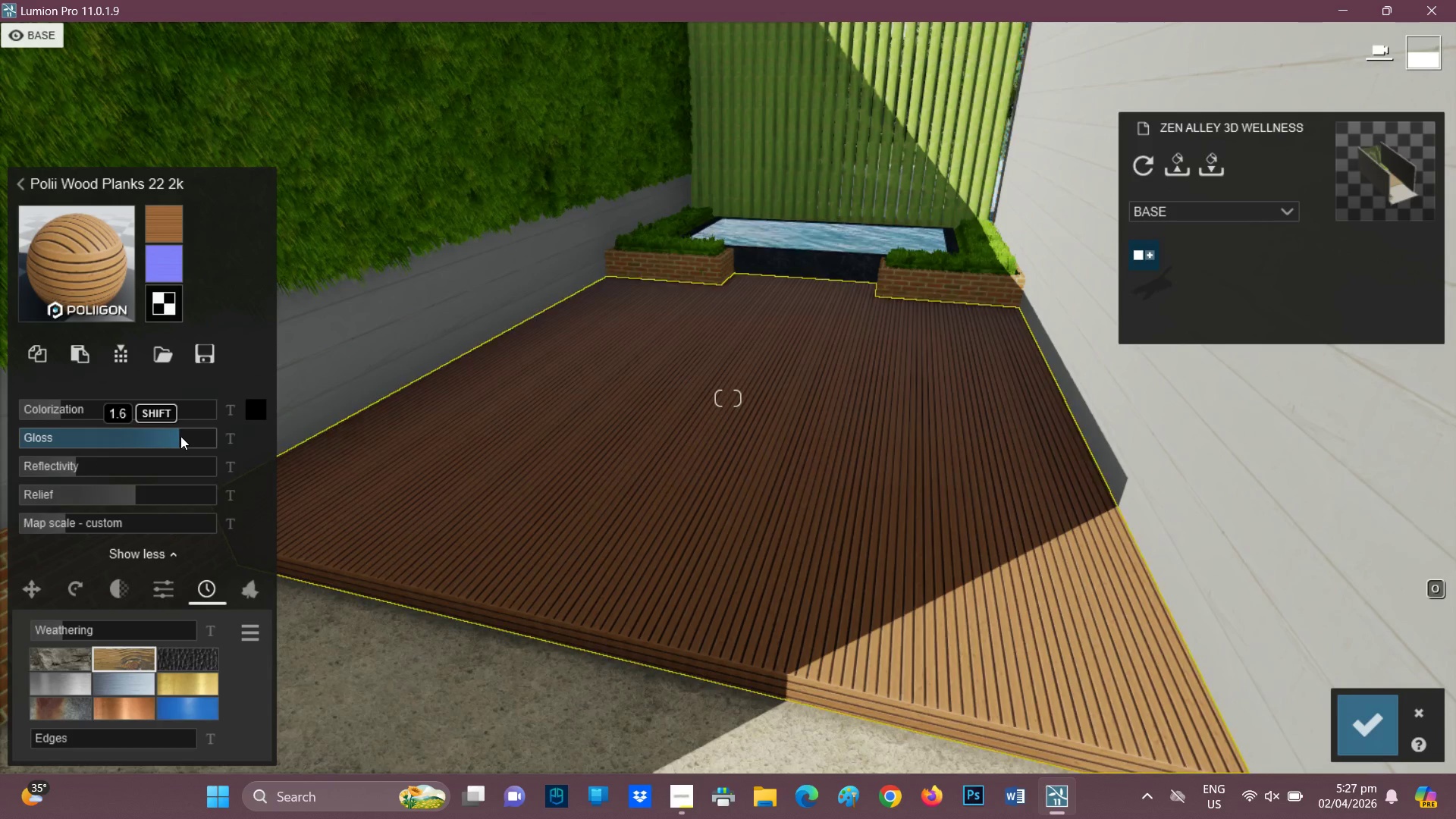 
left_click([482, 278])
 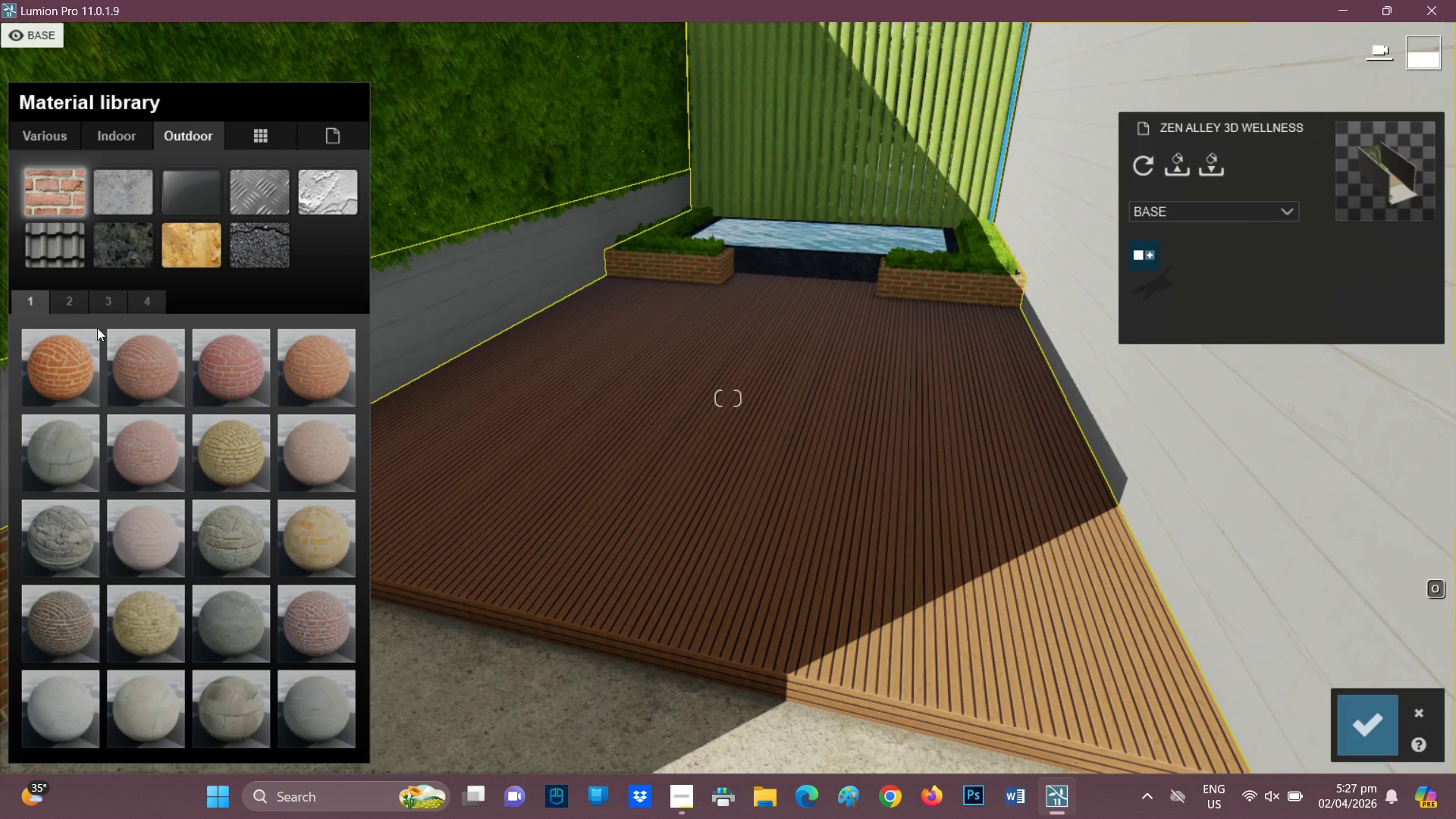 
wait(5.53)
 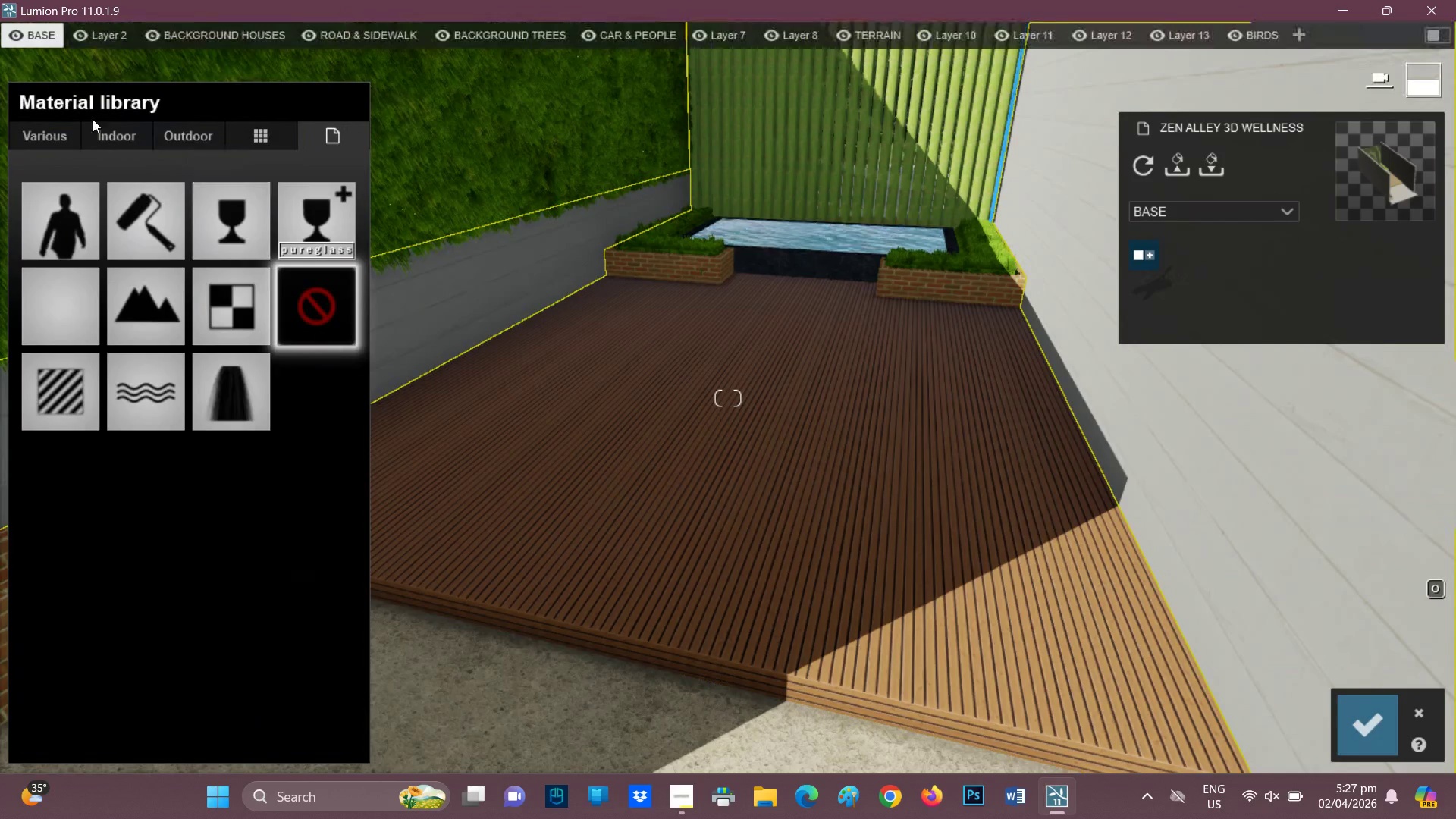 
left_click([130, 187])
 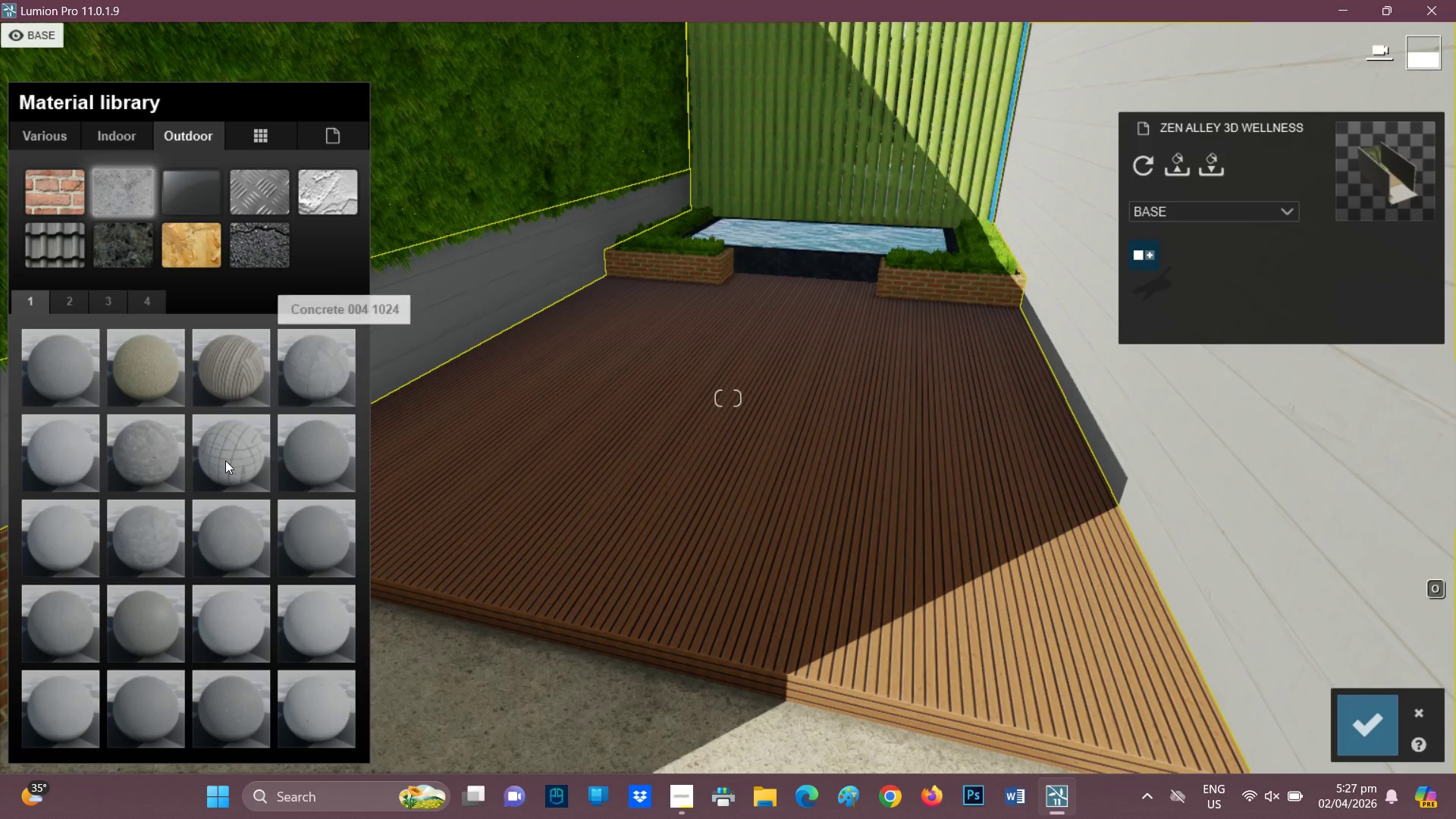 
left_click([220, 460])
 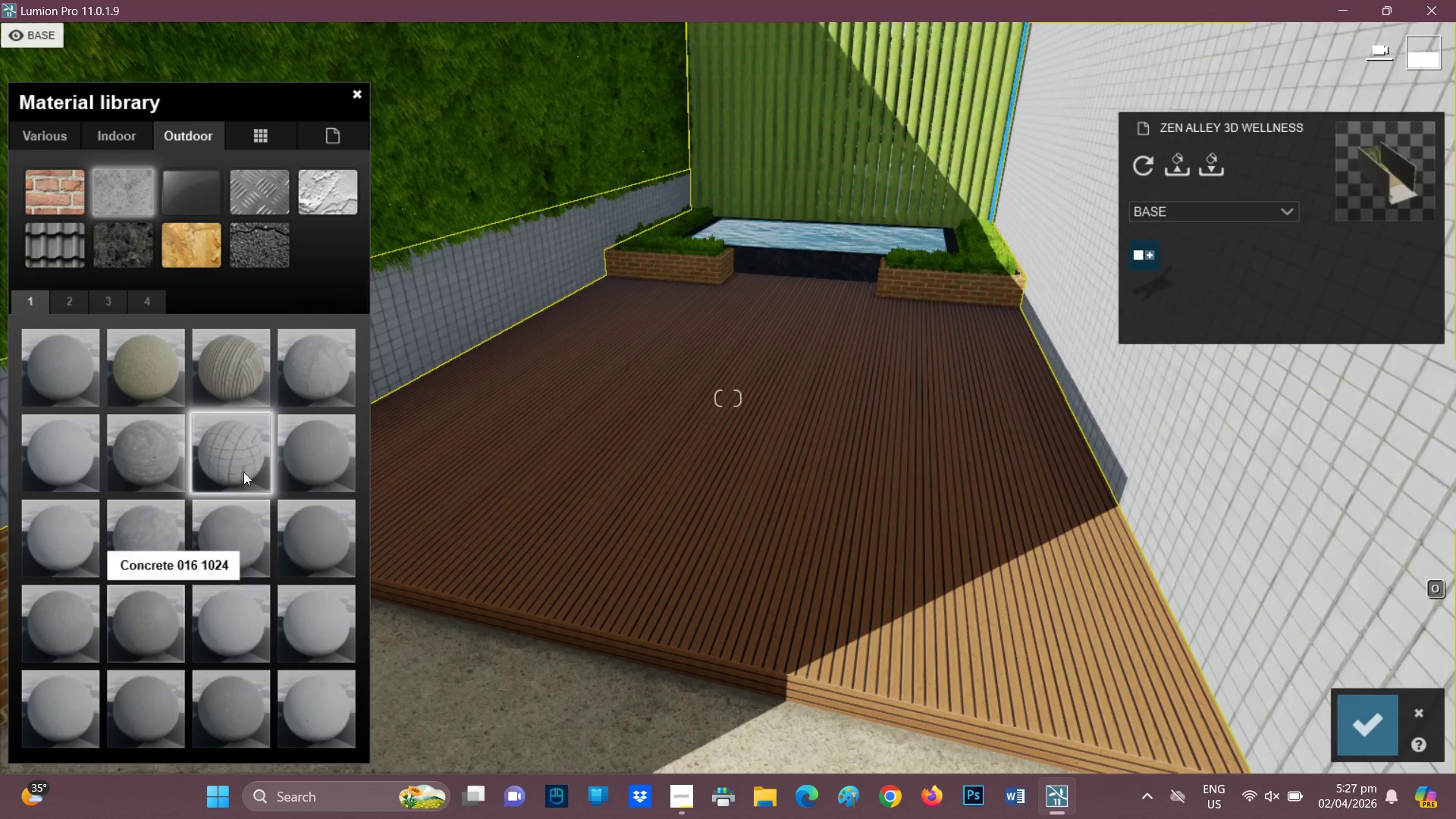 
scroll: coordinate [278, 600], scroll_direction: down, amount: 2.0
 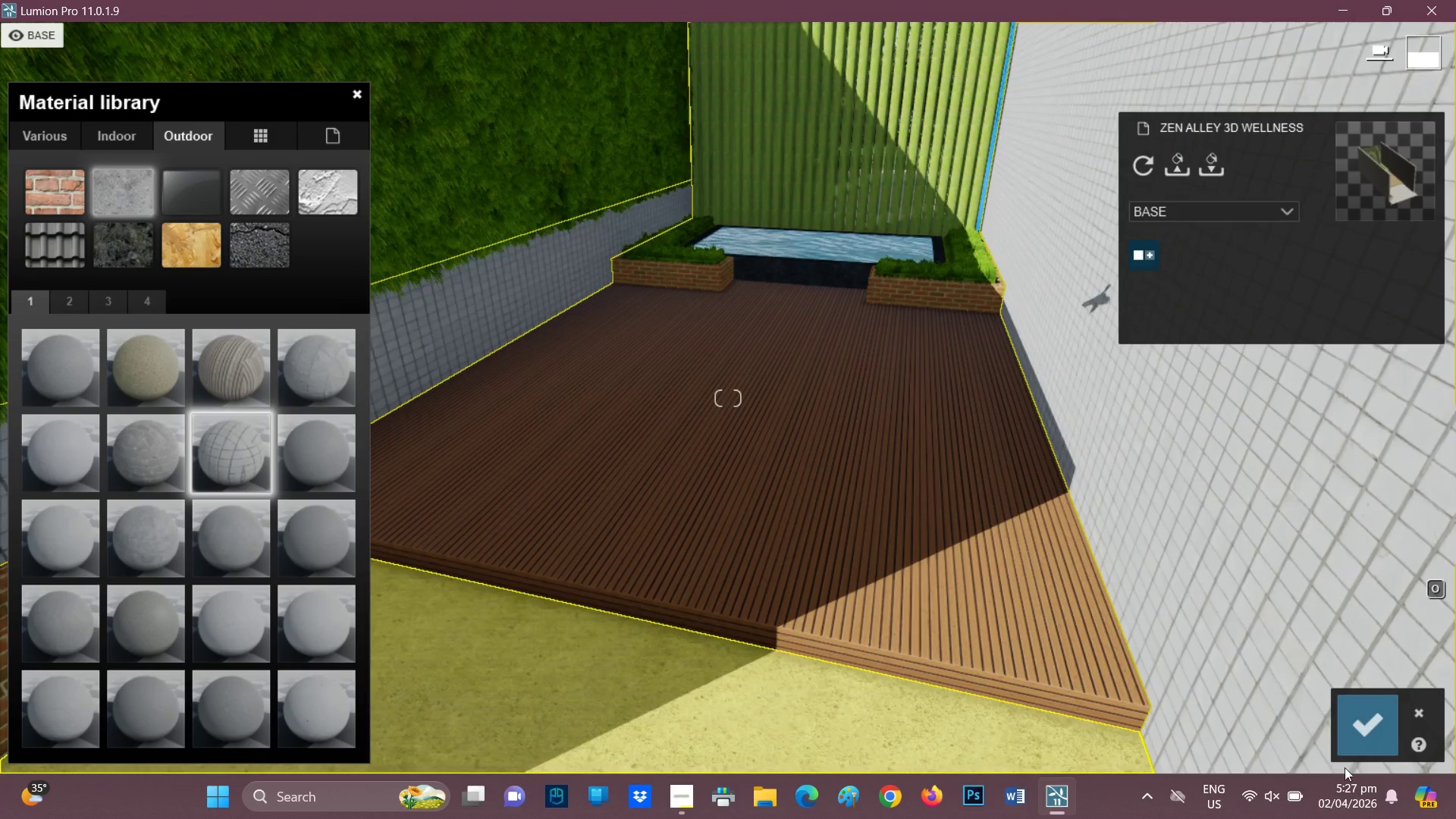 
key(Control+Z)
 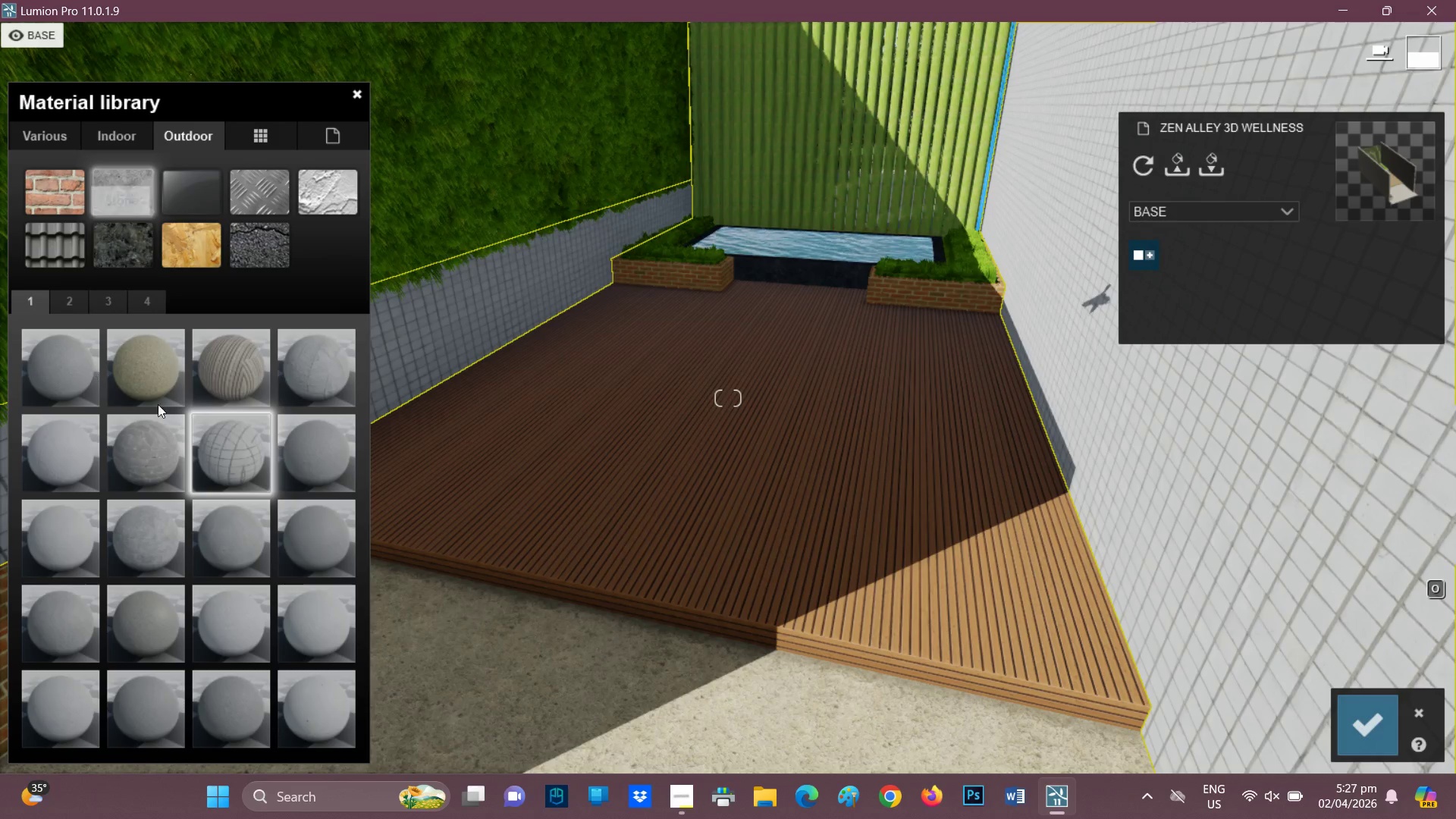 
scroll: coordinate [180, 537], scroll_direction: down, amount: 2.0
 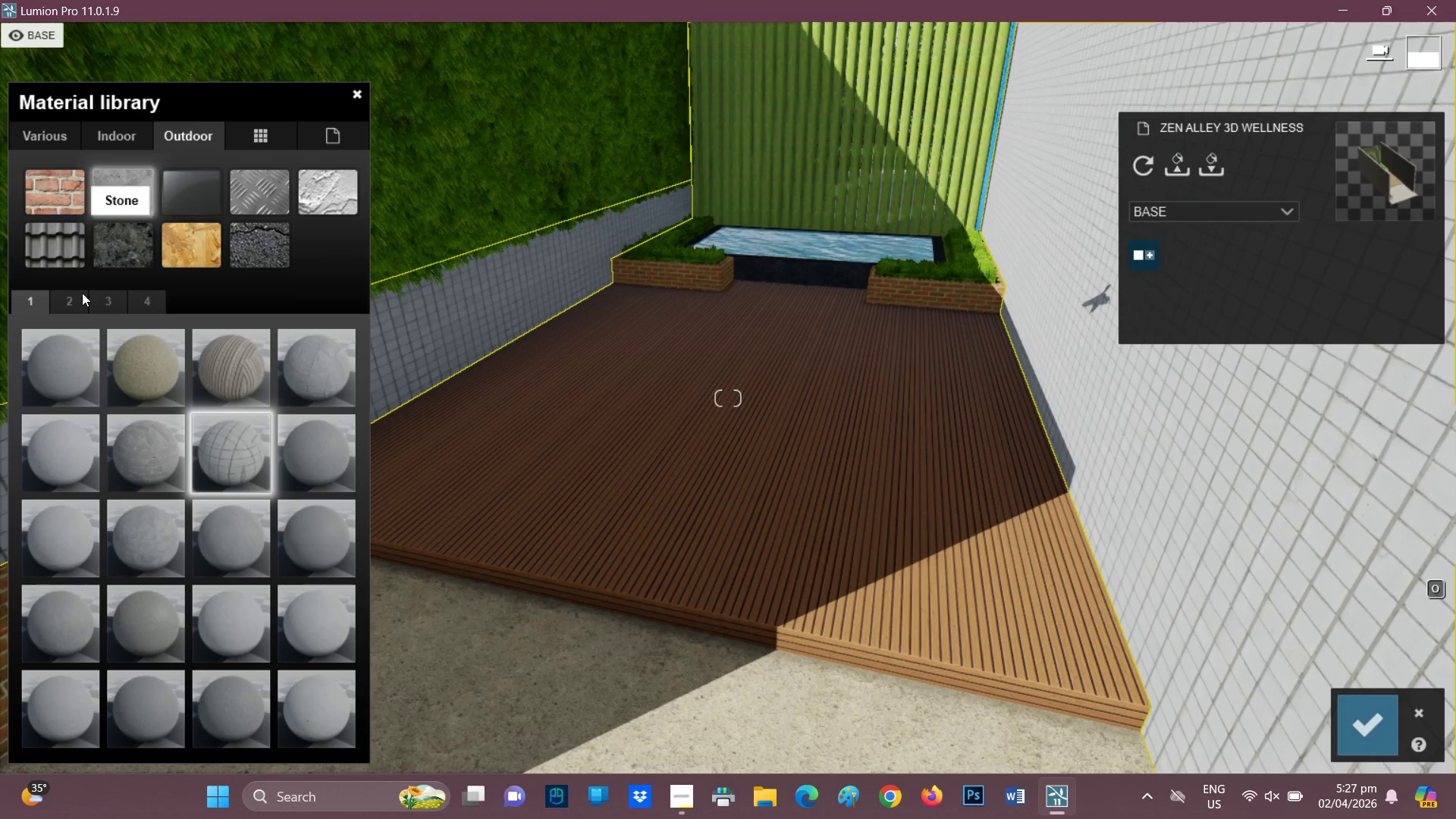 
left_click([80, 296])
 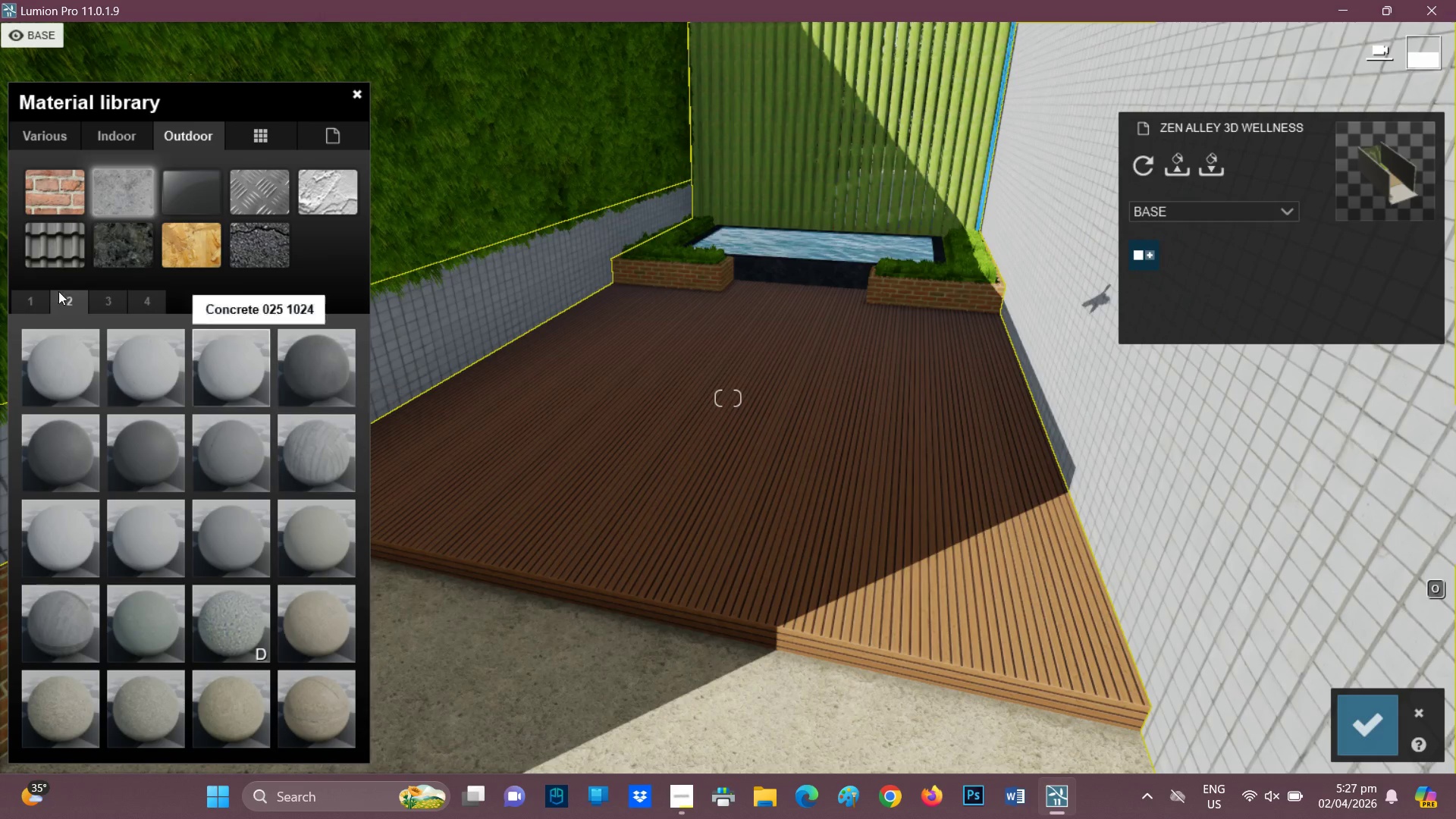 
left_click([120, 306])
 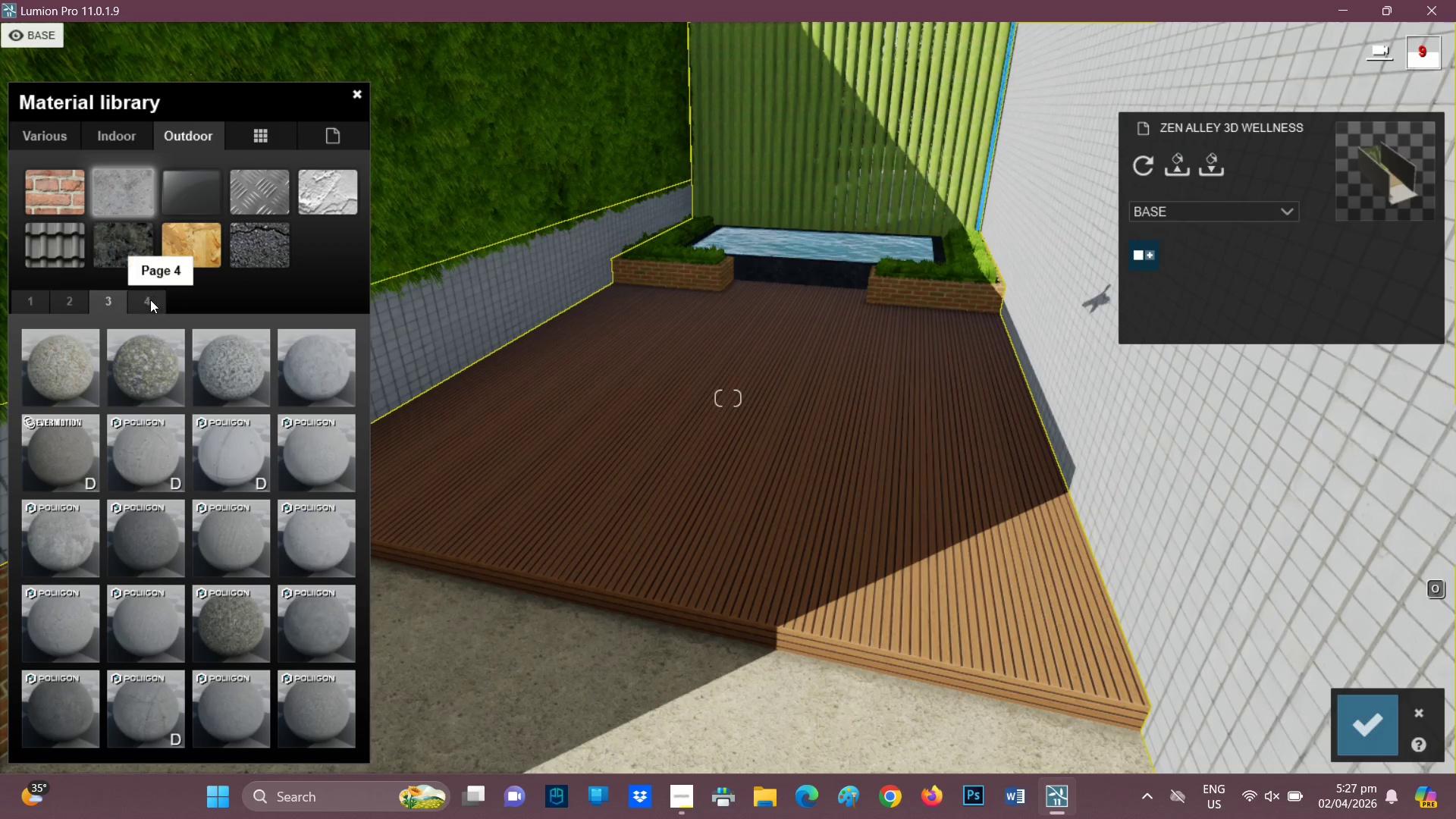 
left_click([150, 300])
 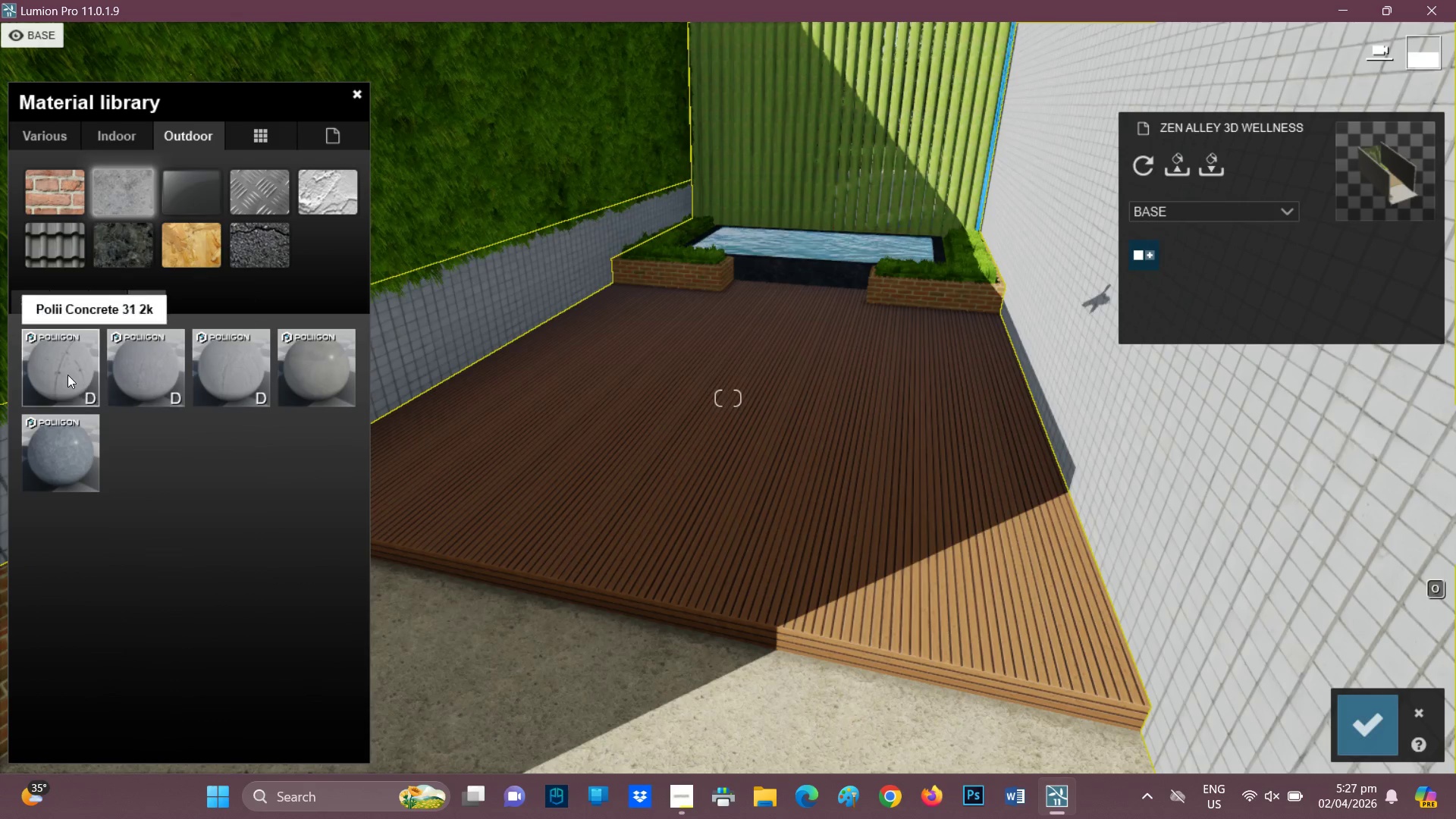 
left_click([64, 374])
 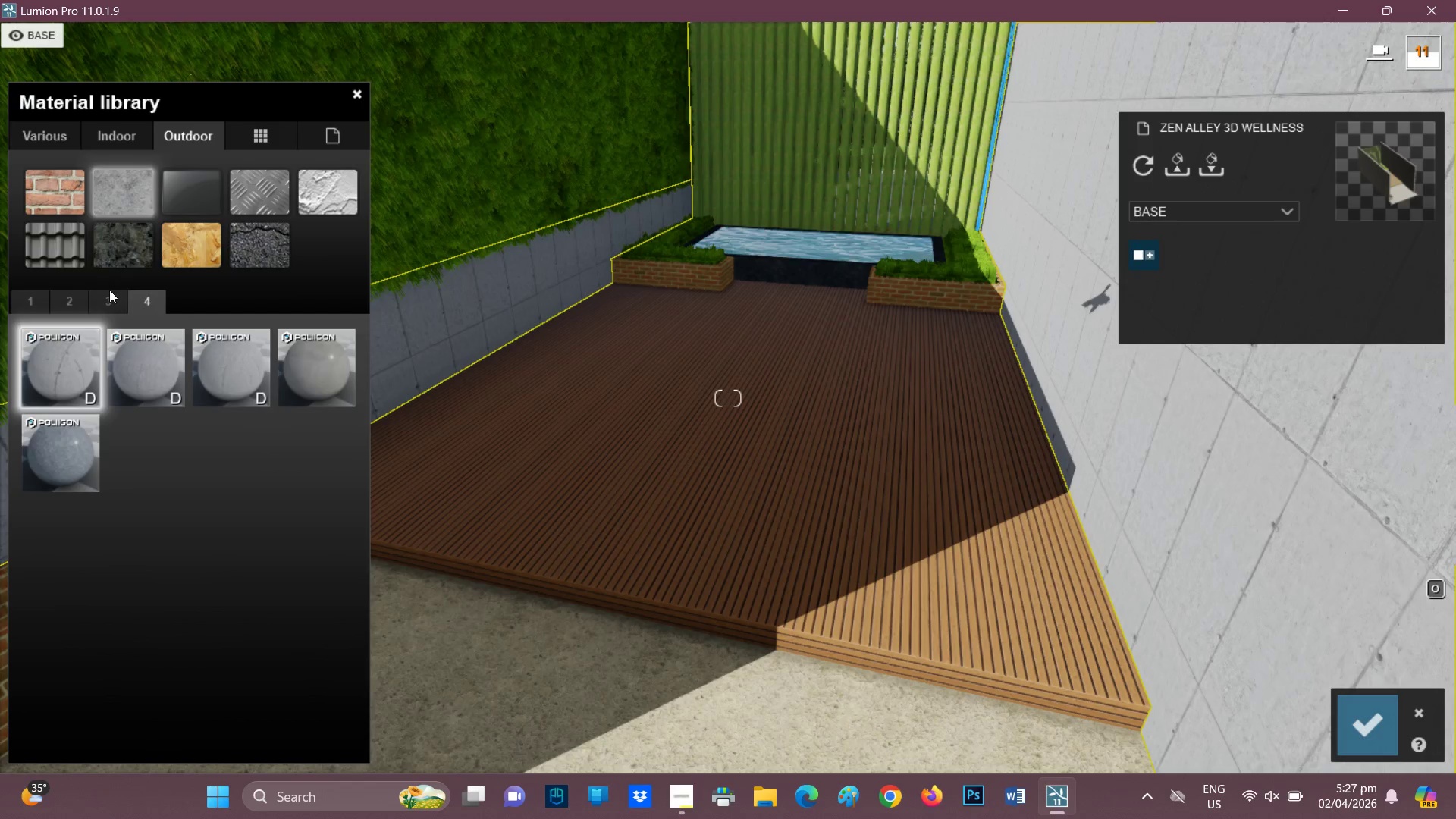 
left_click([111, 298])
 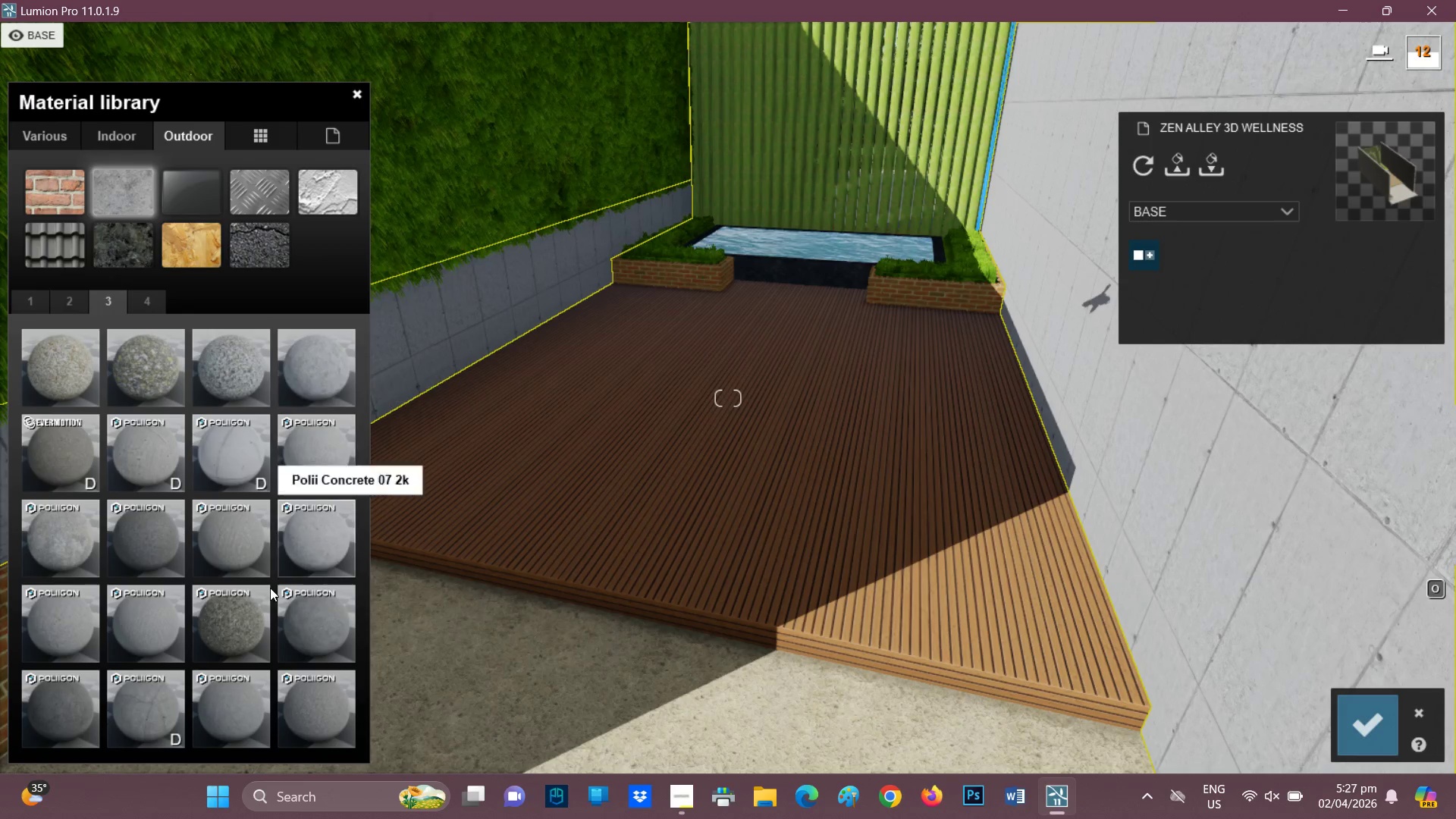 
left_click([150, 693])
 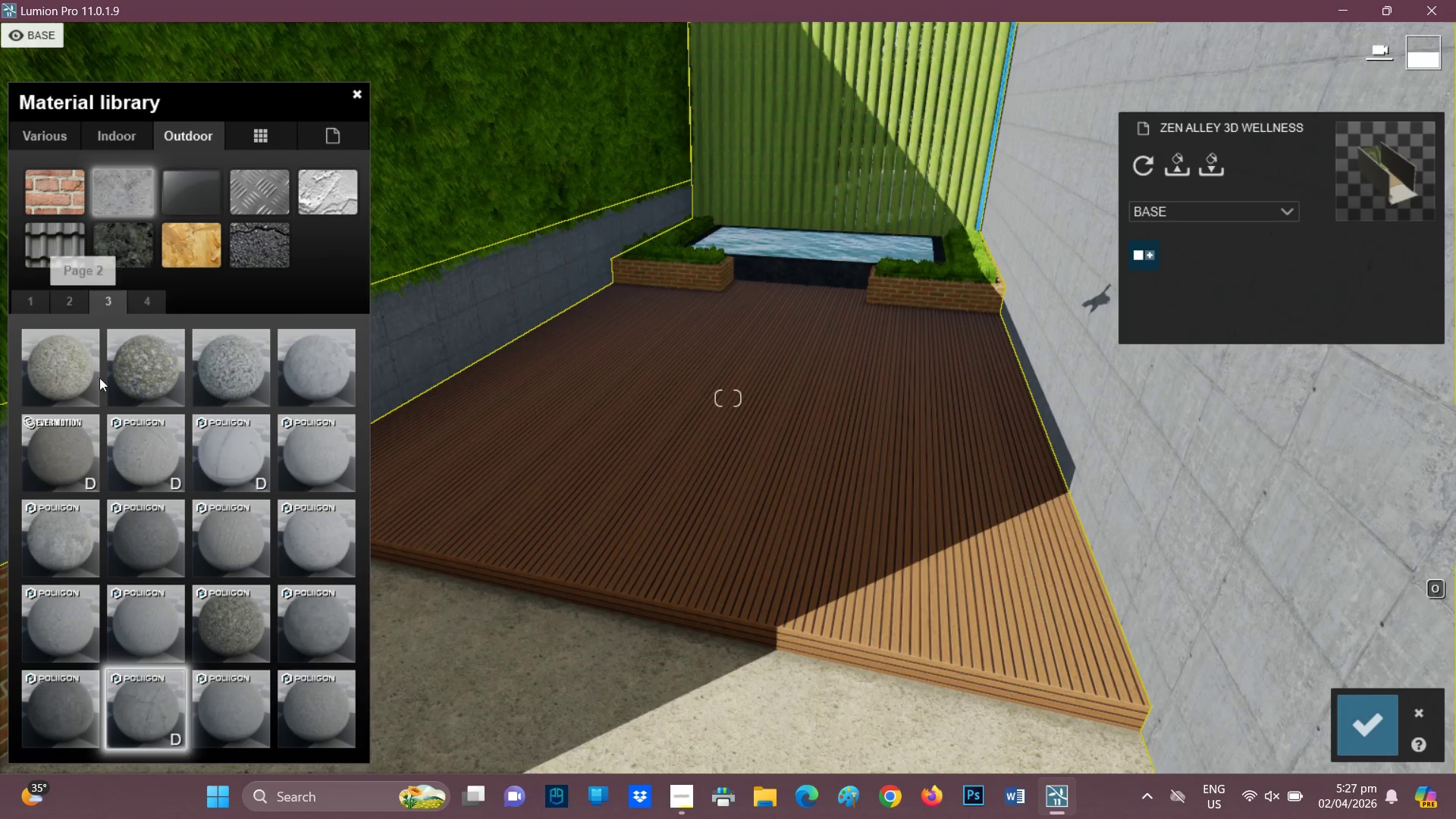 
wait(5.86)
 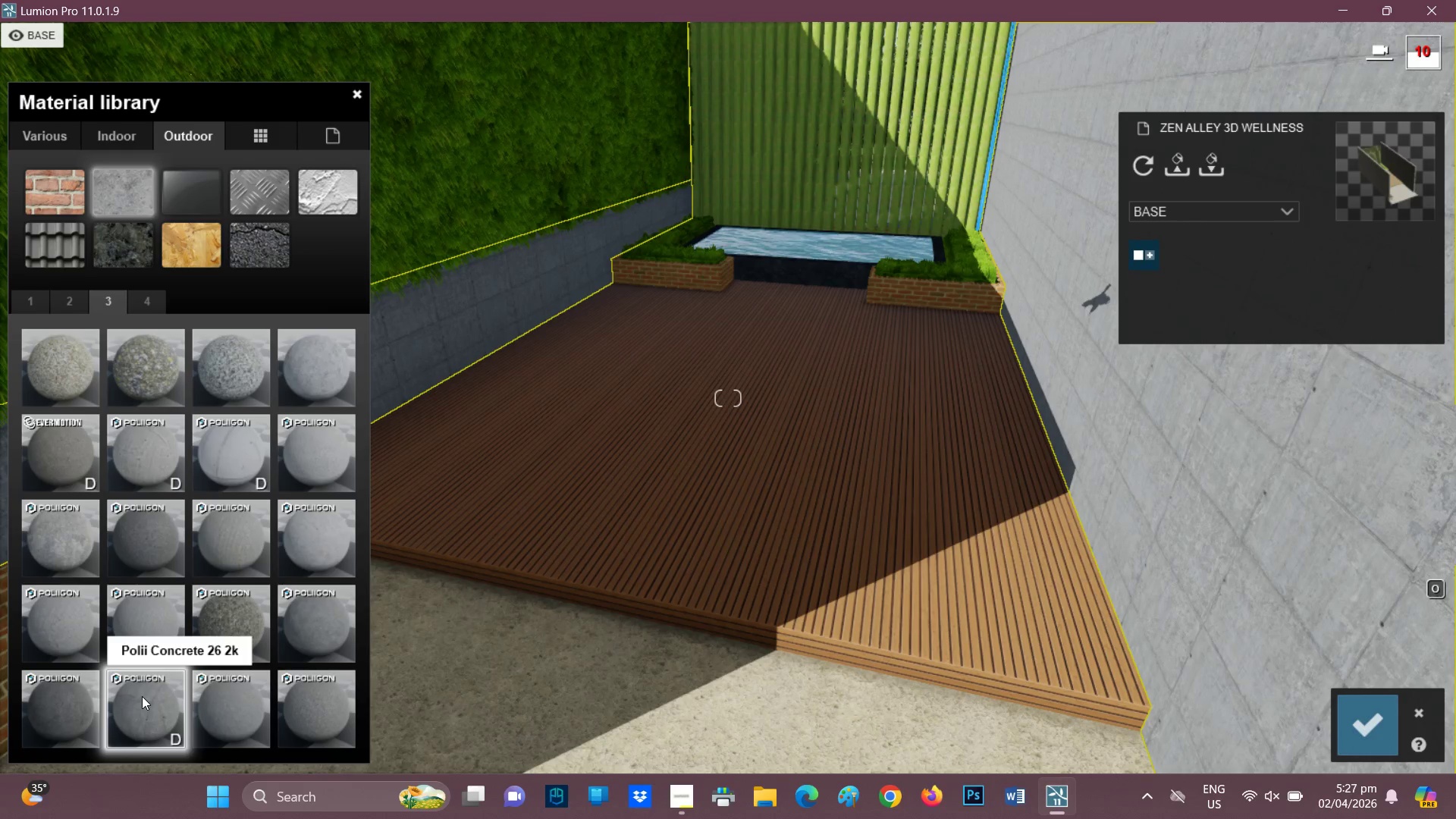 
left_click([224, 529])
 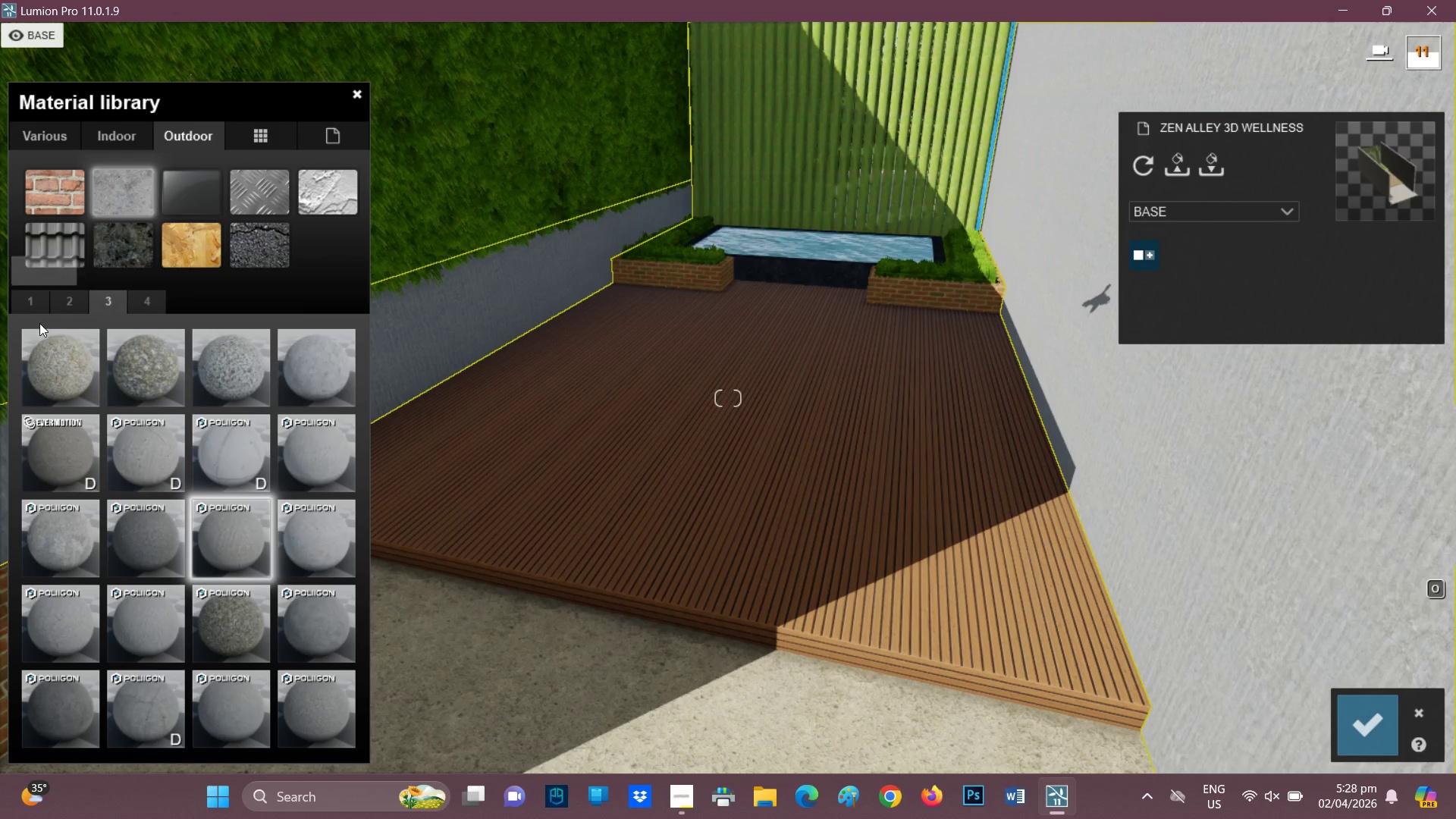 
left_click([69, 306])
 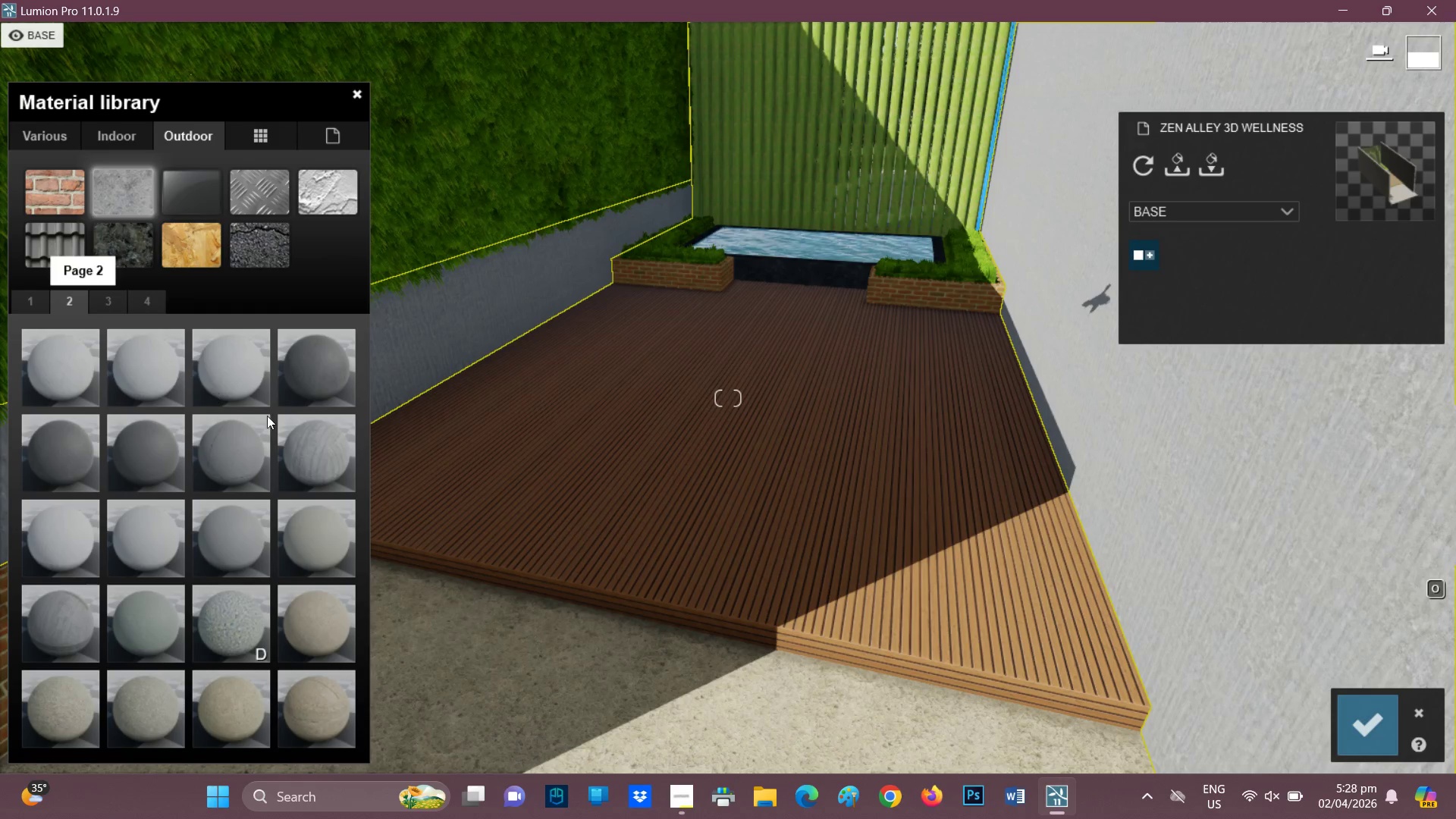 
left_click([314, 450])
 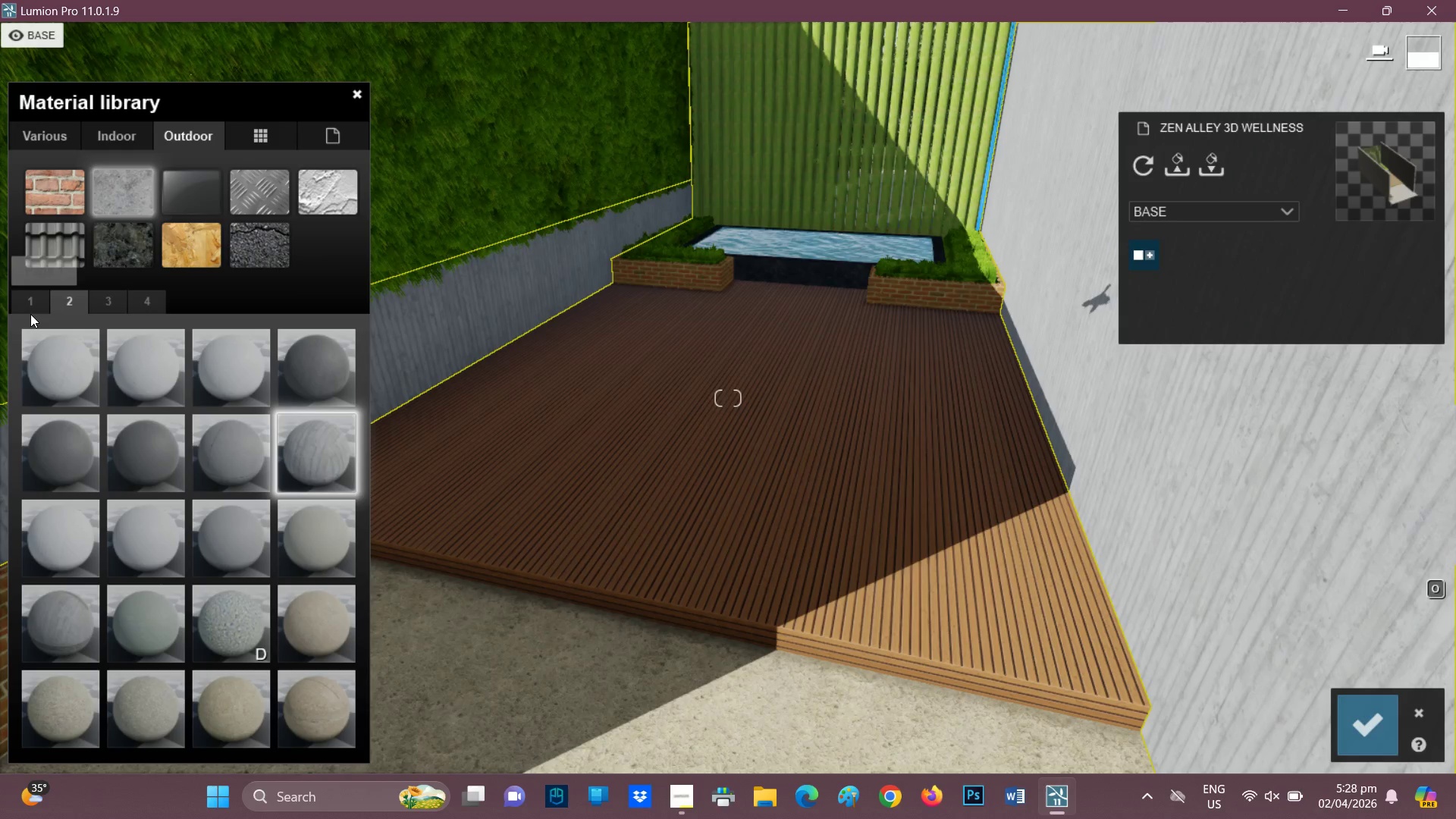 
wait(5.34)
 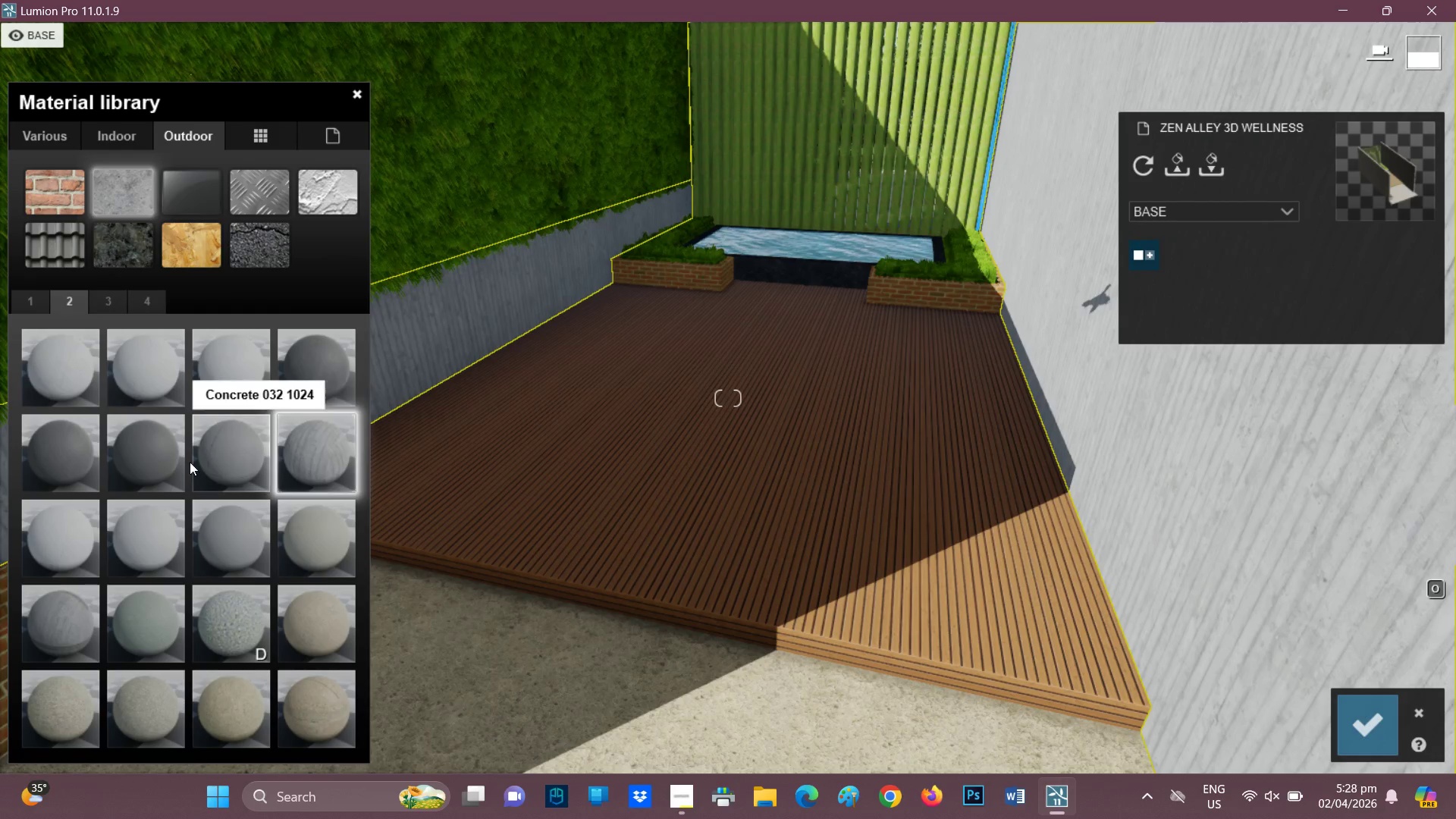 
left_click([23, 298])
 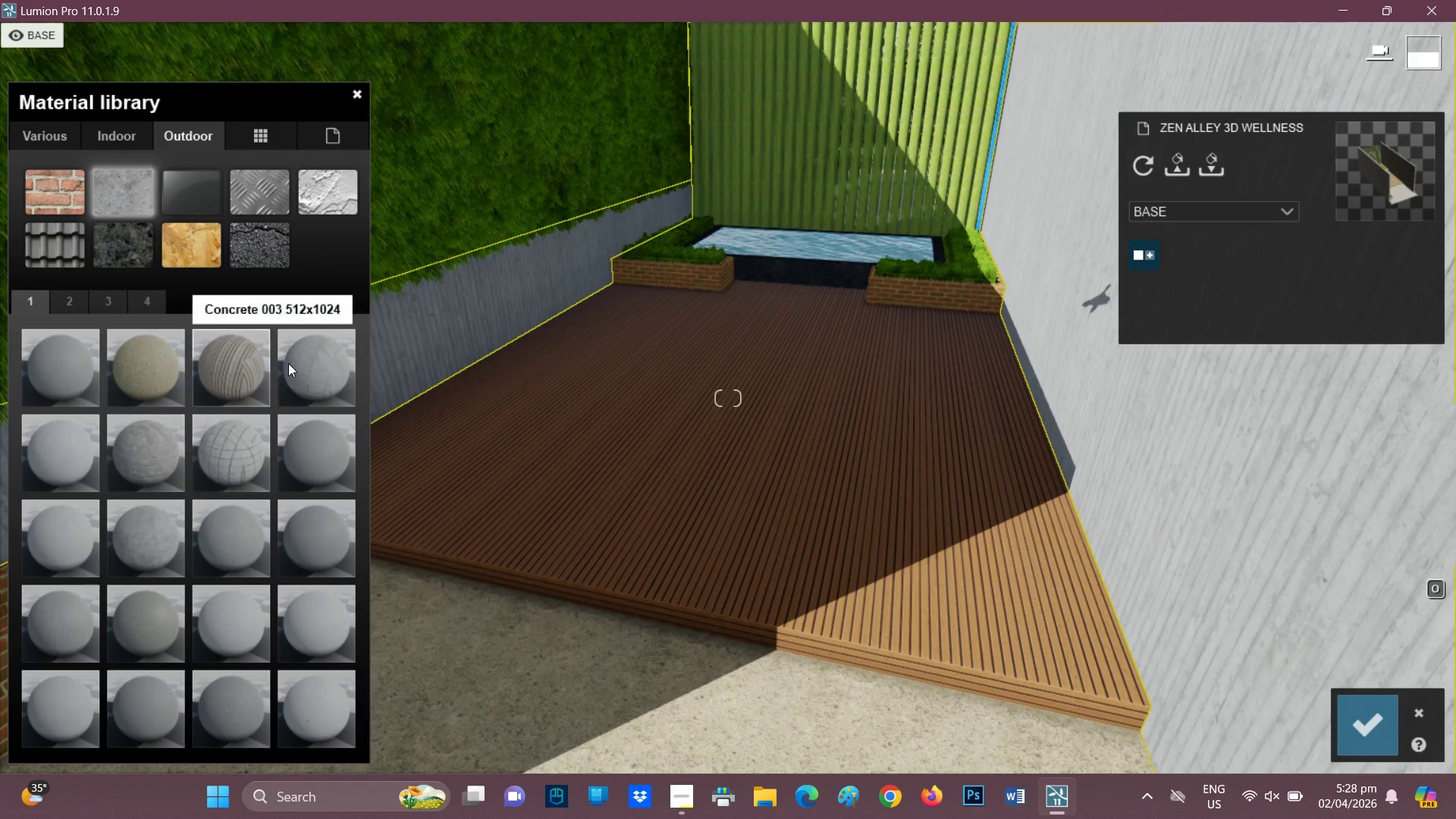 
left_click([221, 384])
 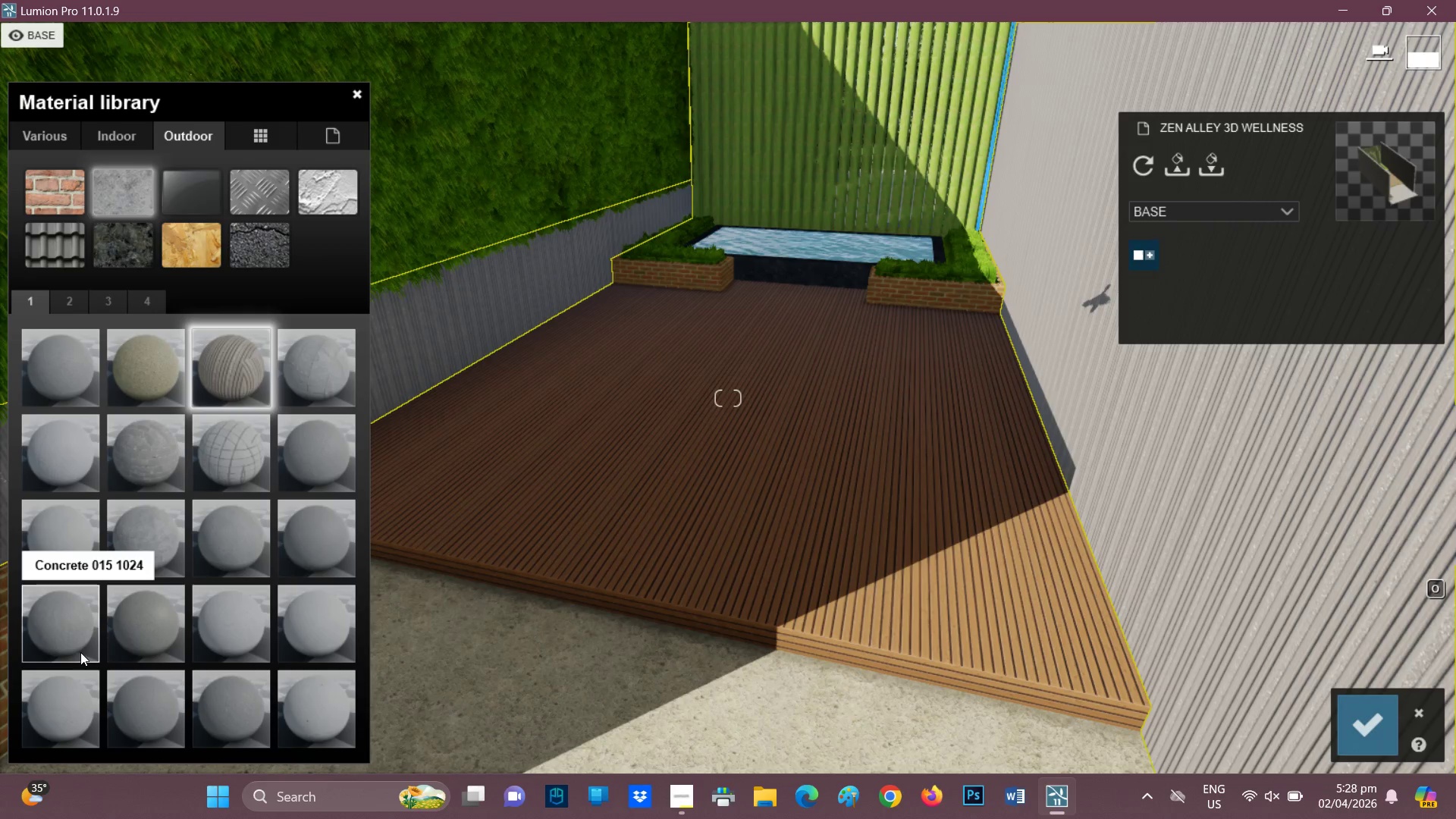 
wait(5.33)
 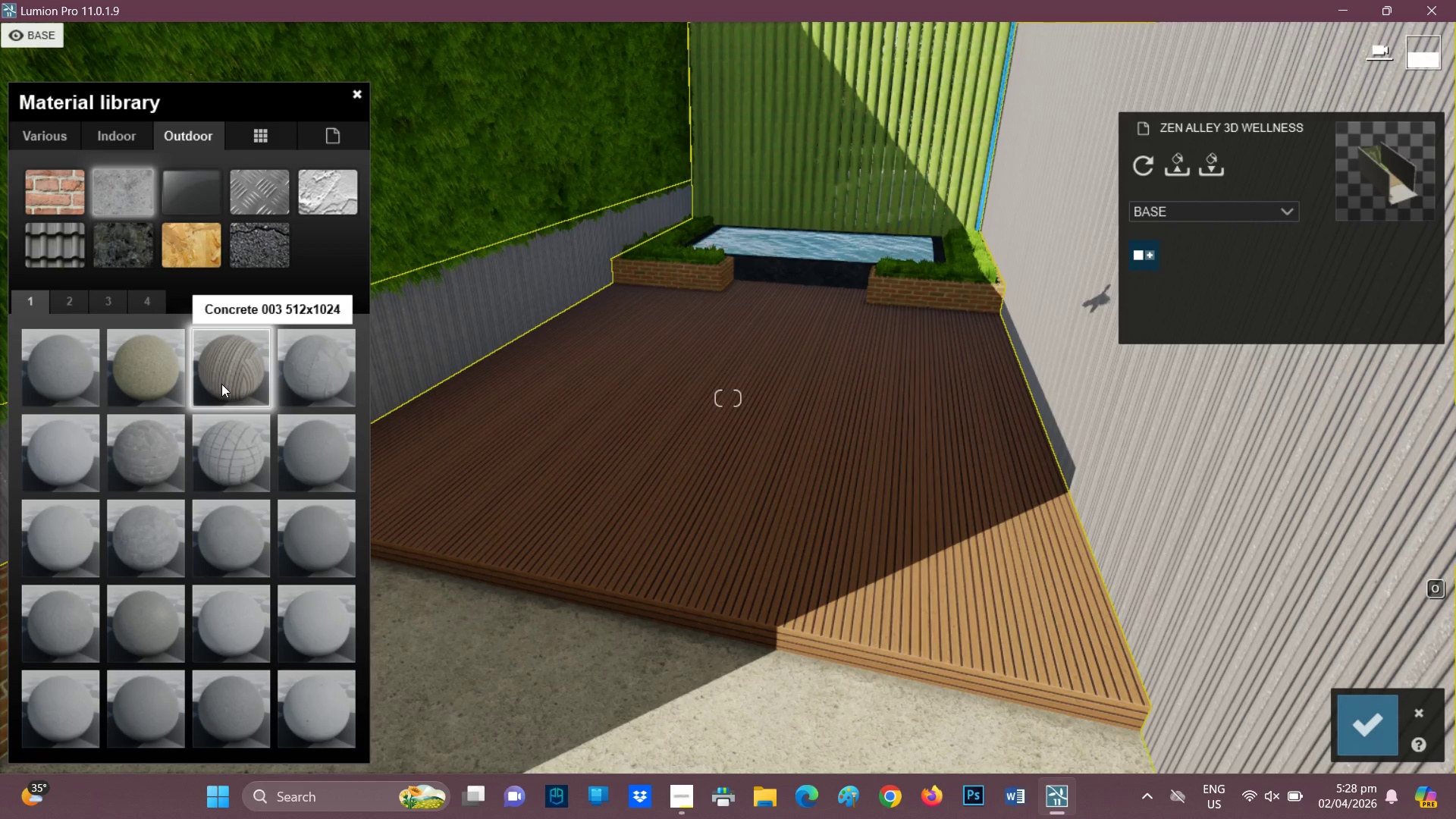 
left_click([70, 303])
 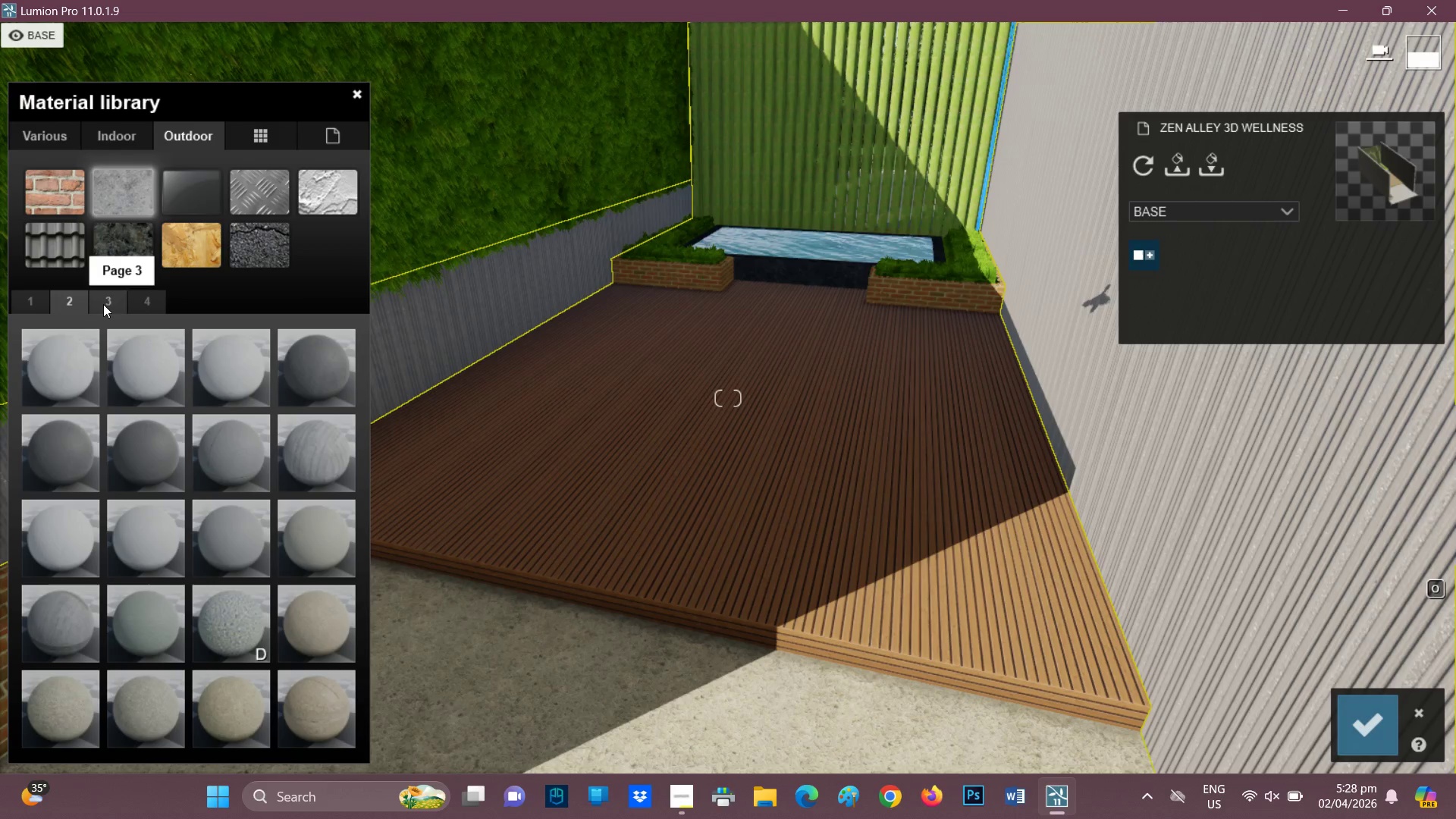 
left_click([101, 302])
 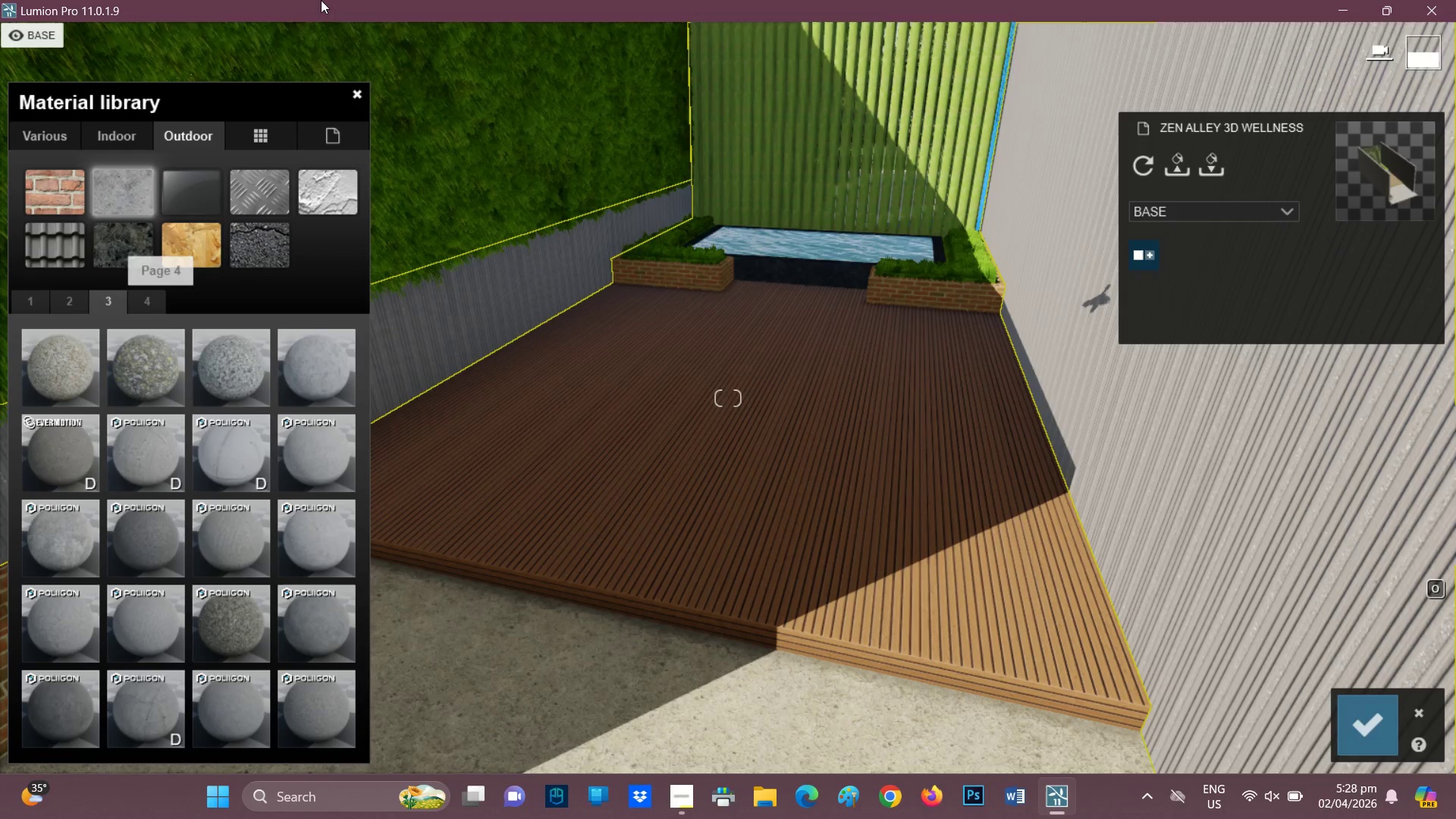 
mouse_move([334, 96])
 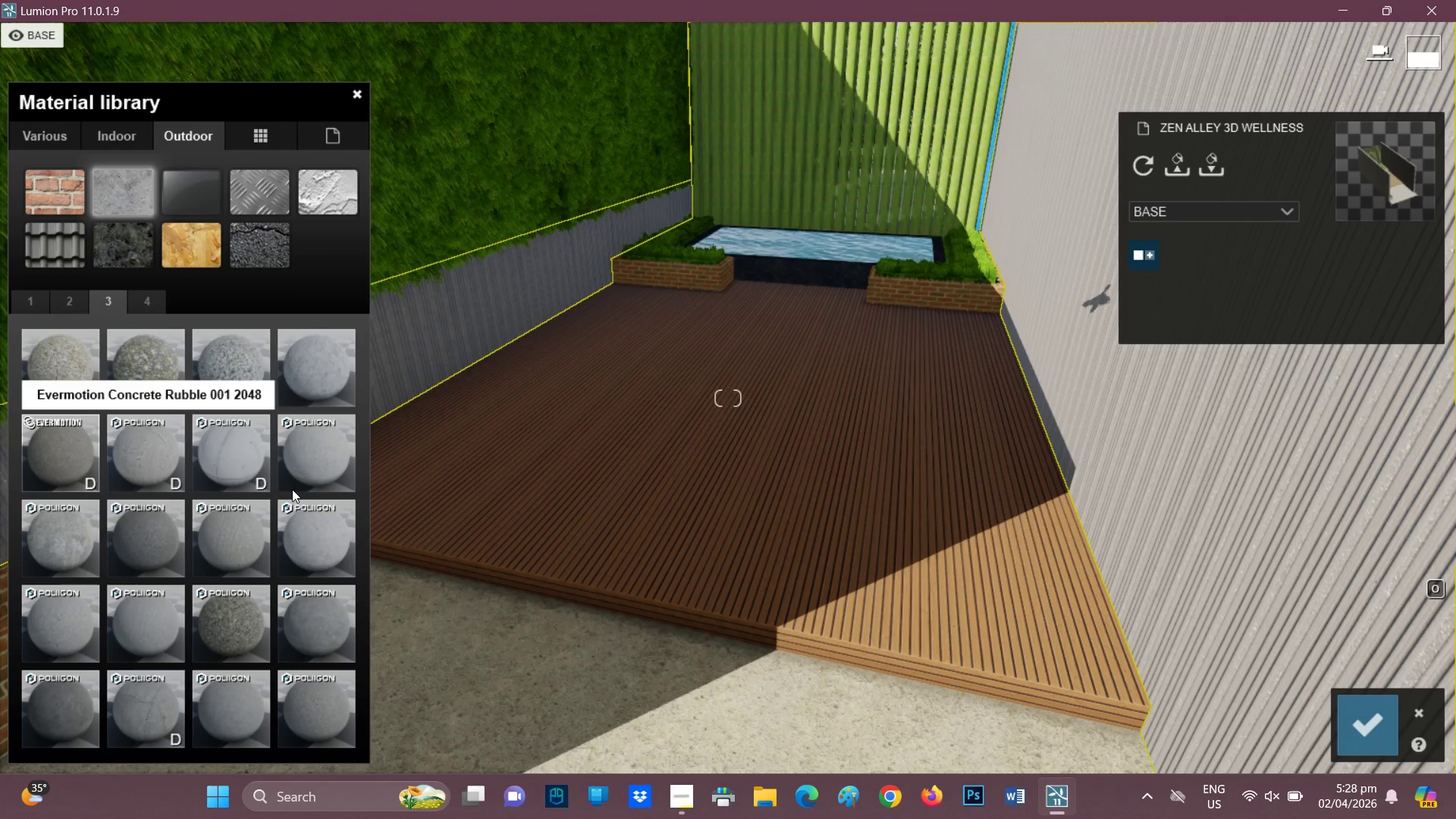 
mouse_move([234, 512])
 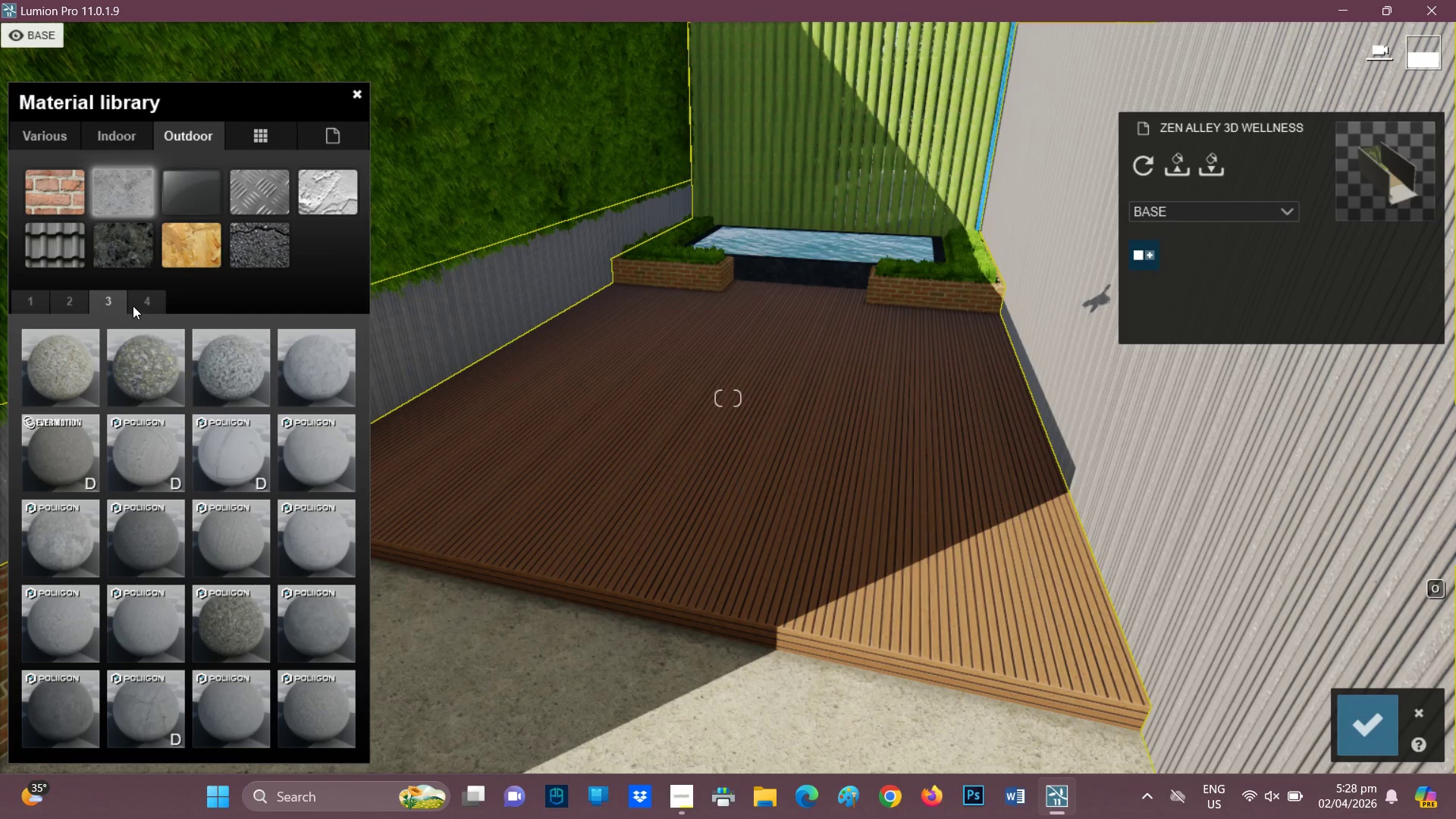 
left_click([136, 305])
 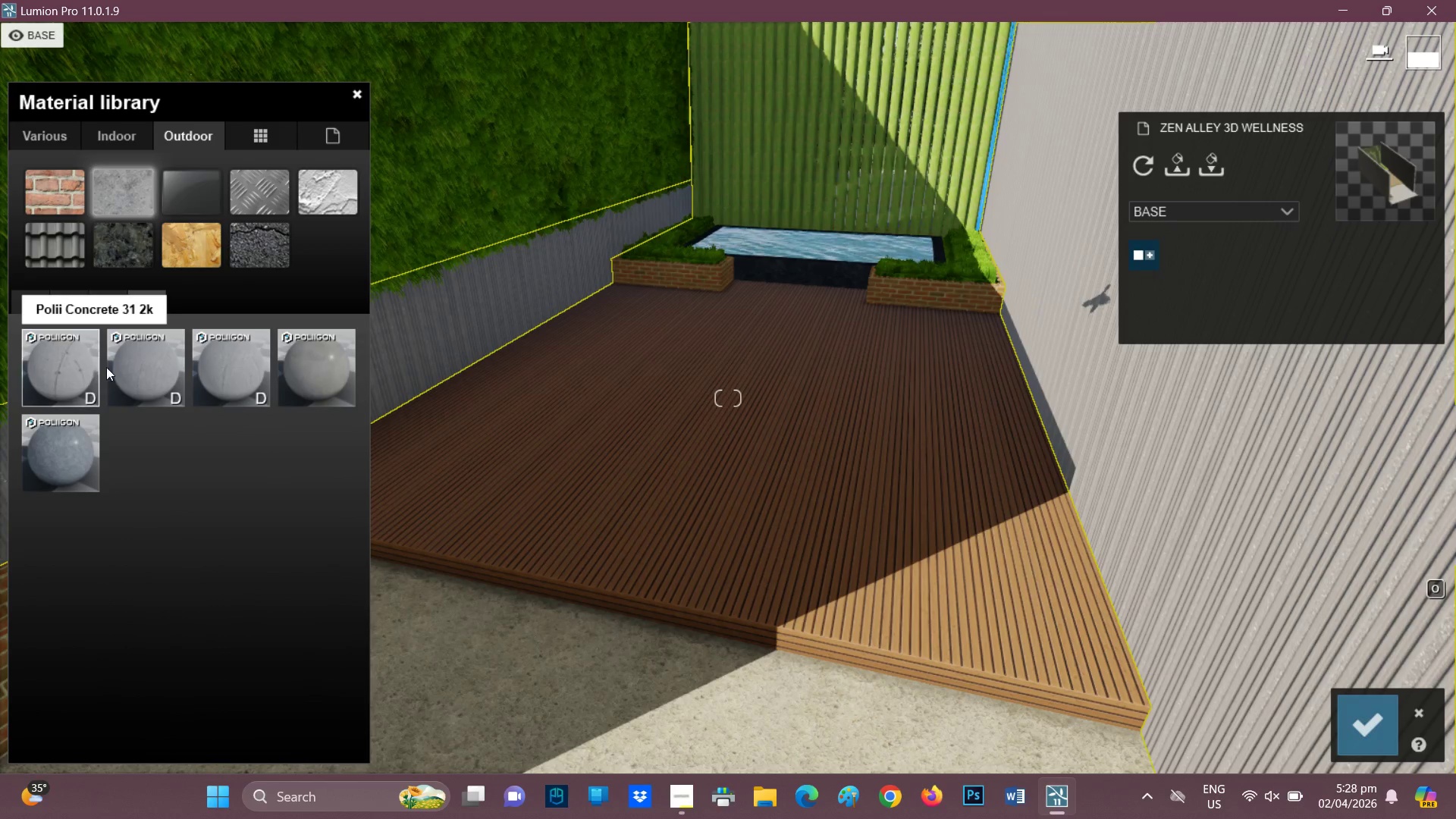 
left_click([126, 362])
 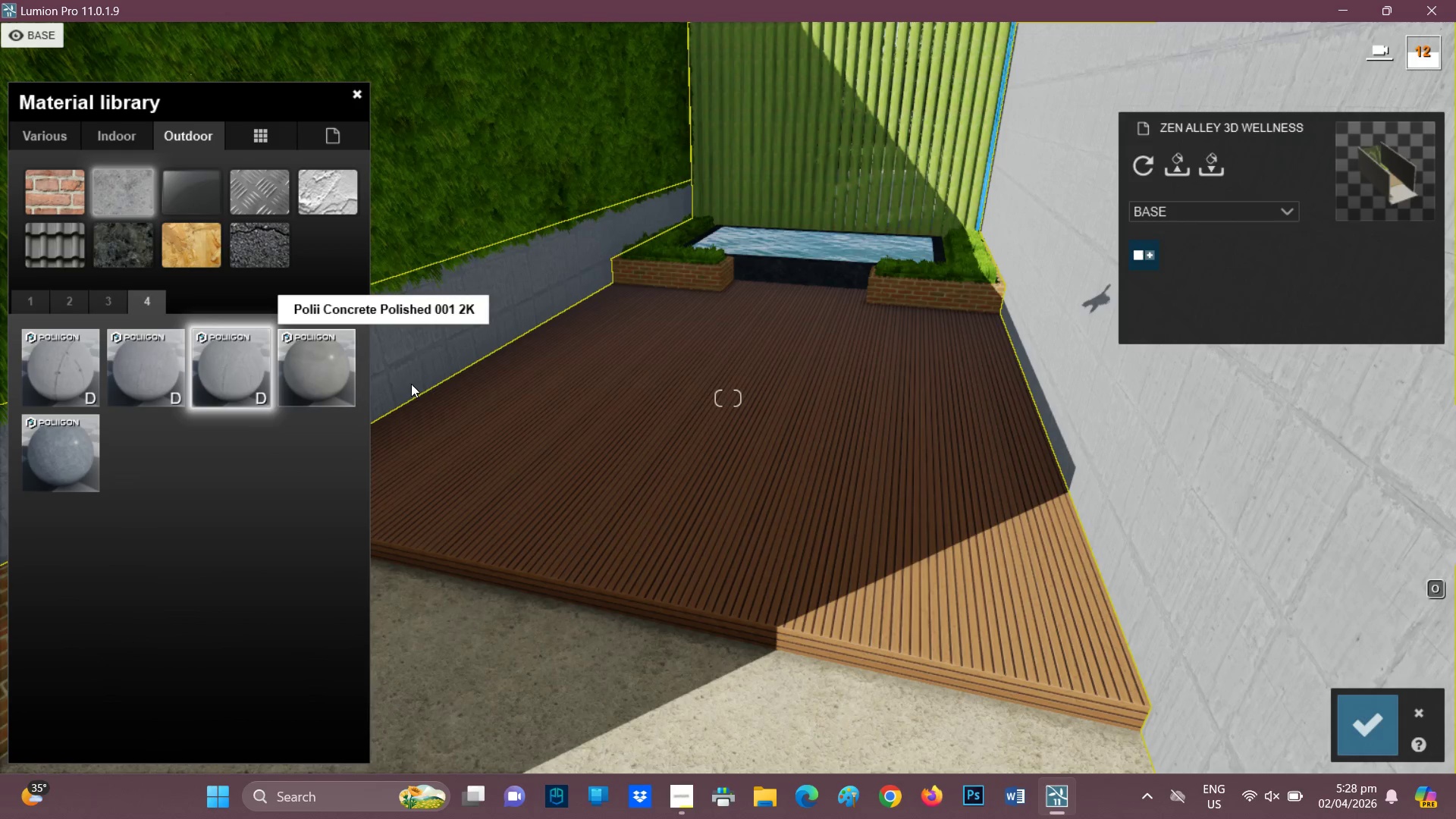 
left_click([342, 372])
 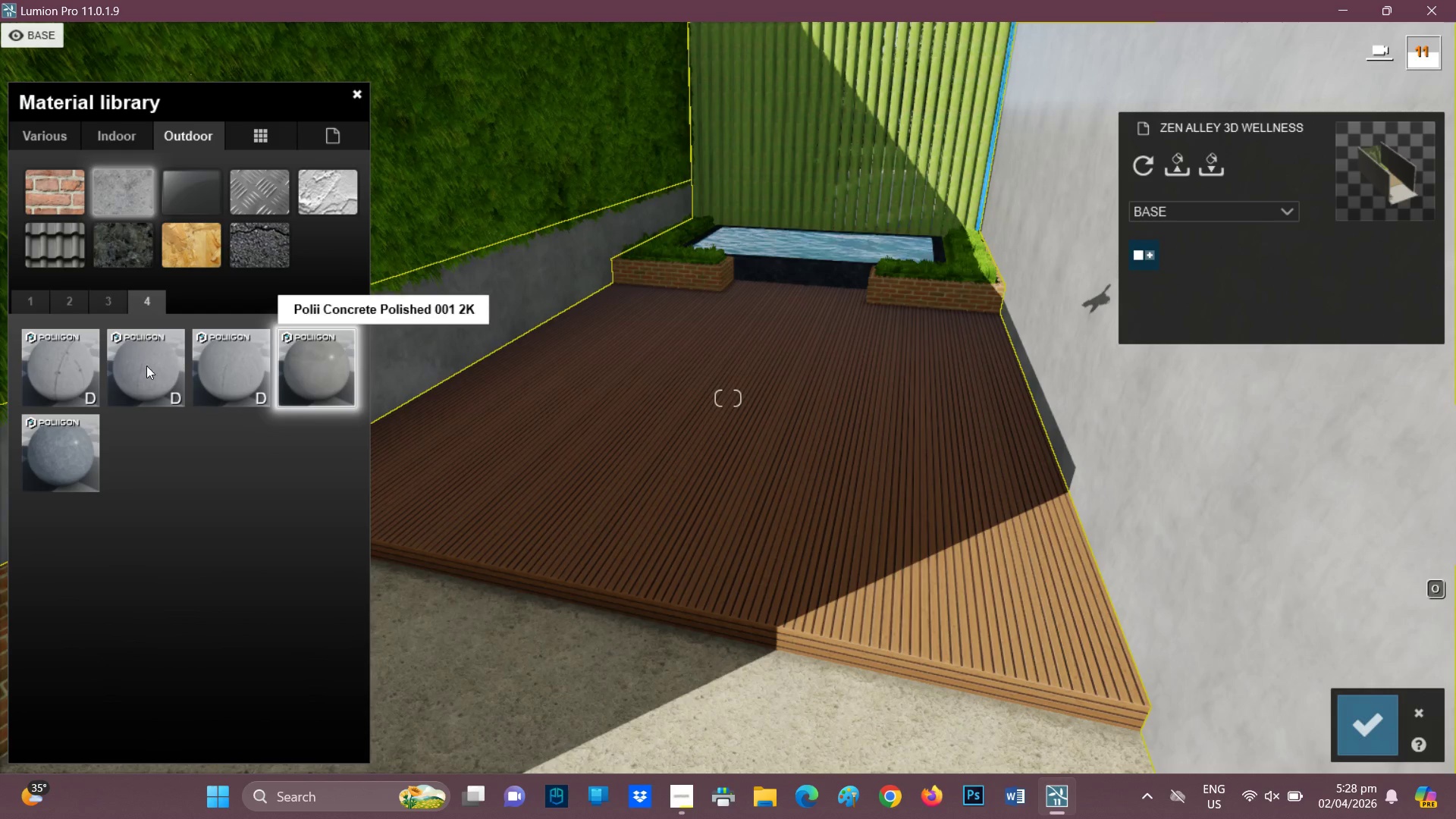 
left_click([128, 372])
 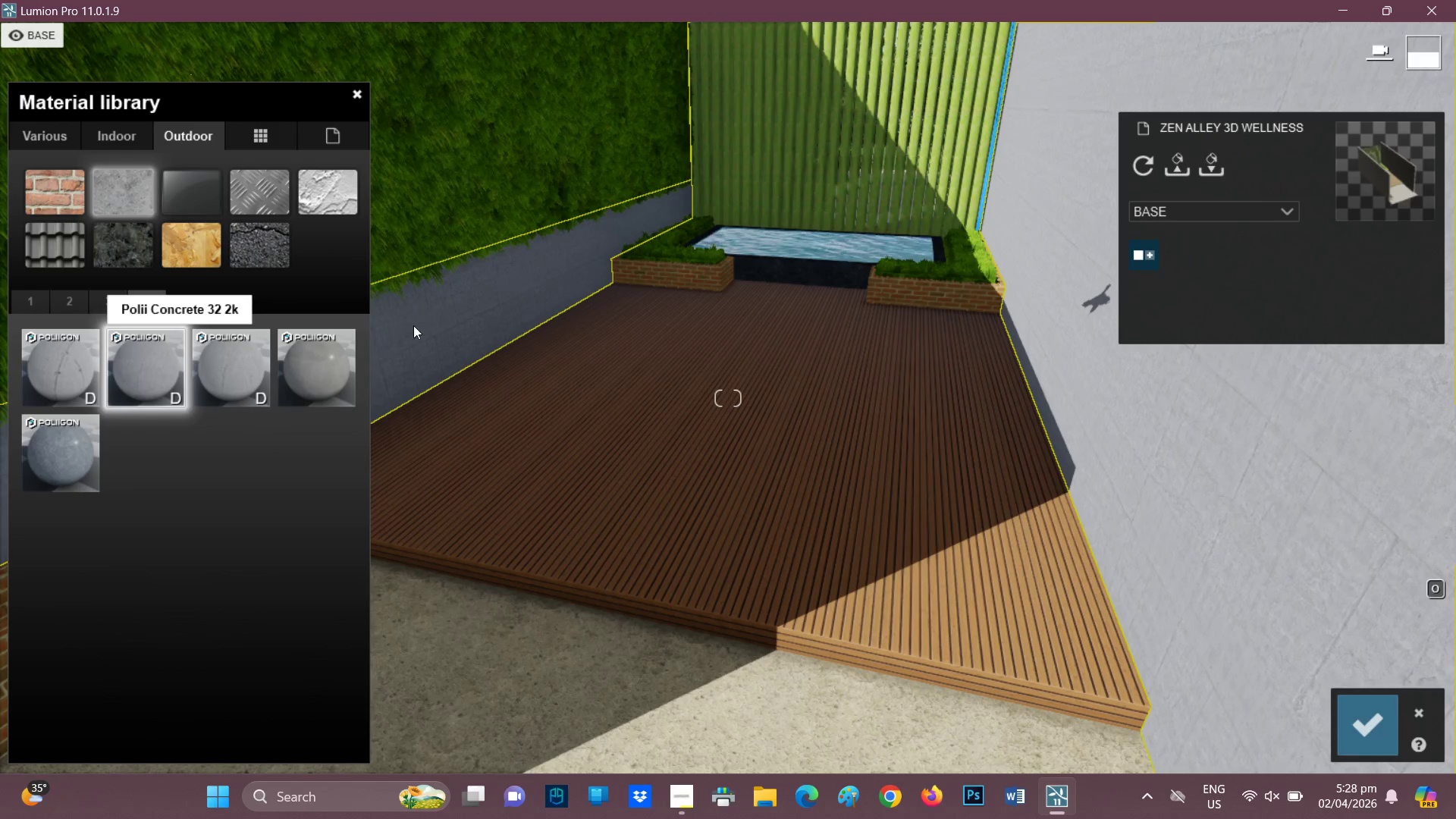 
scroll: coordinate [750, 341], scroll_direction: down, amount: 2.0
 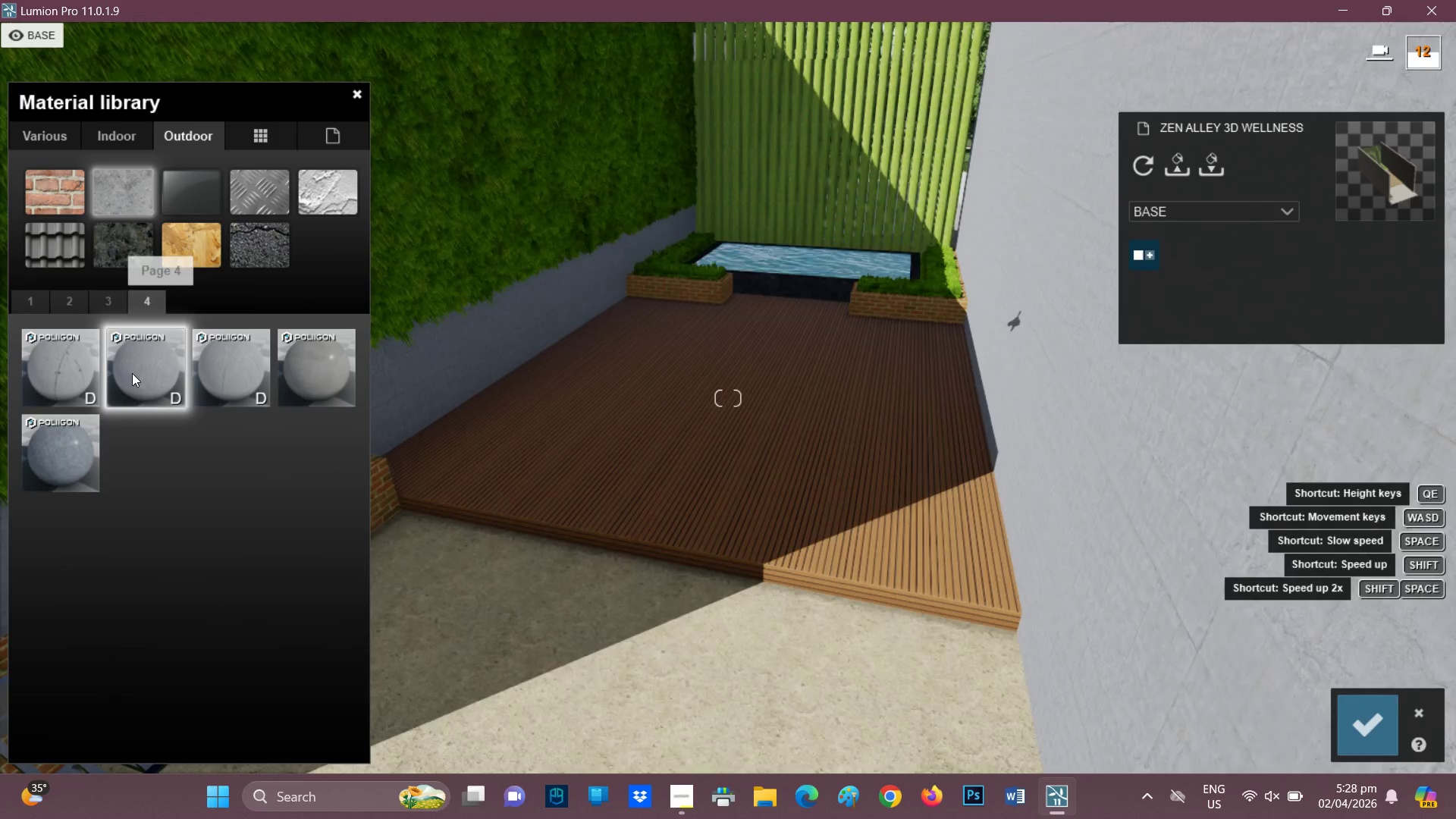 
double_click([134, 372])
 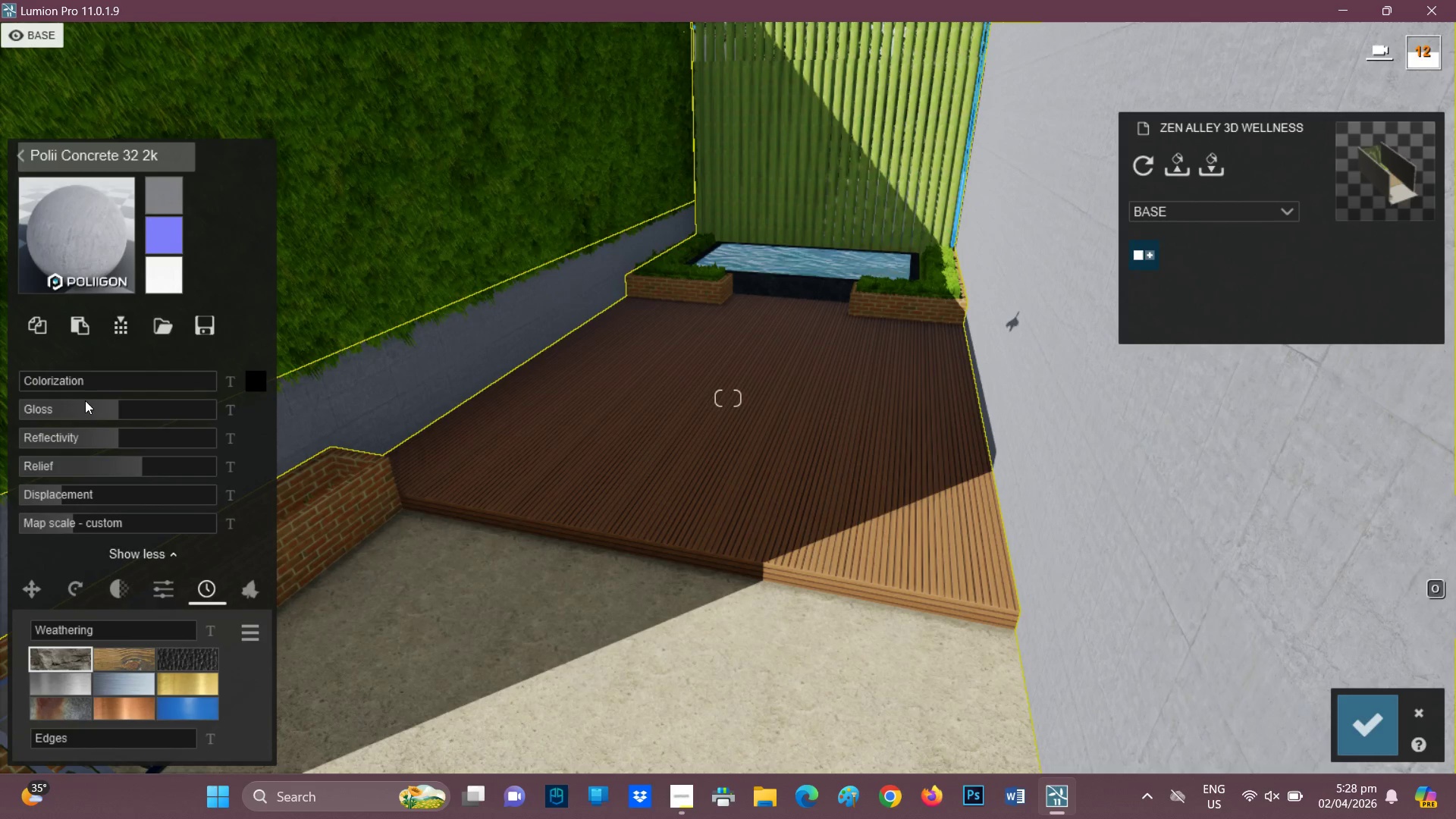 
left_click([51, 384])
 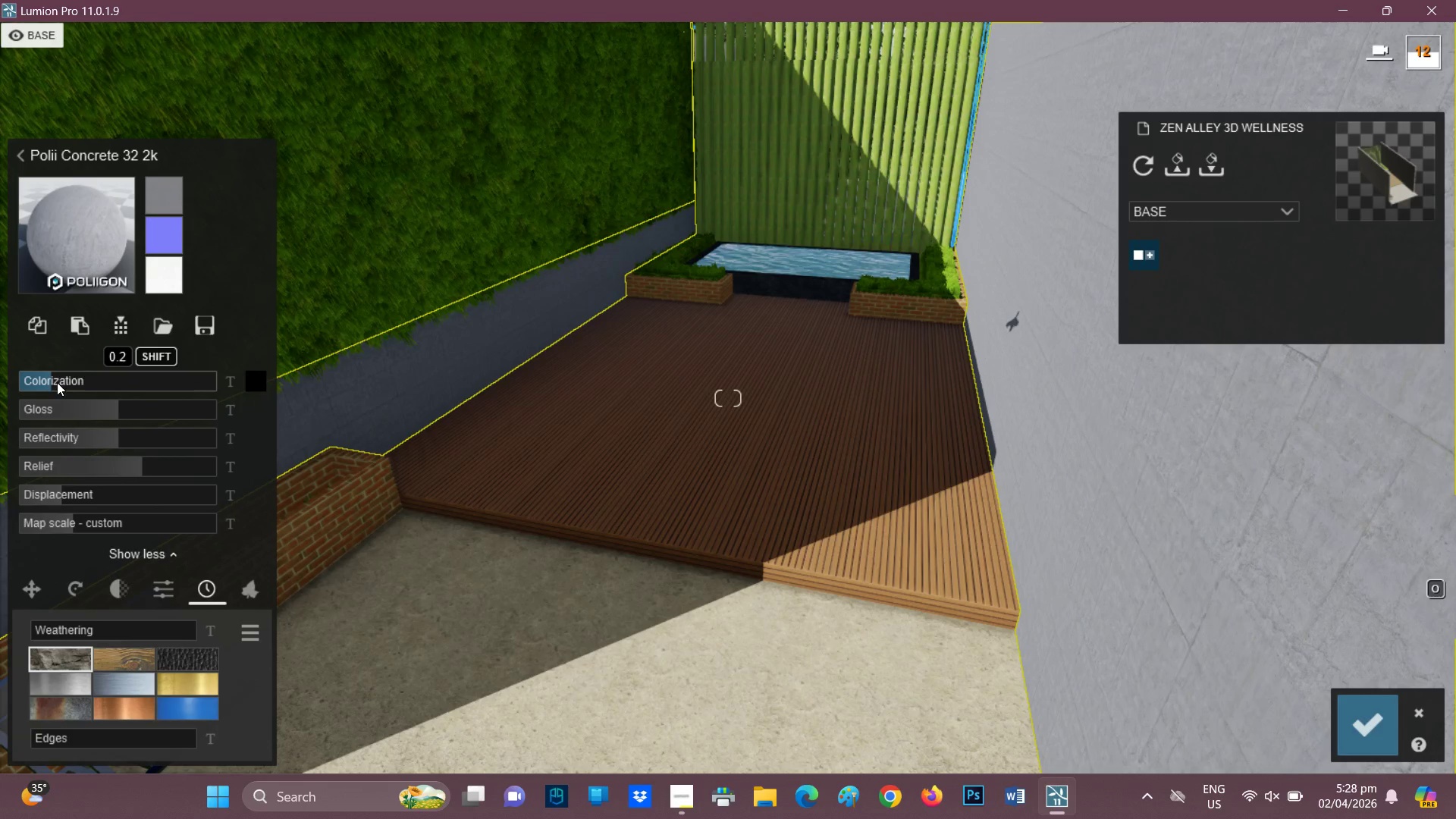 
left_click([36, 381])
 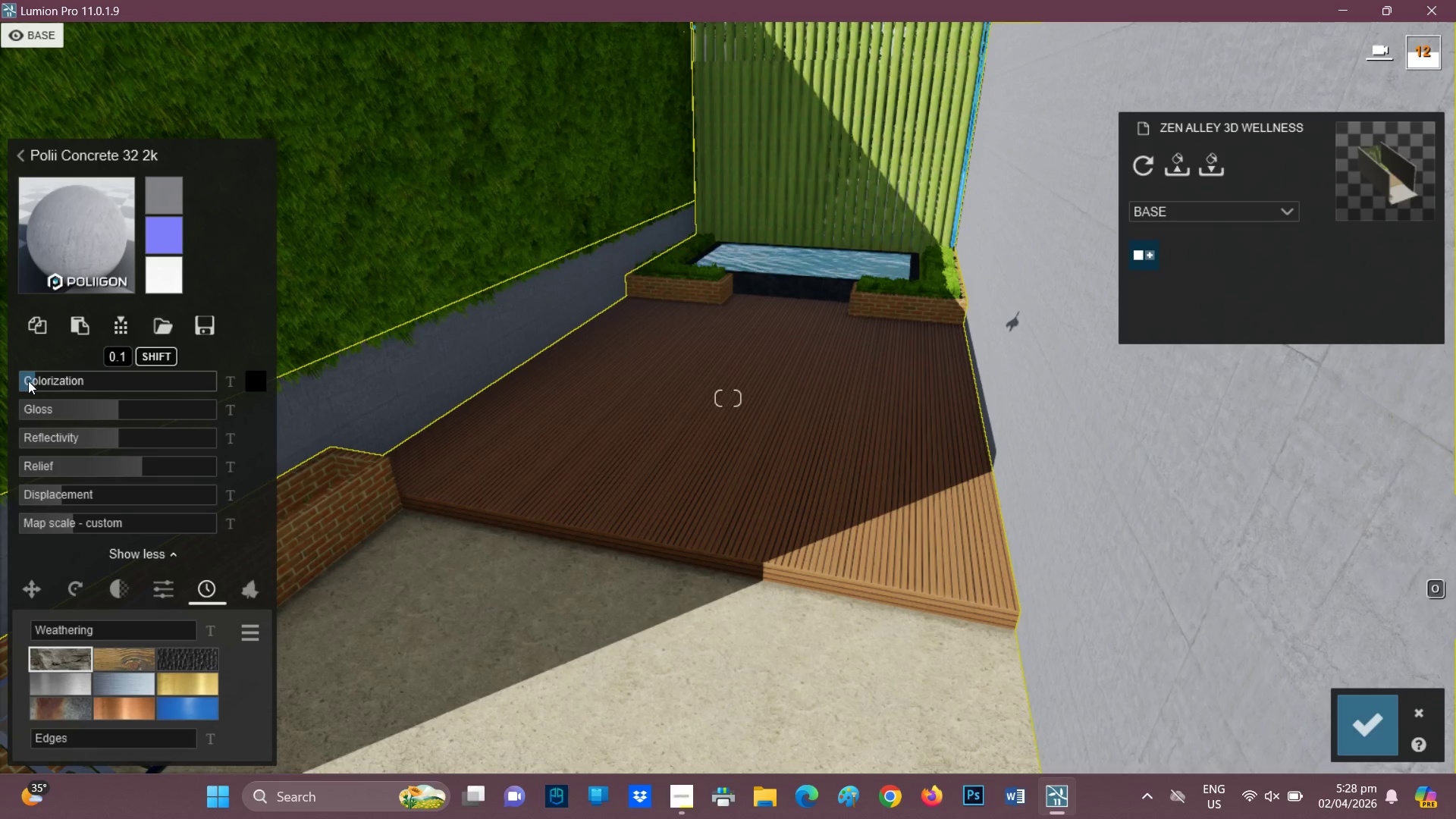 
left_click([28, 381])
 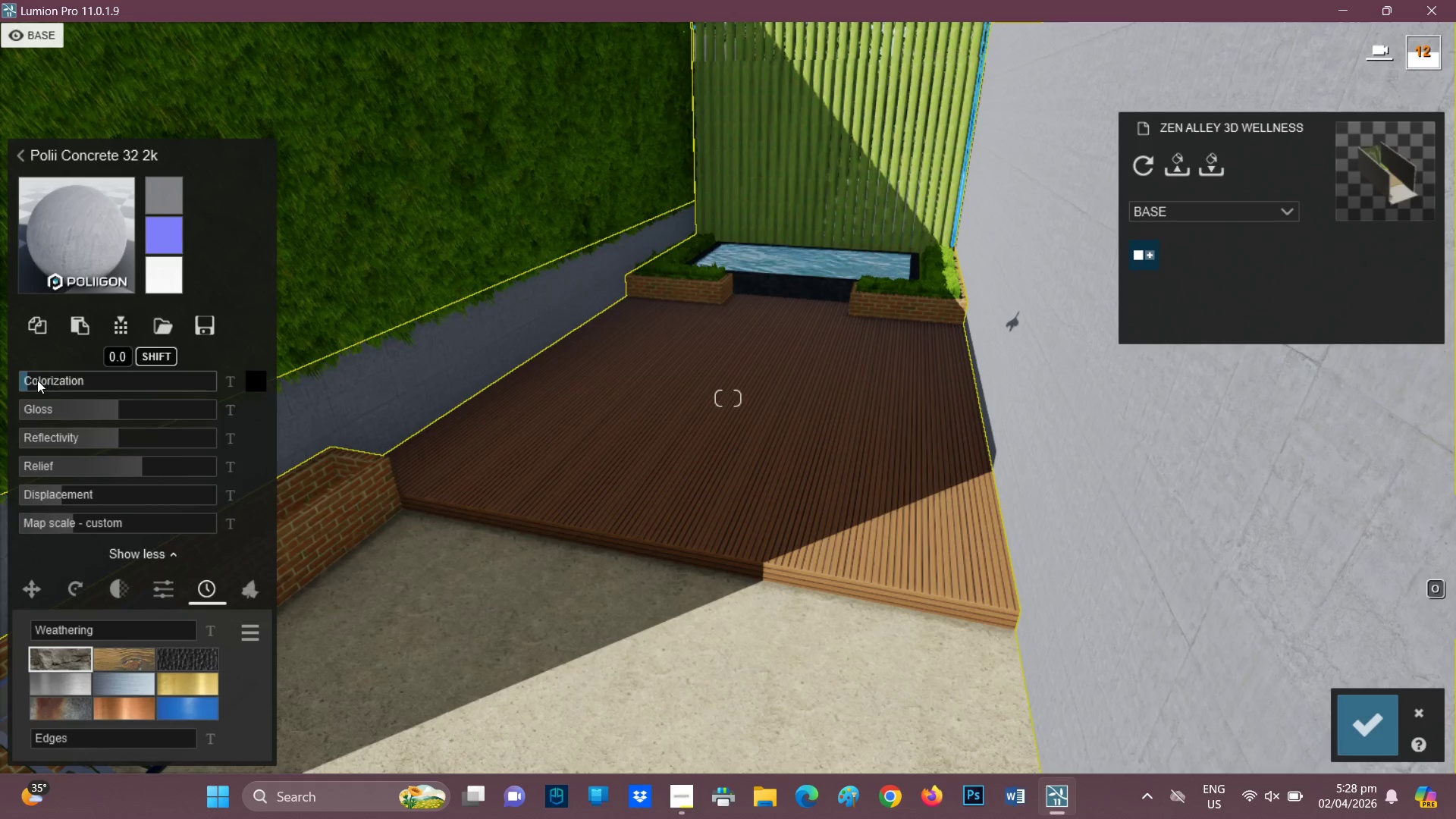 
left_click([37, 379])
 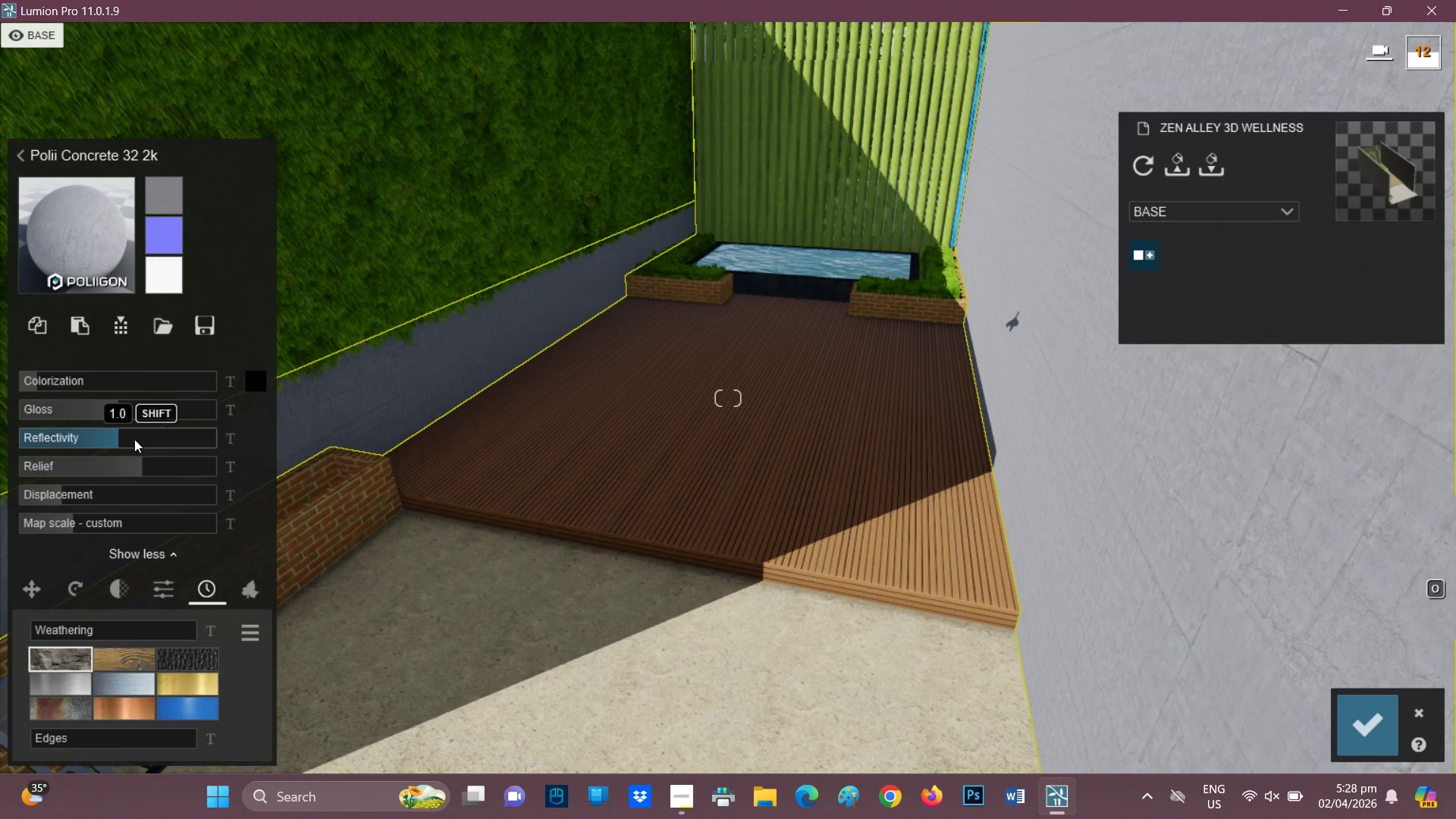 
left_click([189, 463])
 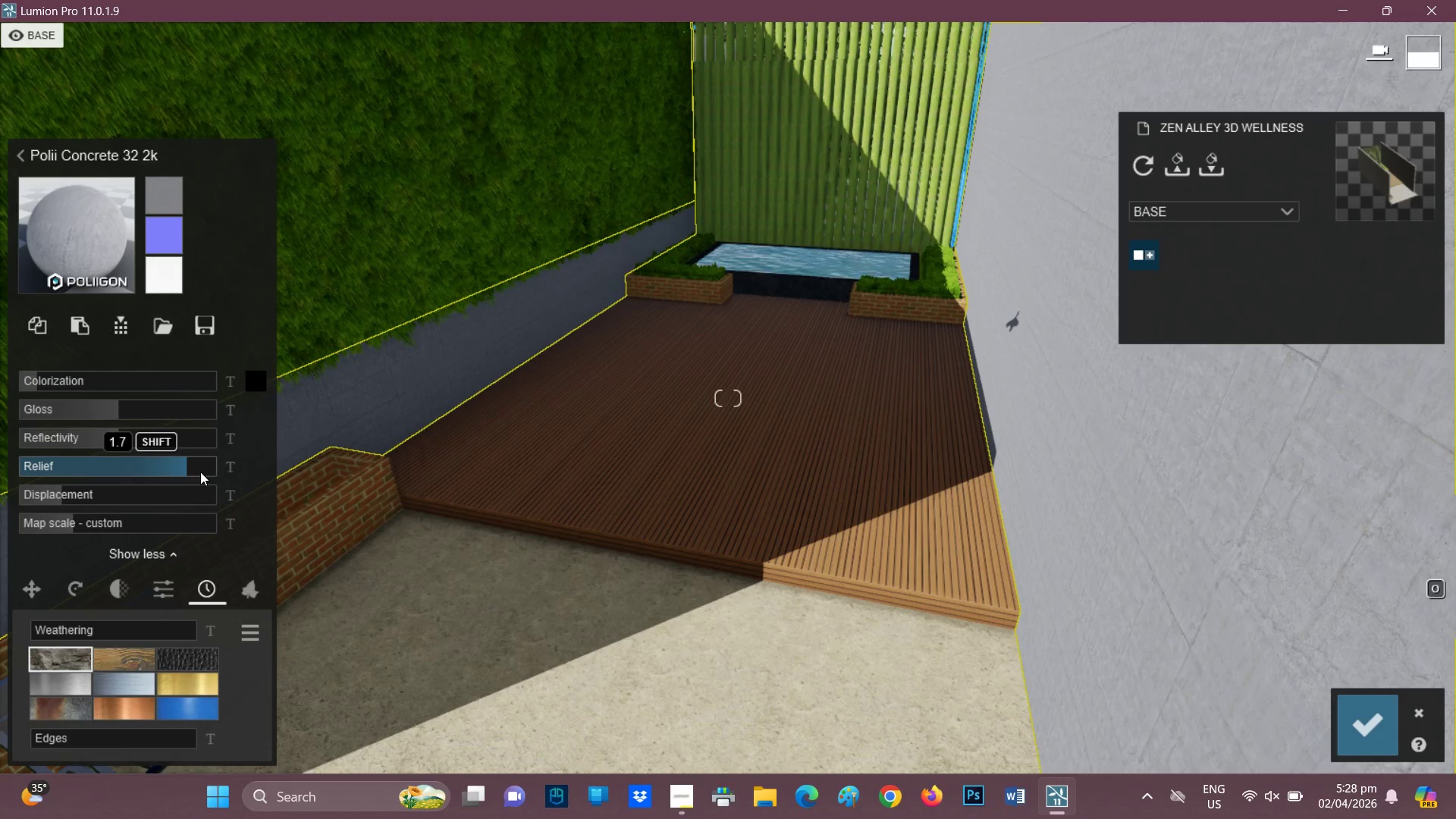 
left_click([196, 469])
 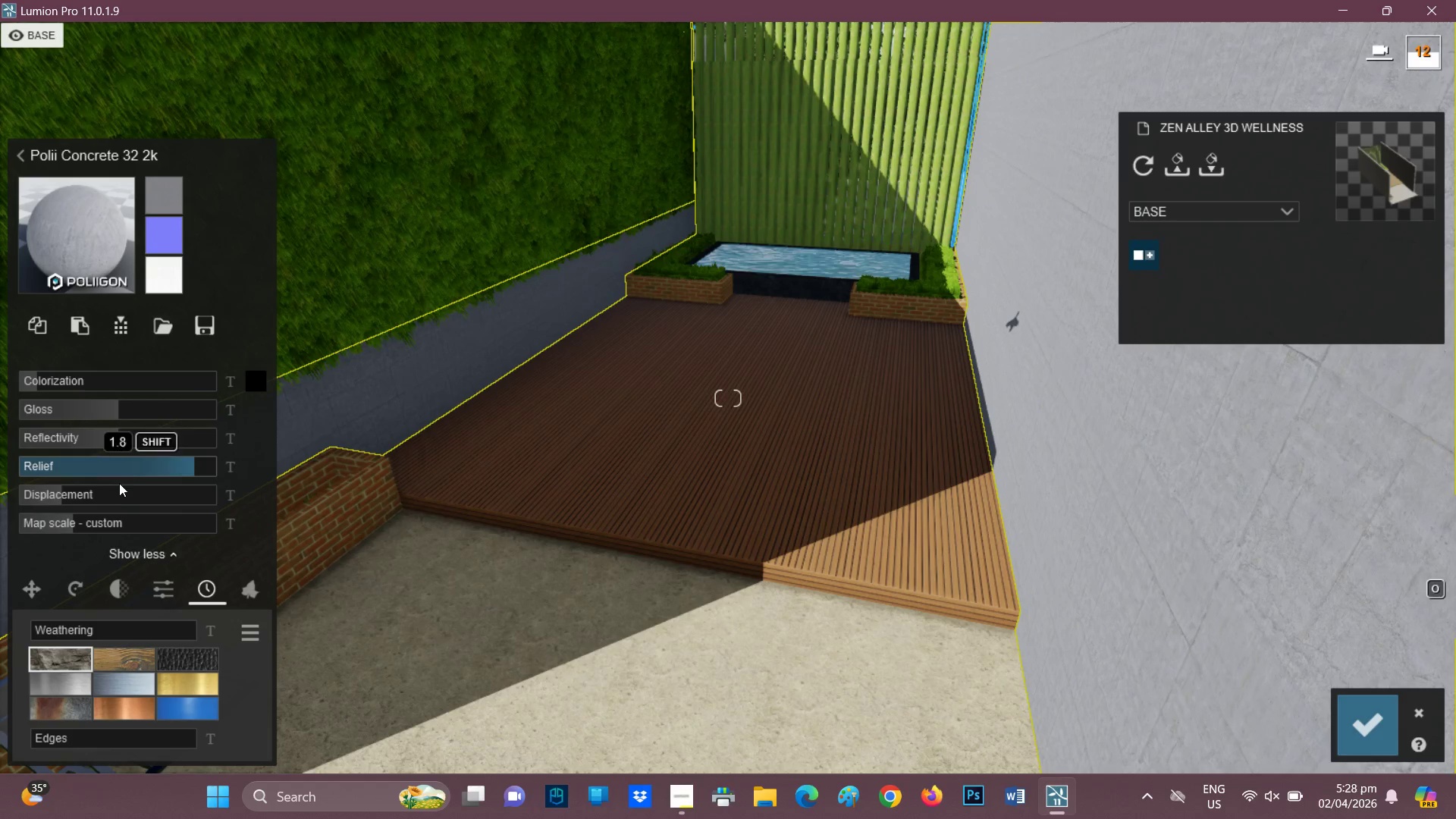 
left_click([69, 494])
 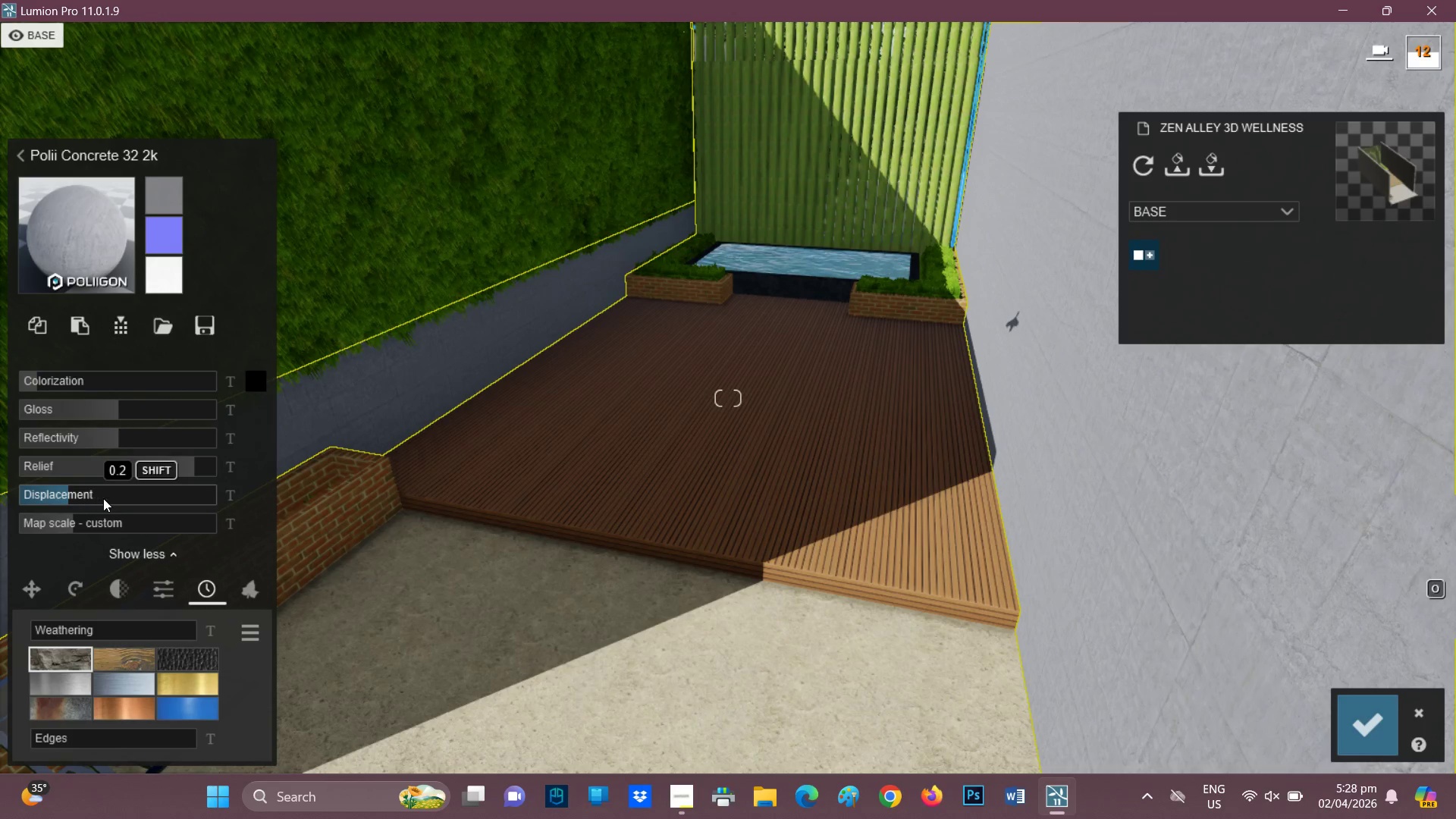 
left_click([106, 497])
 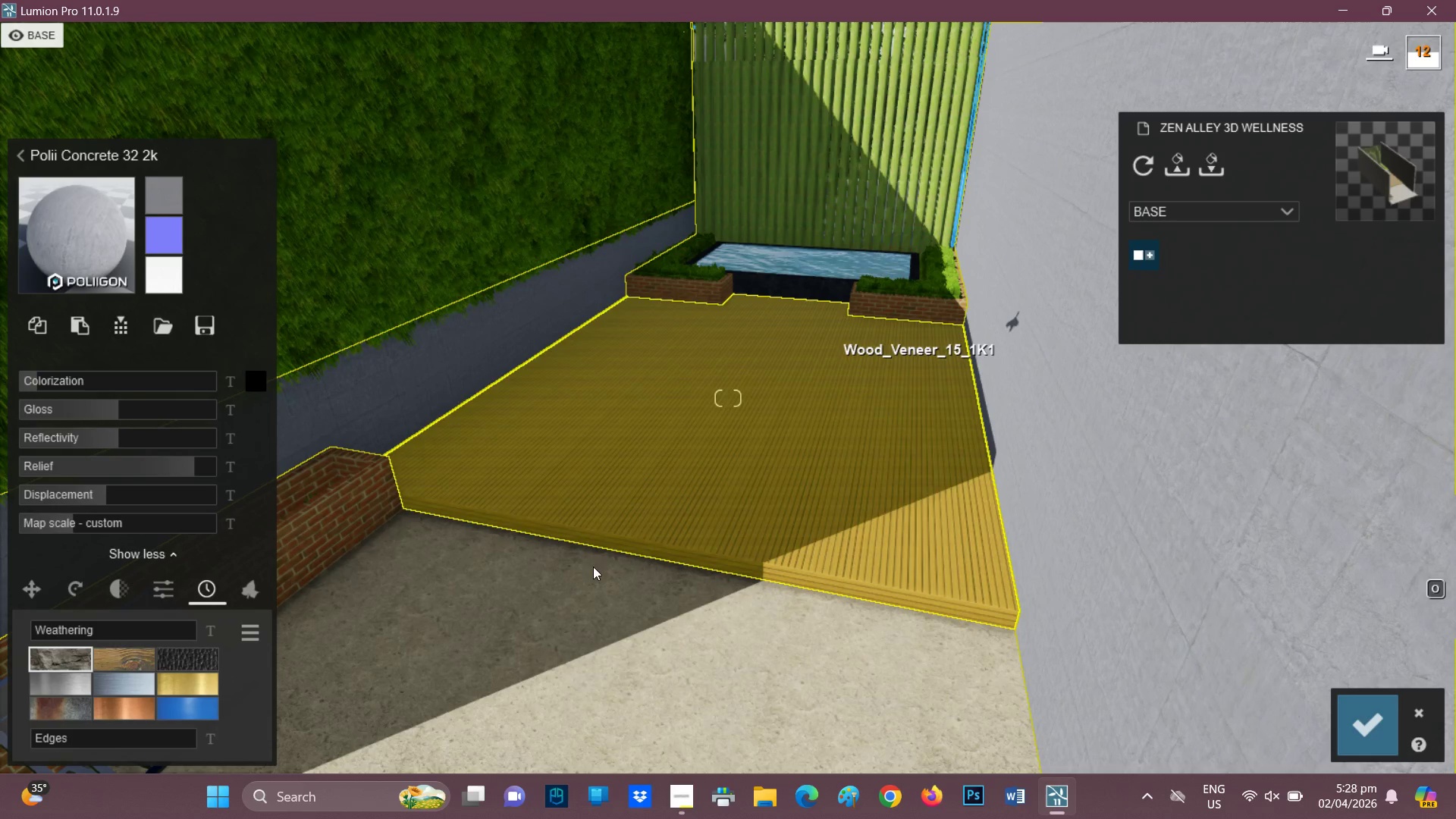 
wait(9.64)
 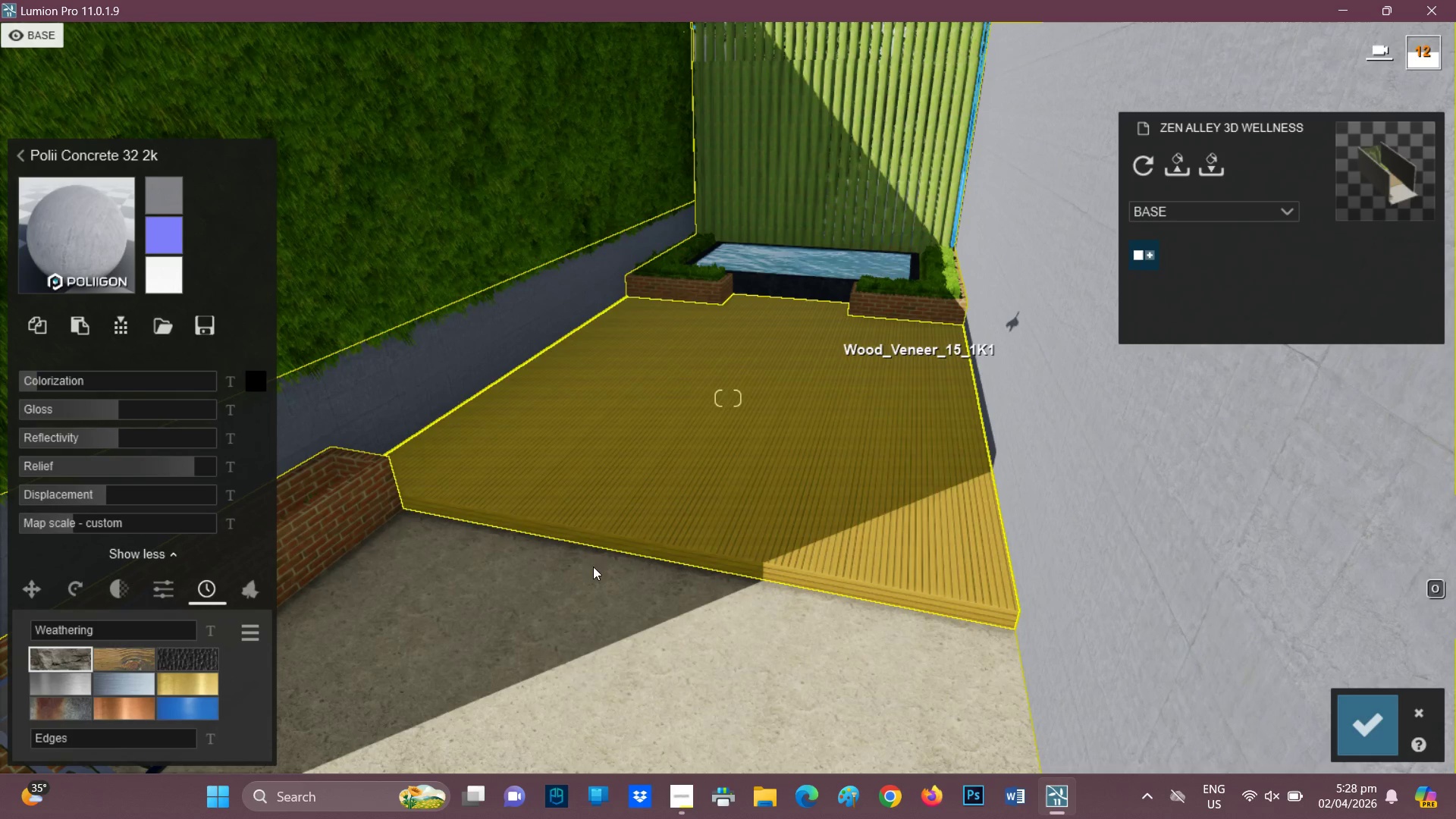 
left_click([118, 301])
 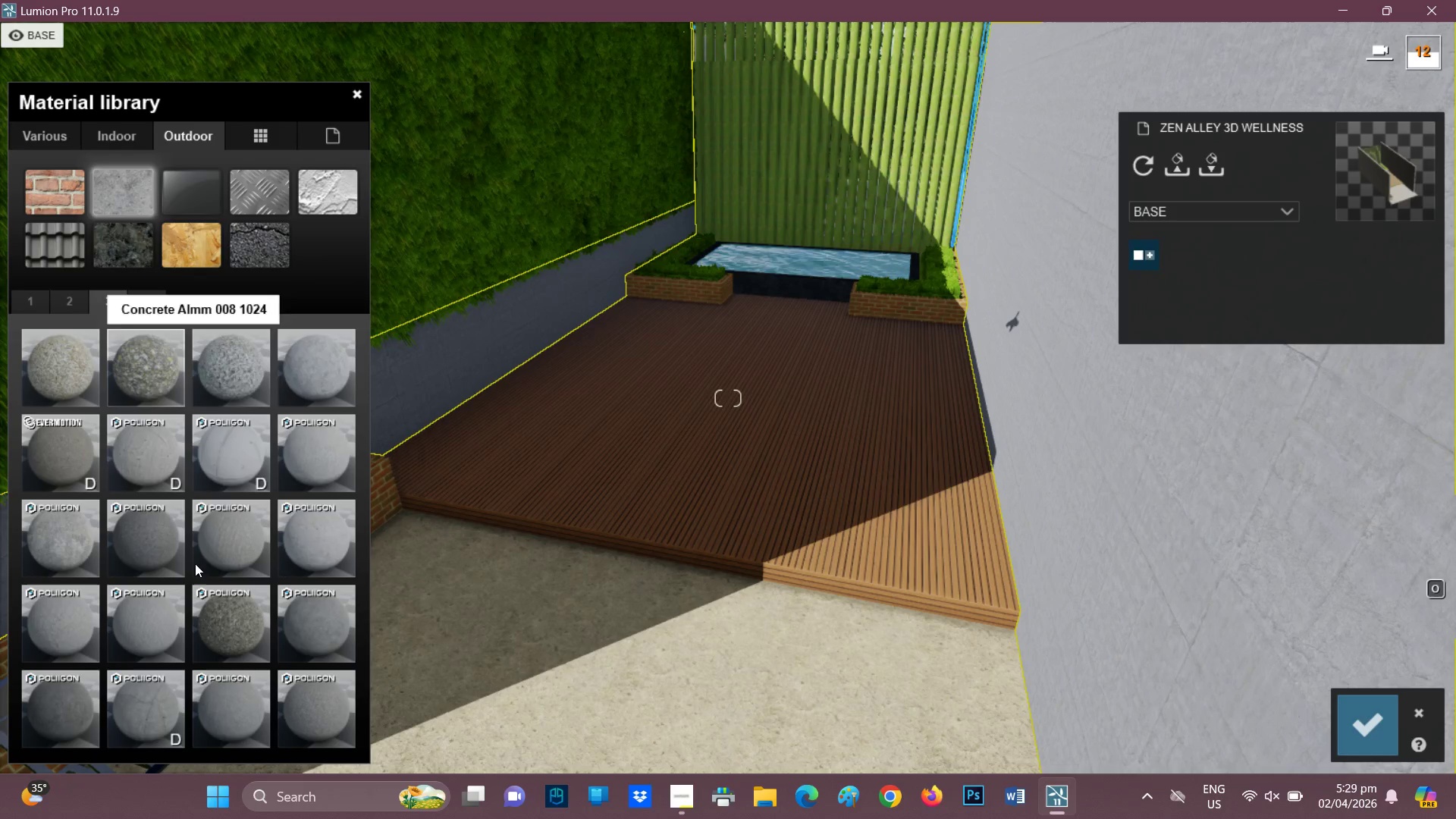 
left_click([216, 541])
 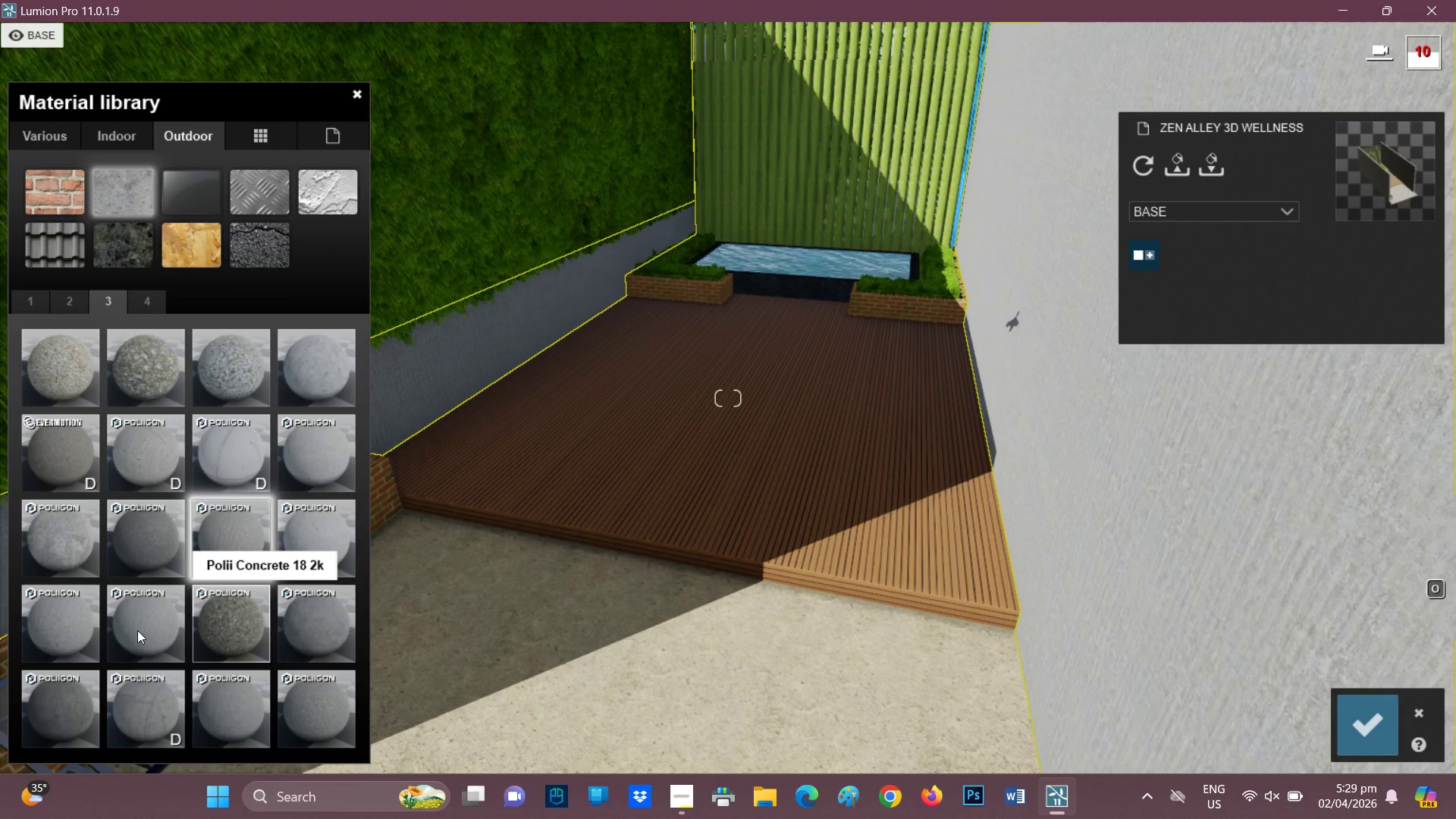 
left_click([136, 733])
 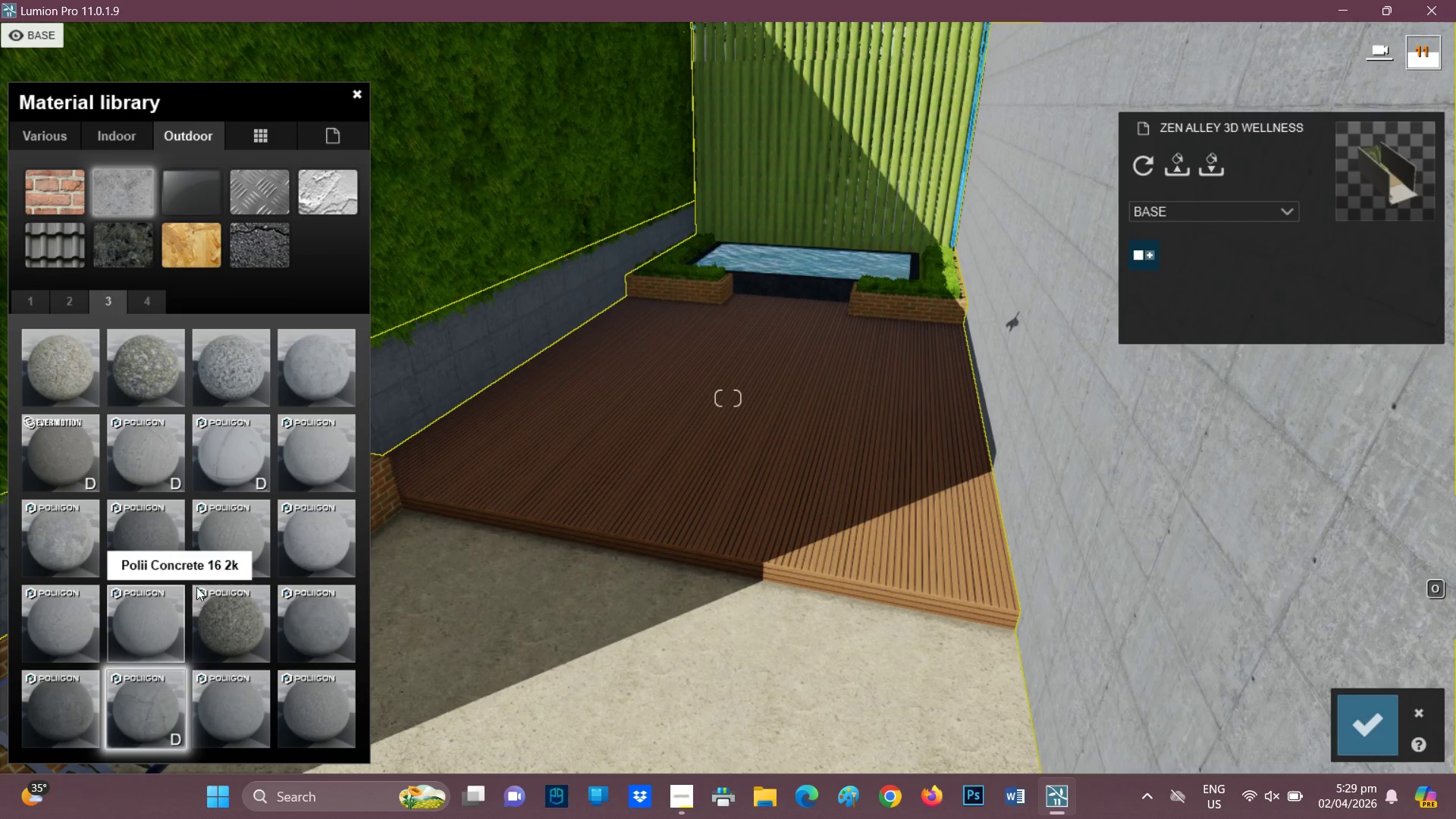 
scroll: coordinate [704, 434], scroll_direction: down, amount: 4.0
 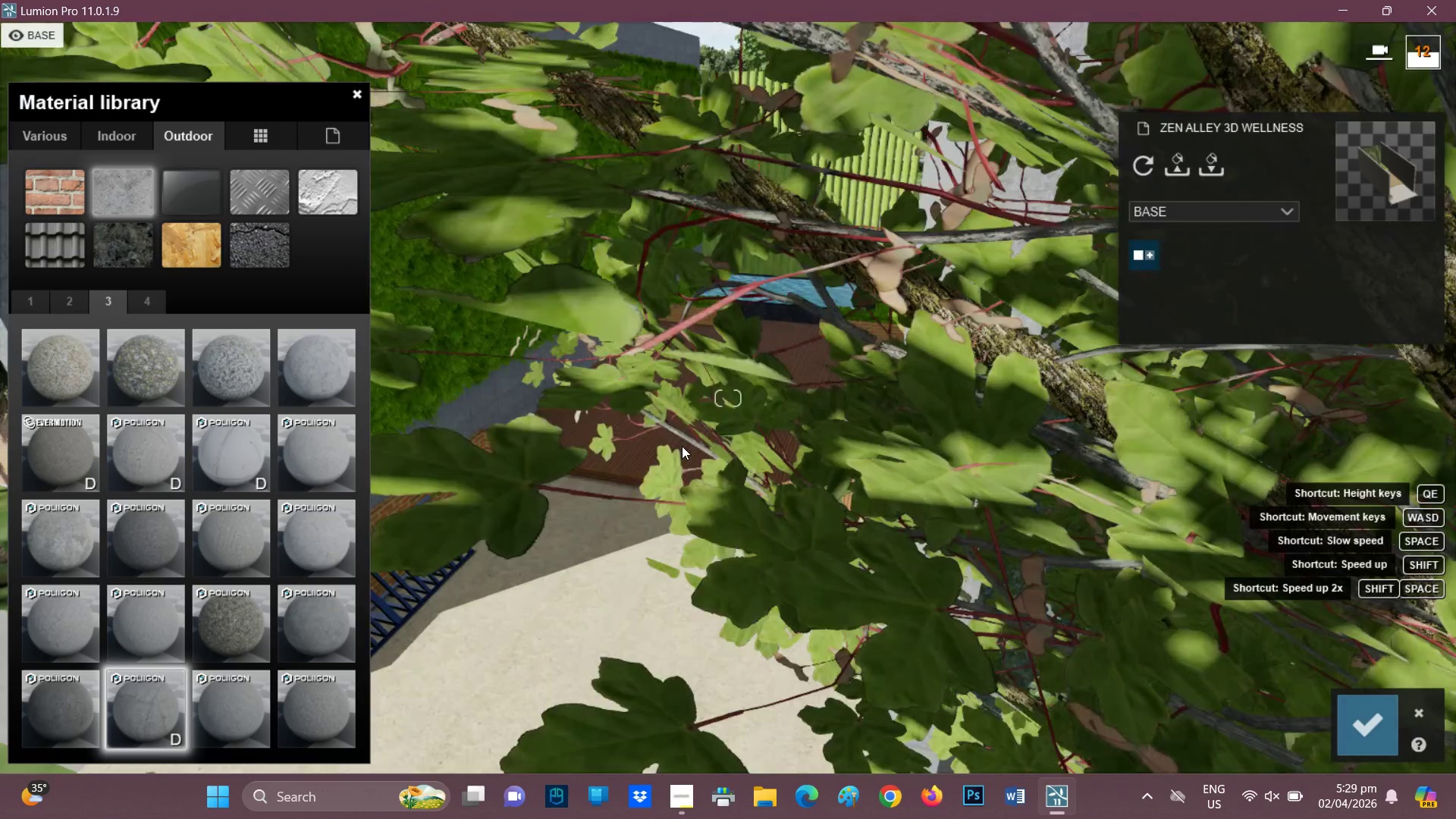 
scroll: coordinate [634, 436], scroll_direction: up, amount: 2.0
 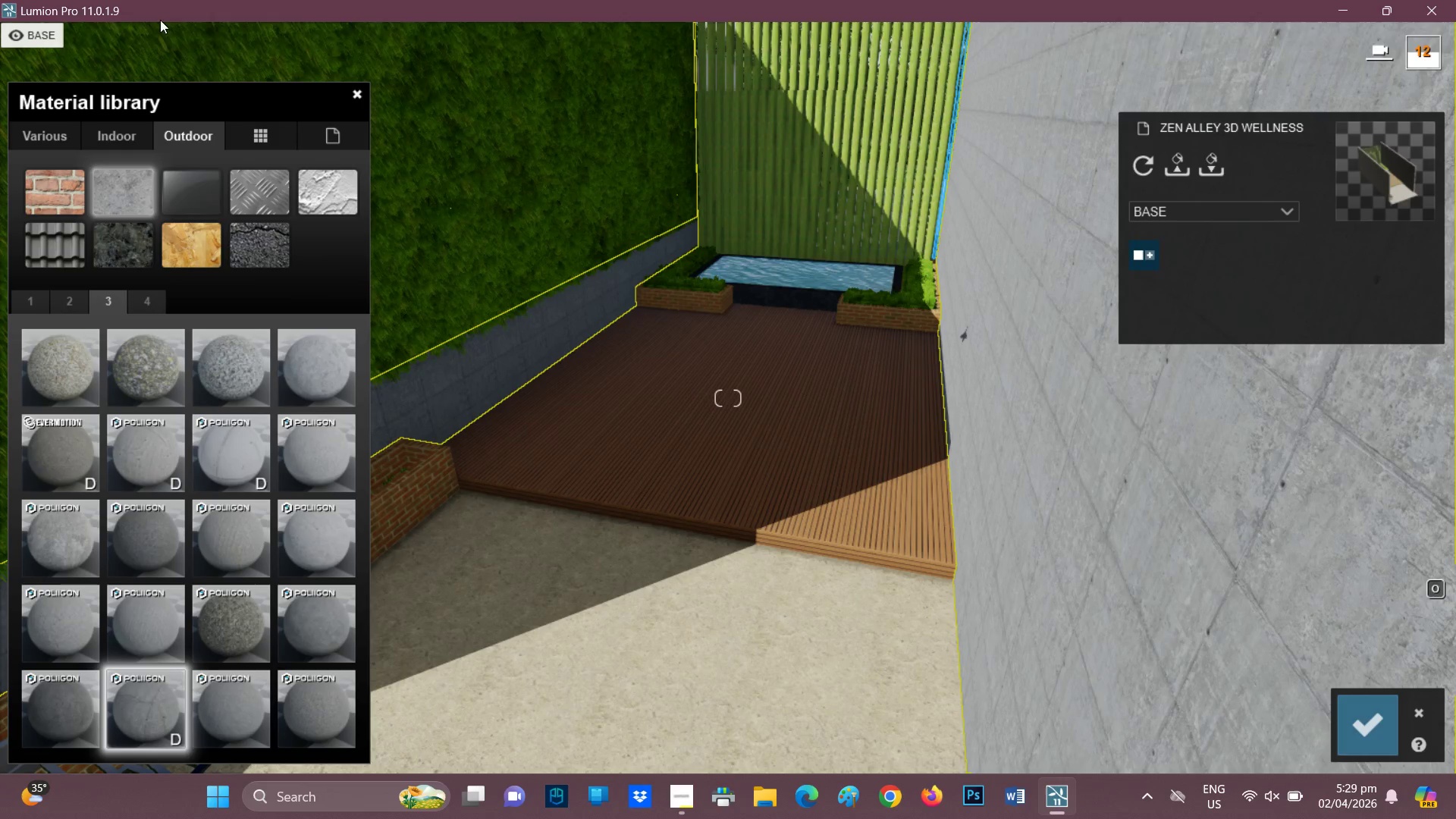 
wait(14.78)
 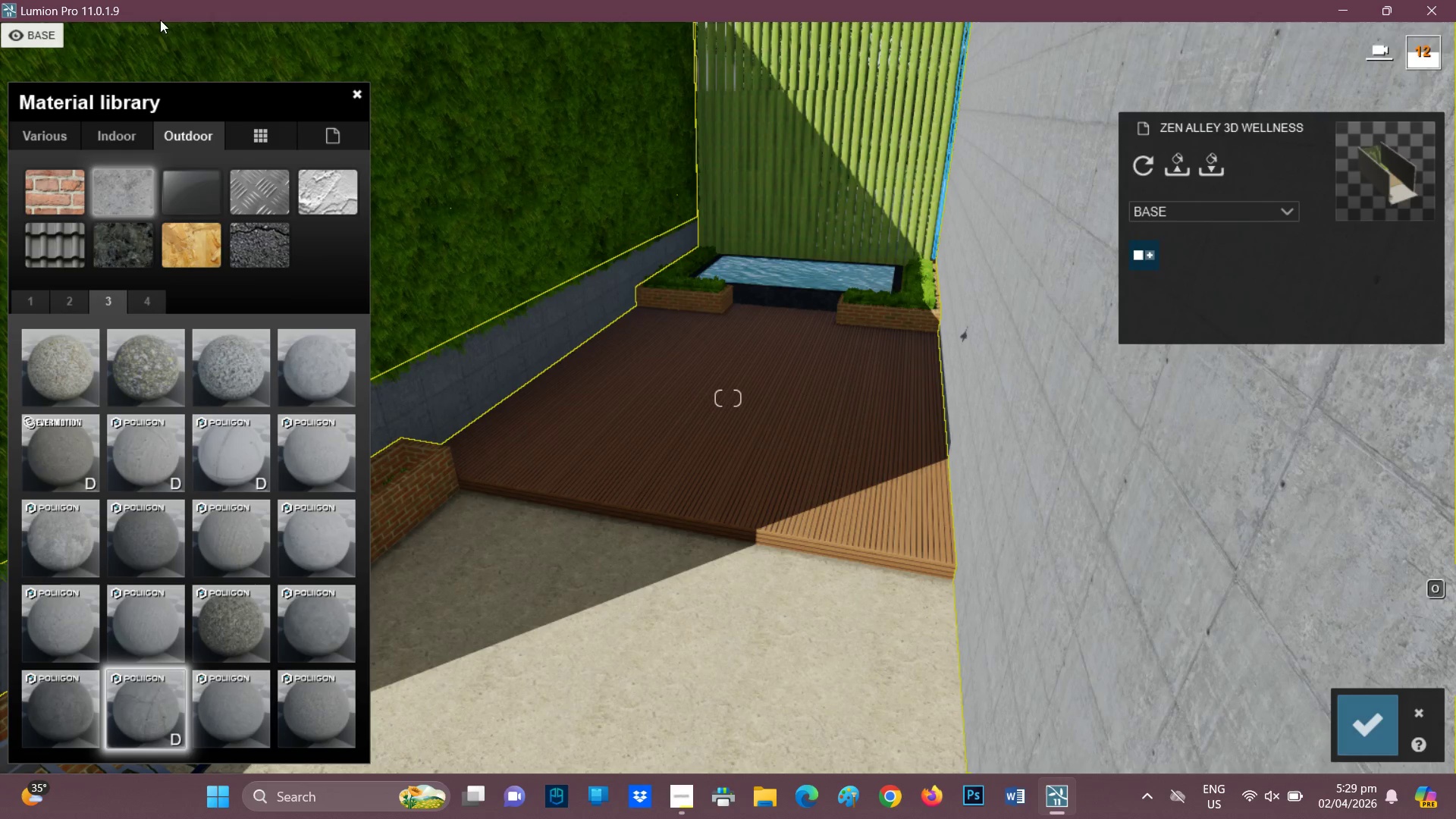 
mouse_move([366, 130])
 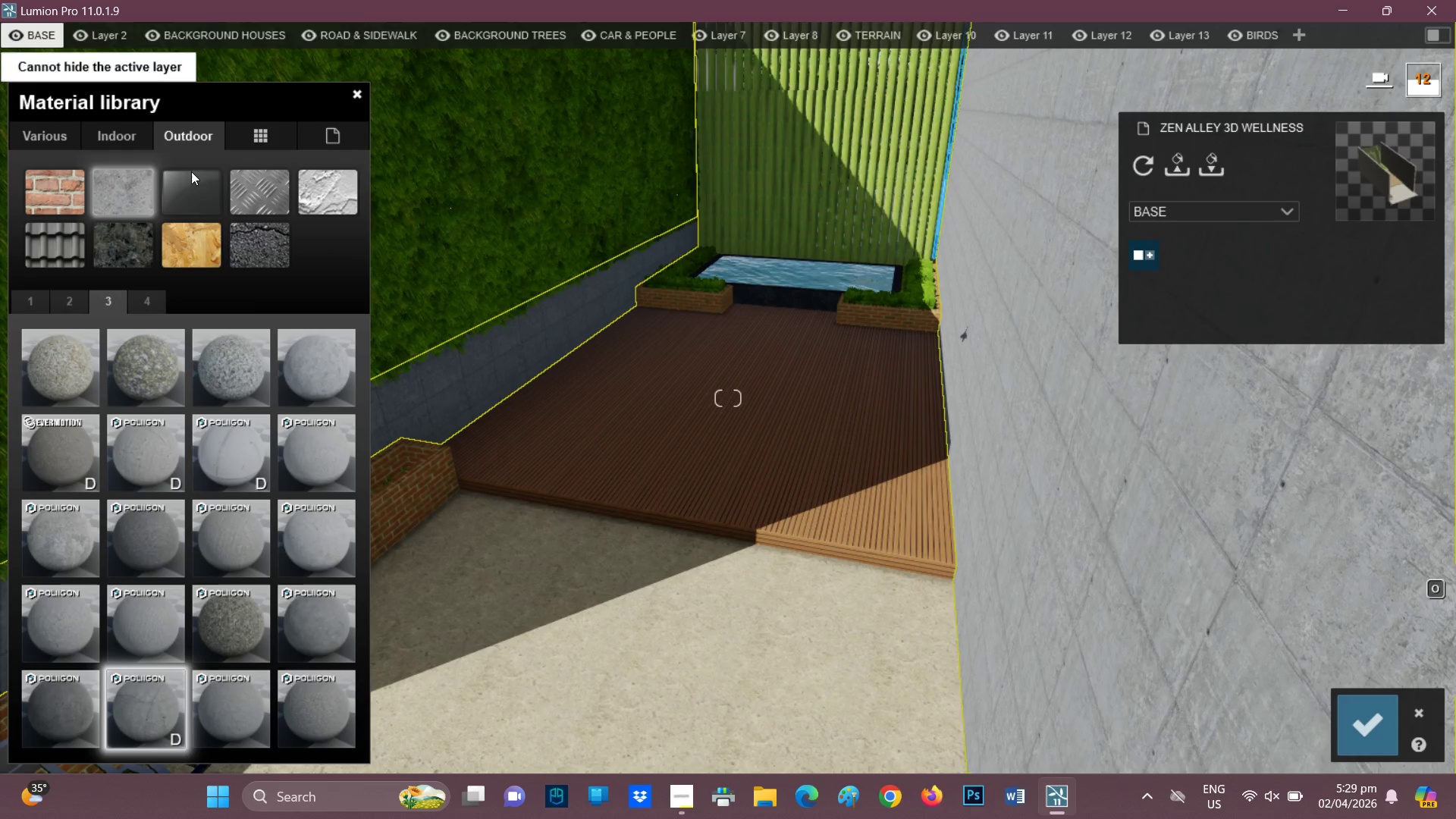 
wait(5.29)
 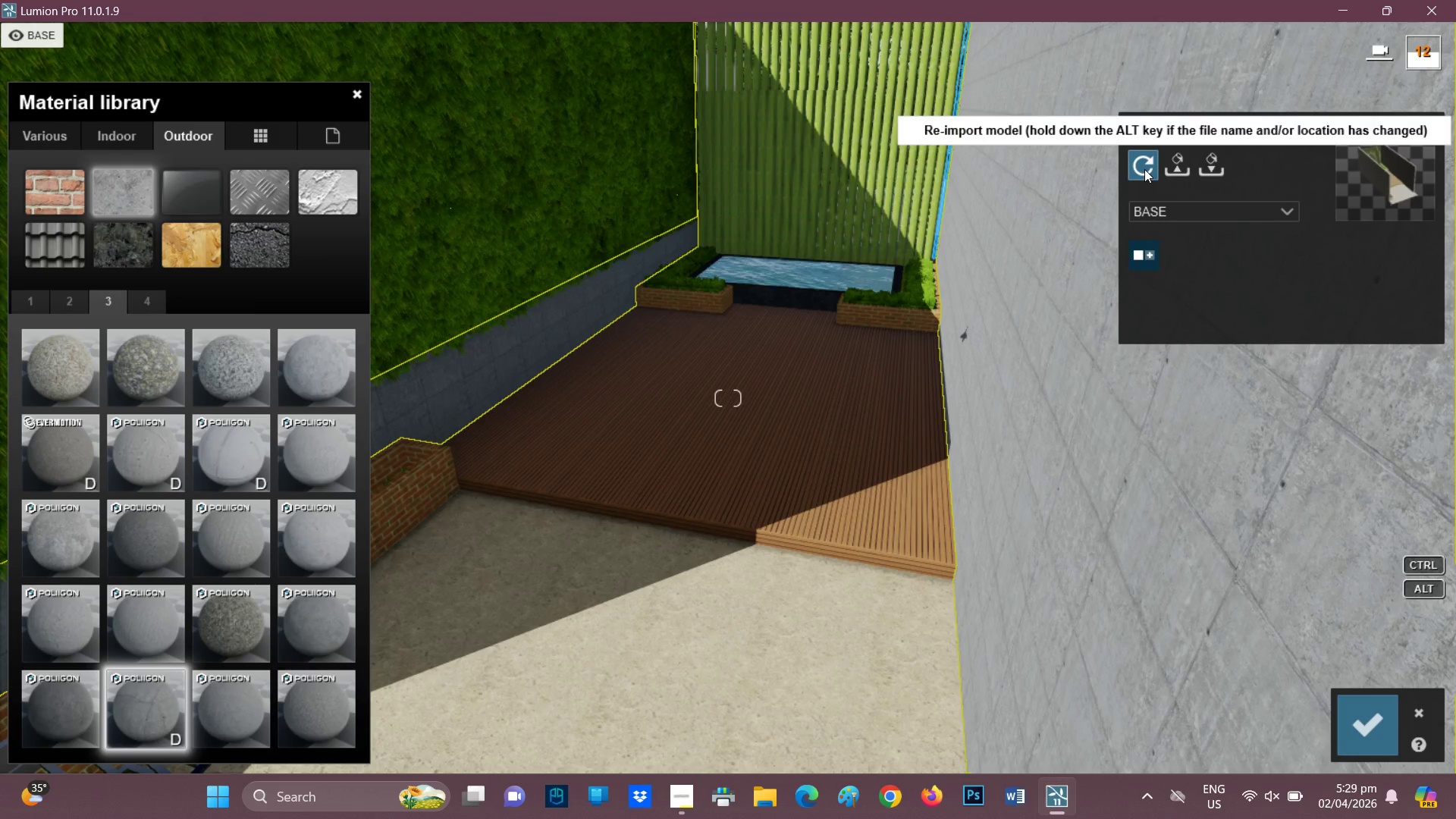 
key(Control+Z)
 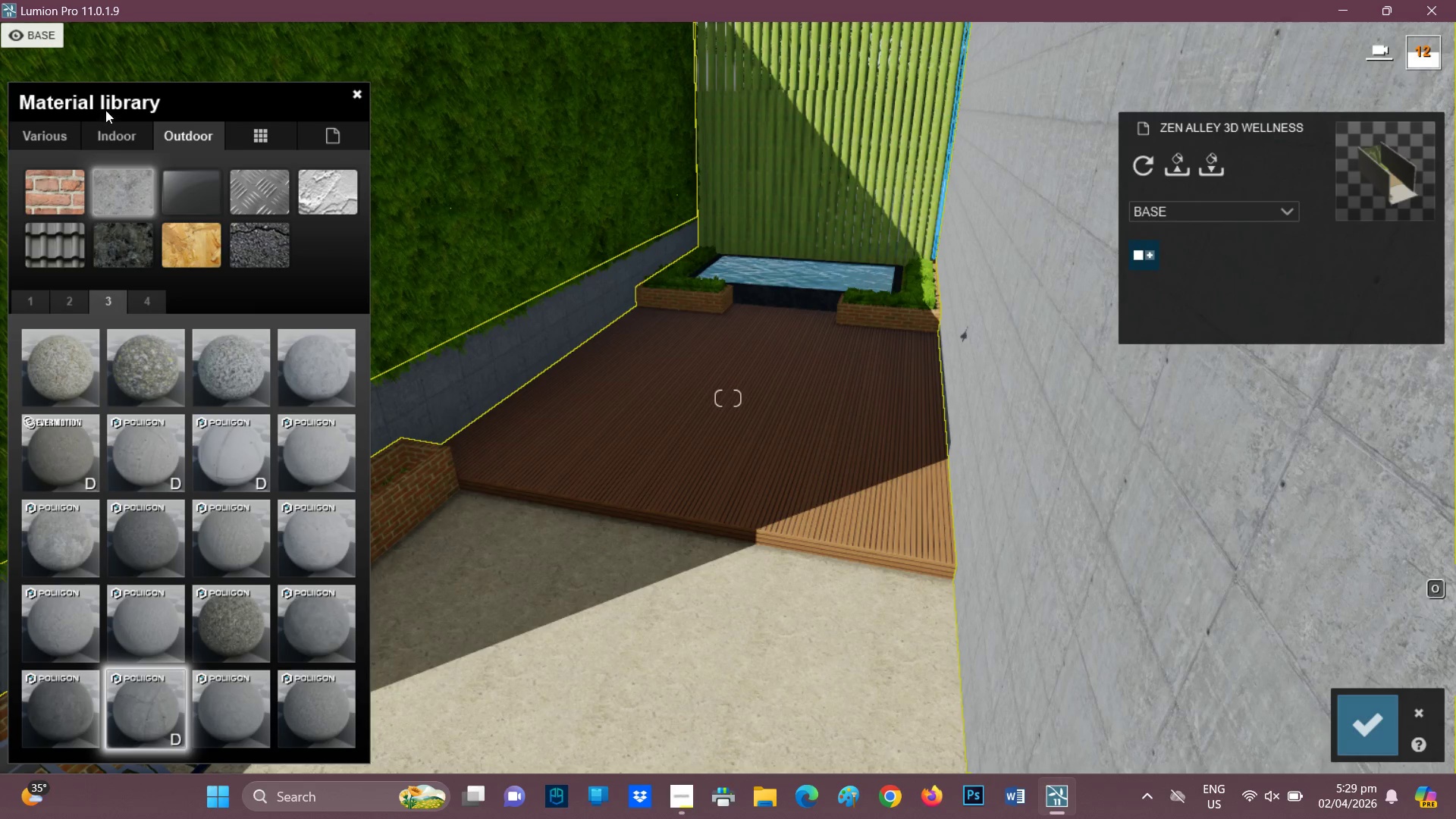 
key(Control+ControlLeft)
 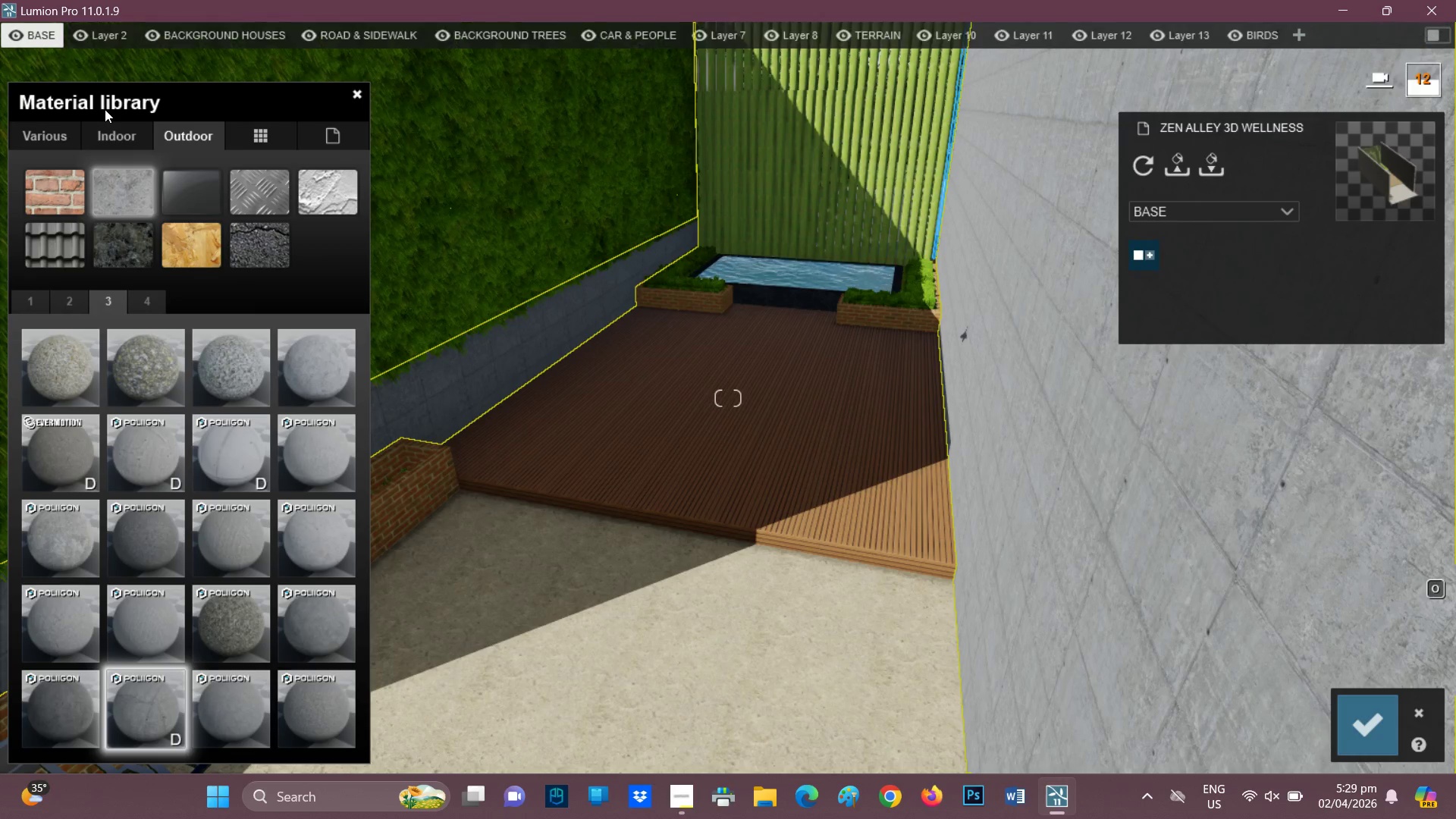 
key(Control+Z)
 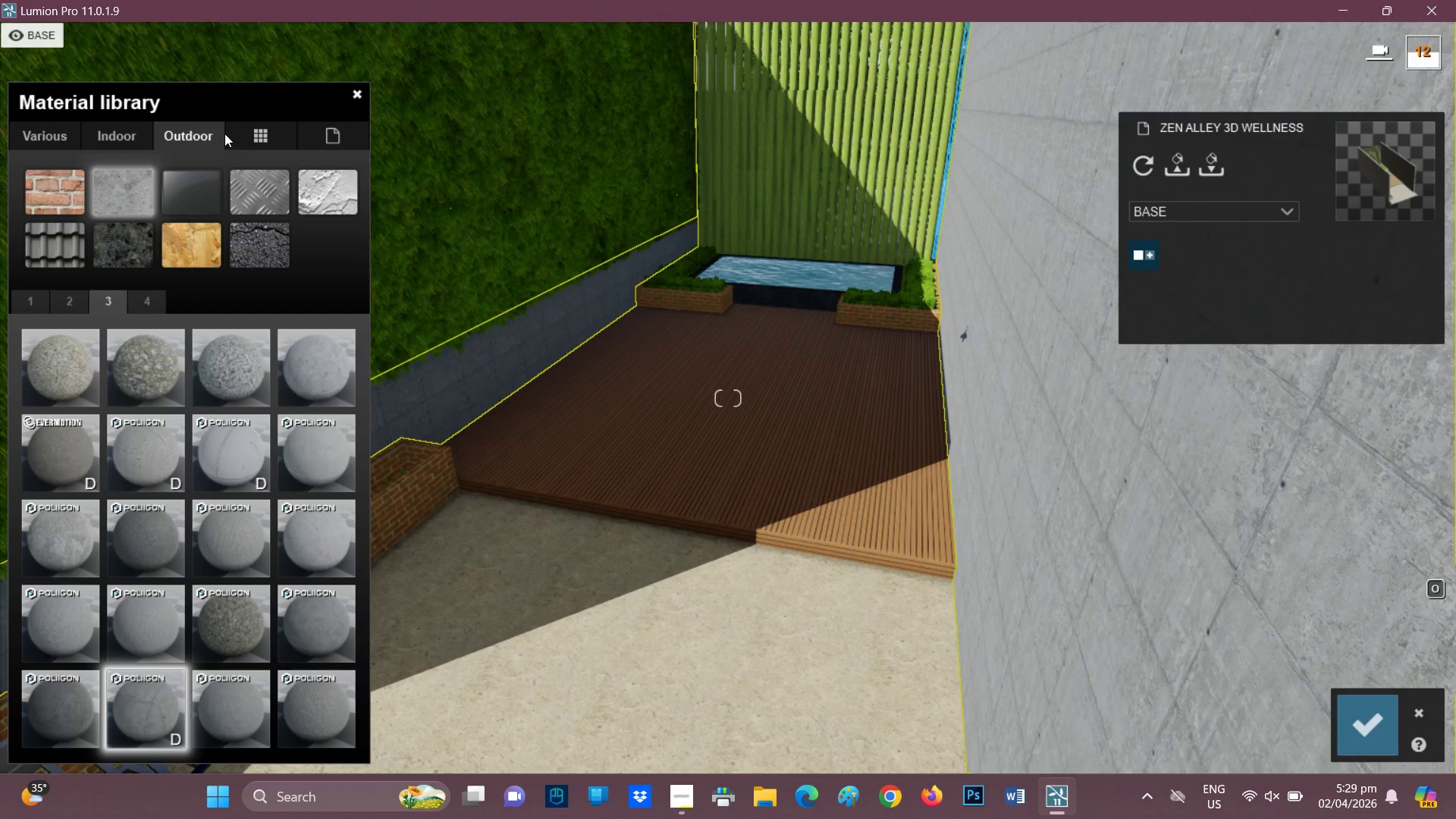 
key(Control+Z)
 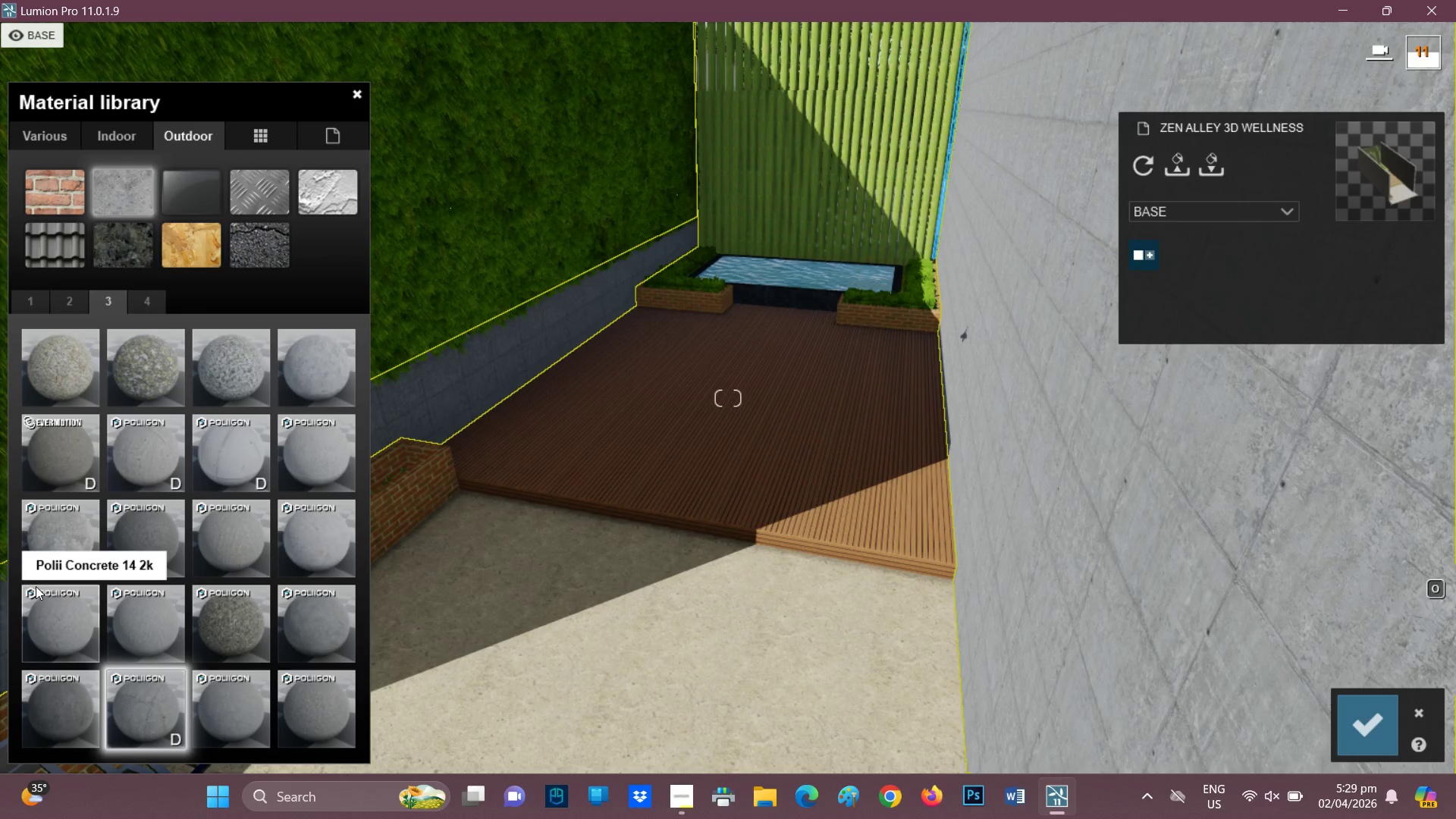 
left_click([233, 453])
 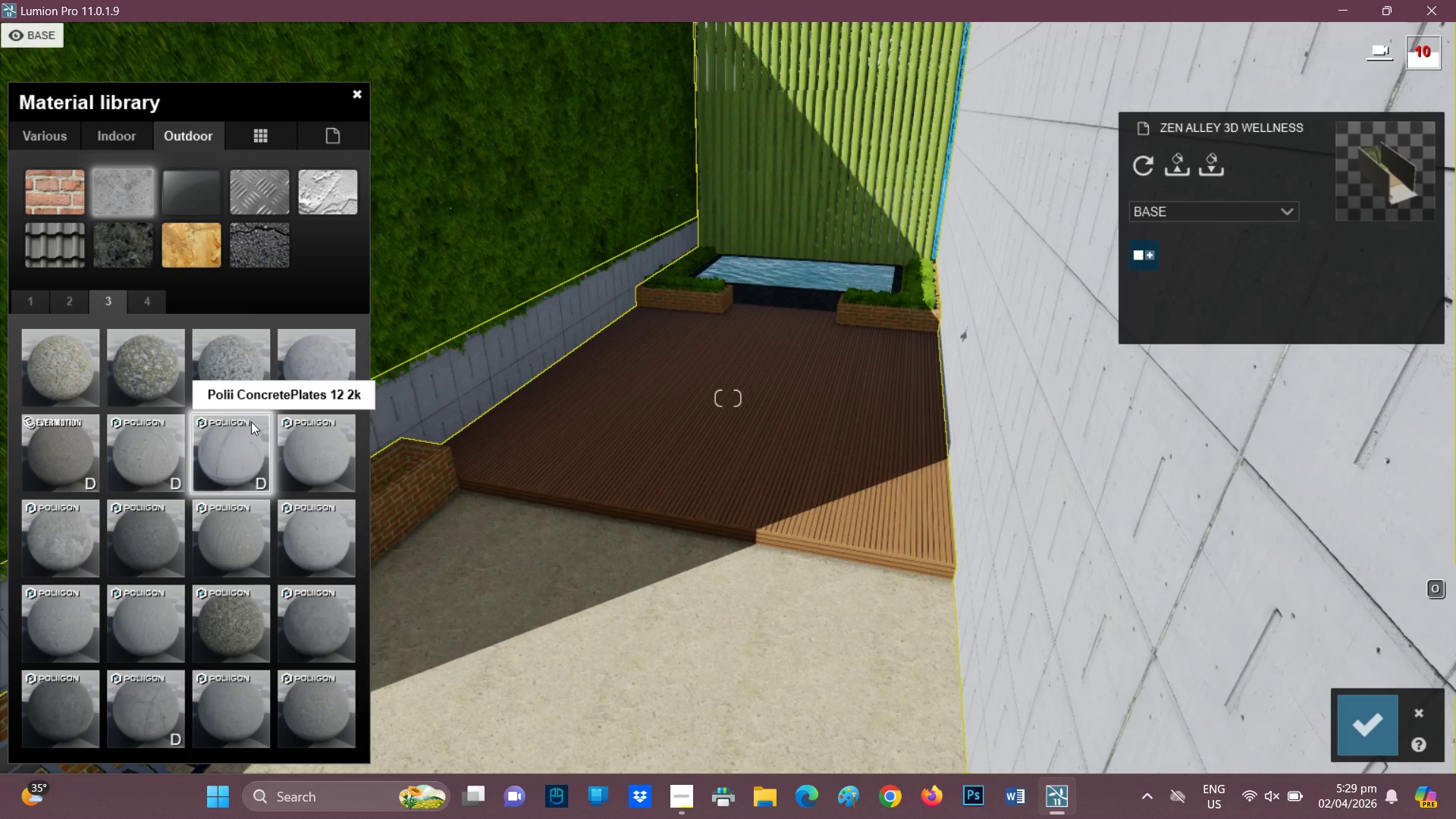 
left_click([333, 363])
 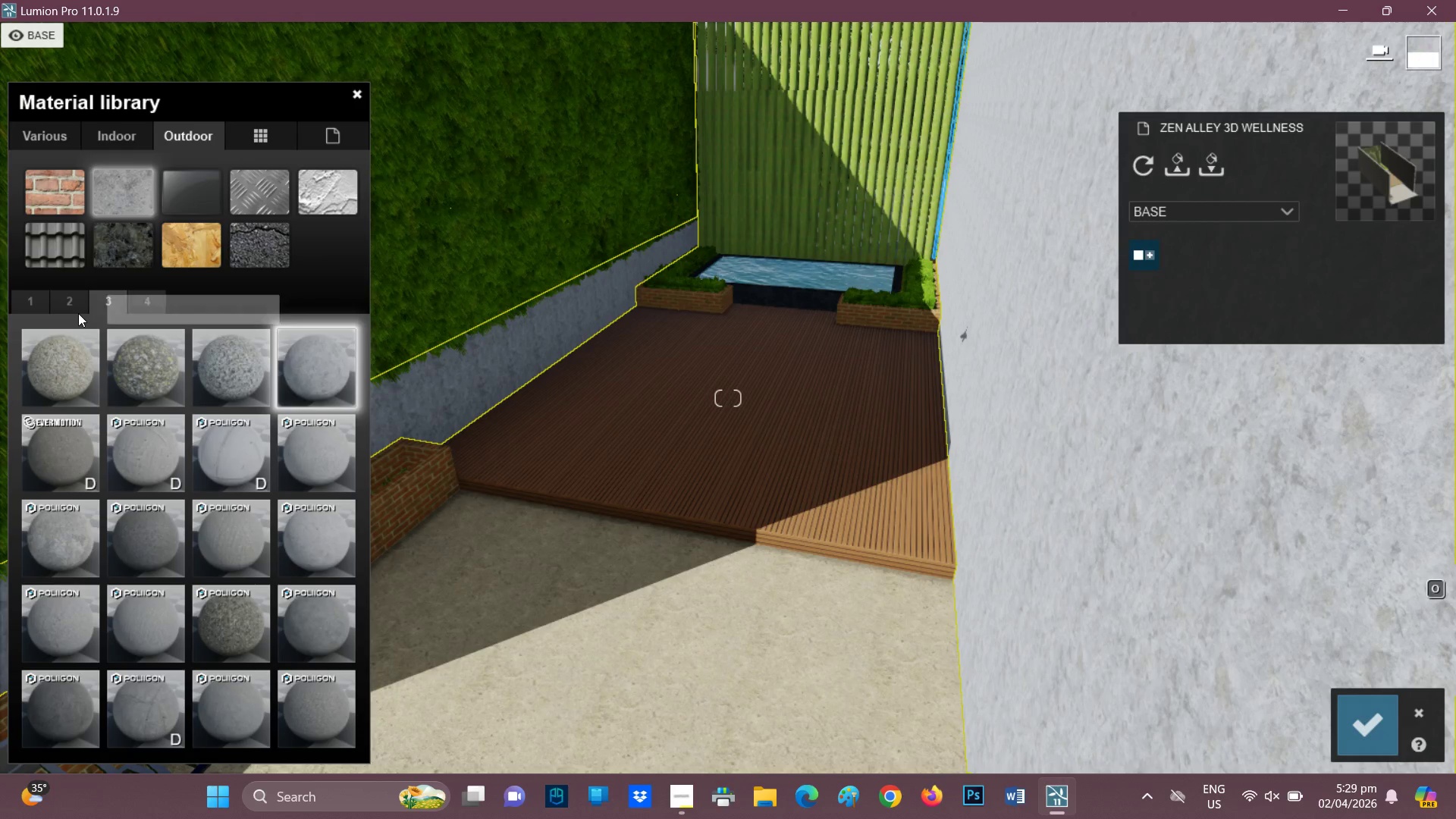 
left_click([66, 301])
 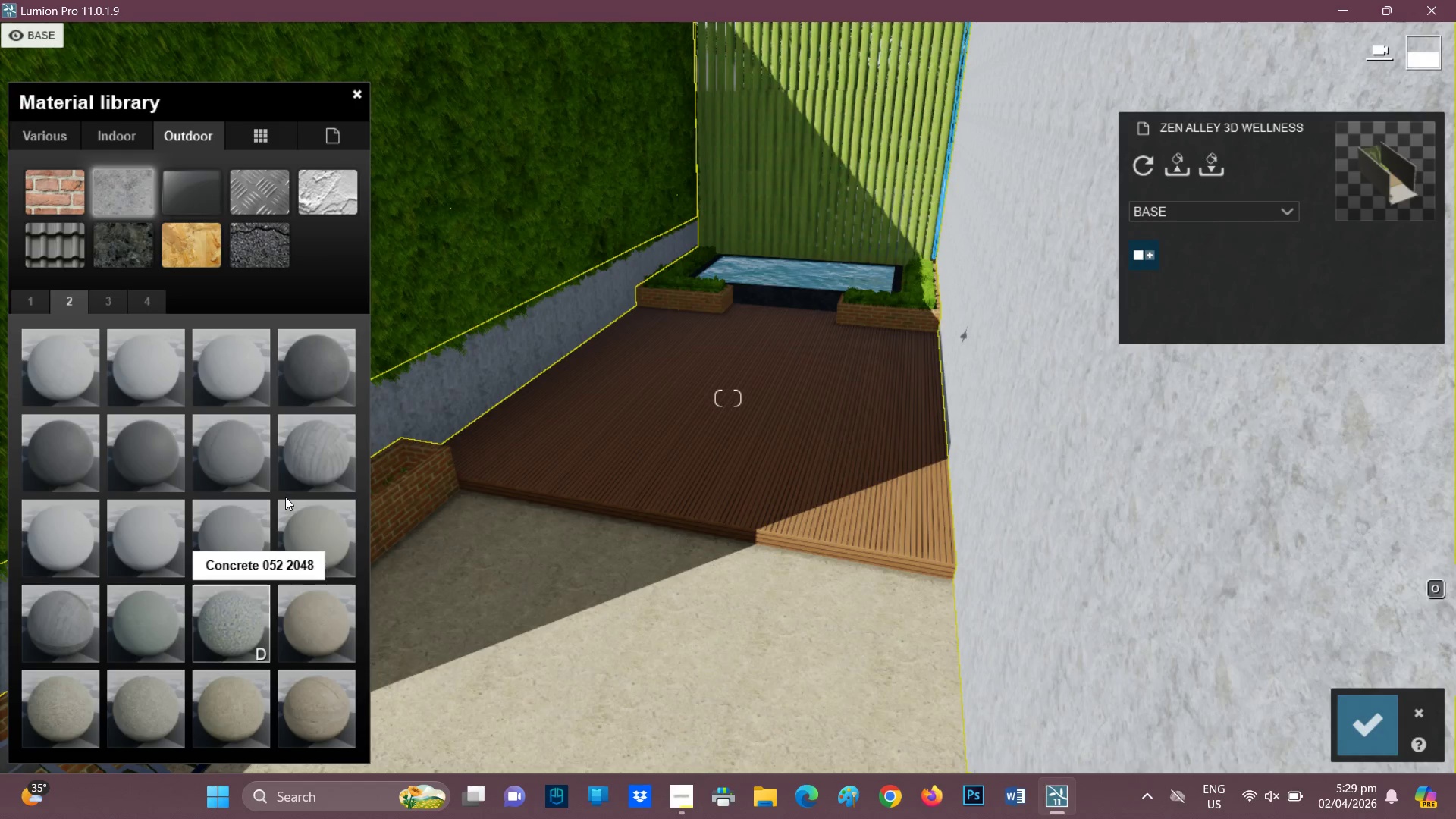 
left_click([311, 541])
 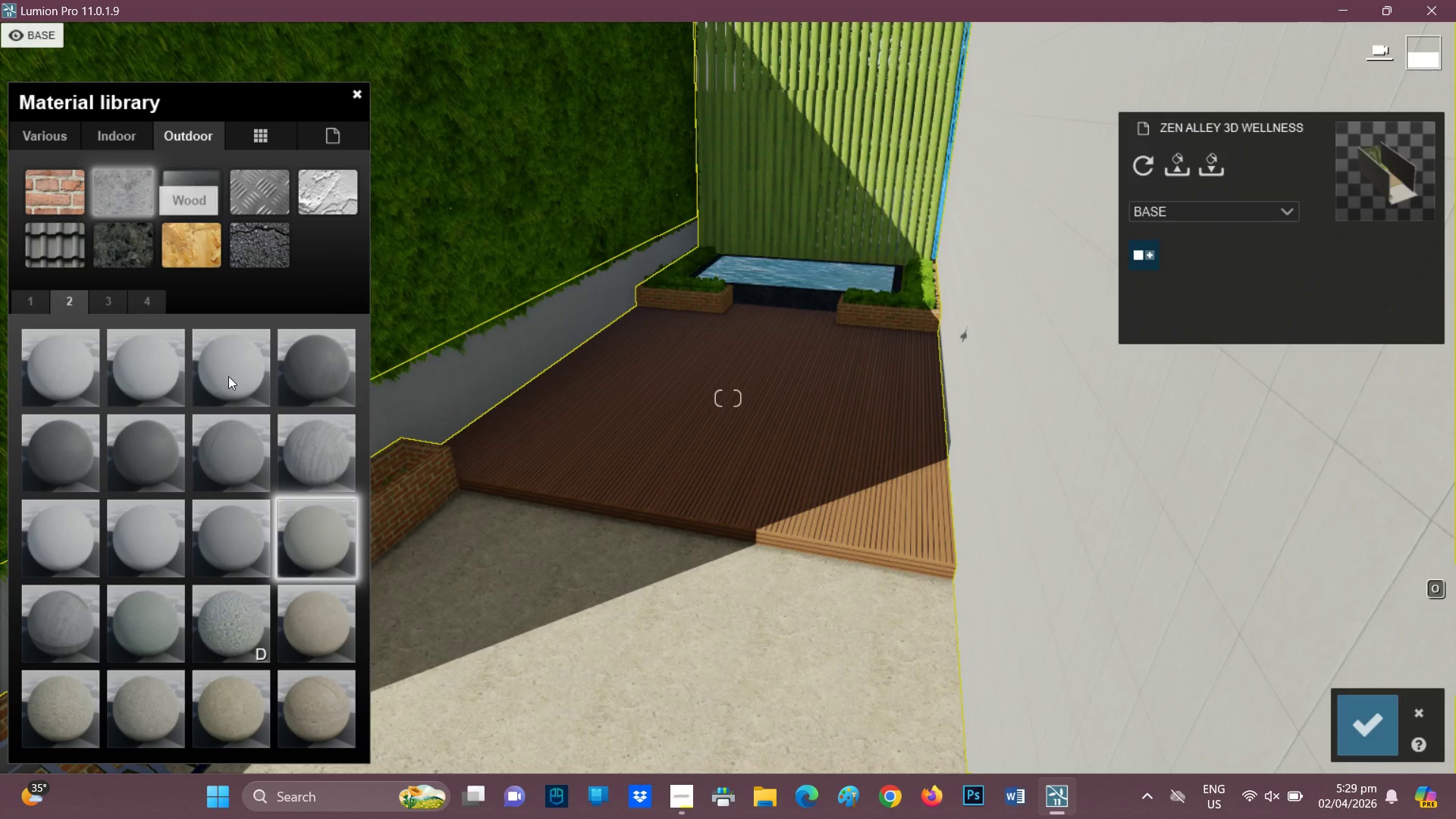 
left_click([303, 634])
 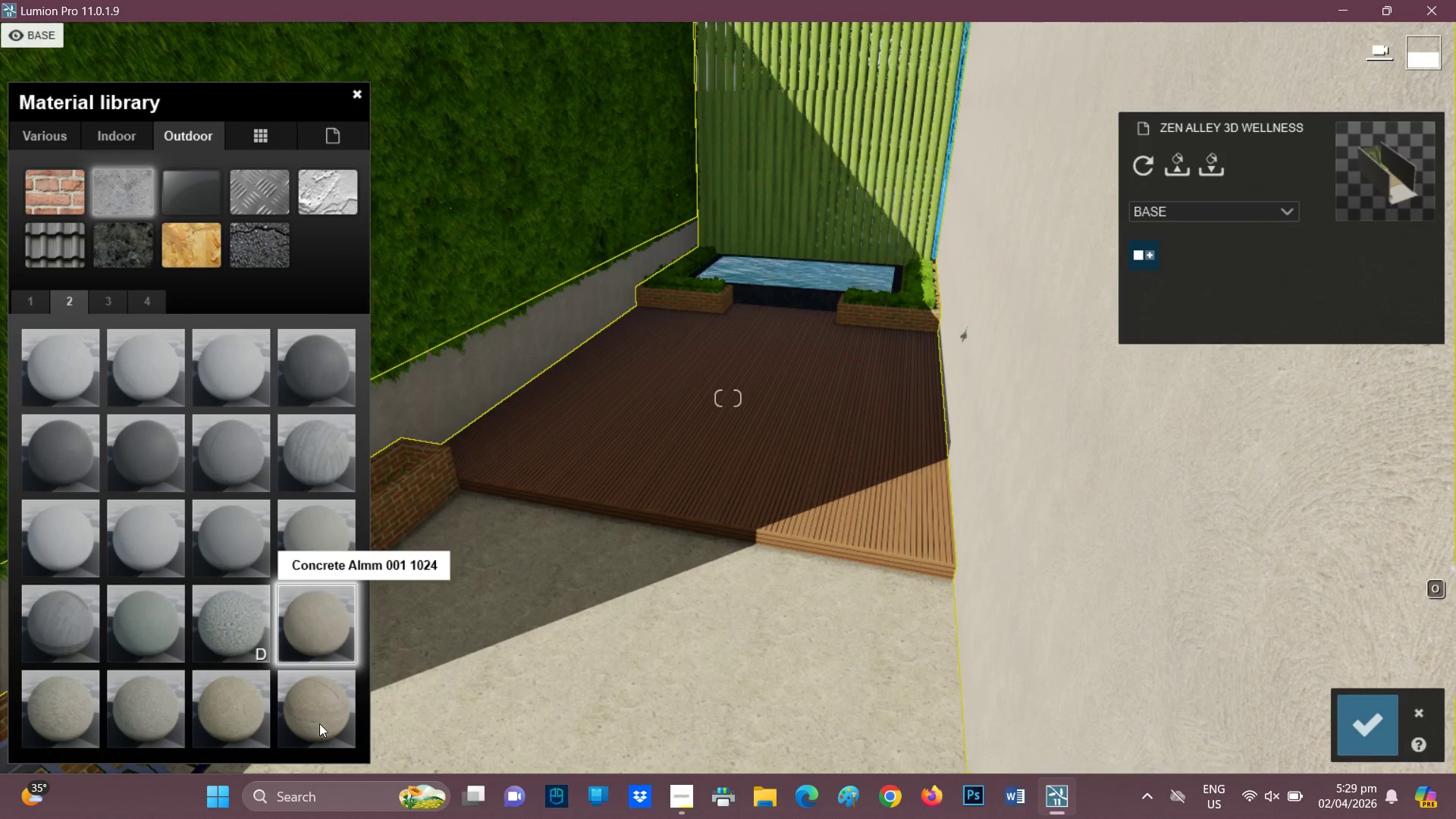 
left_click([306, 735])
 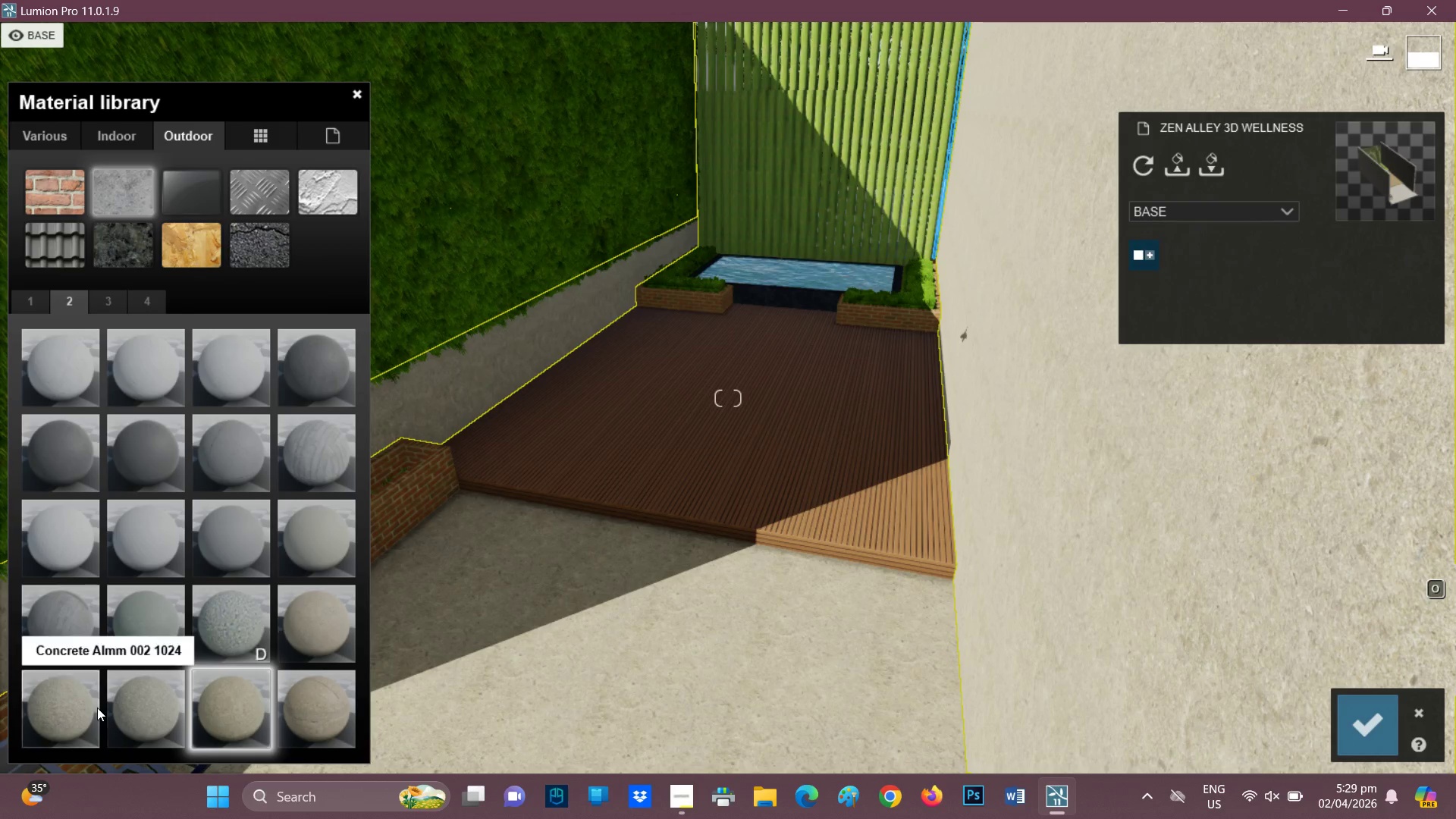 
wait(5.02)
 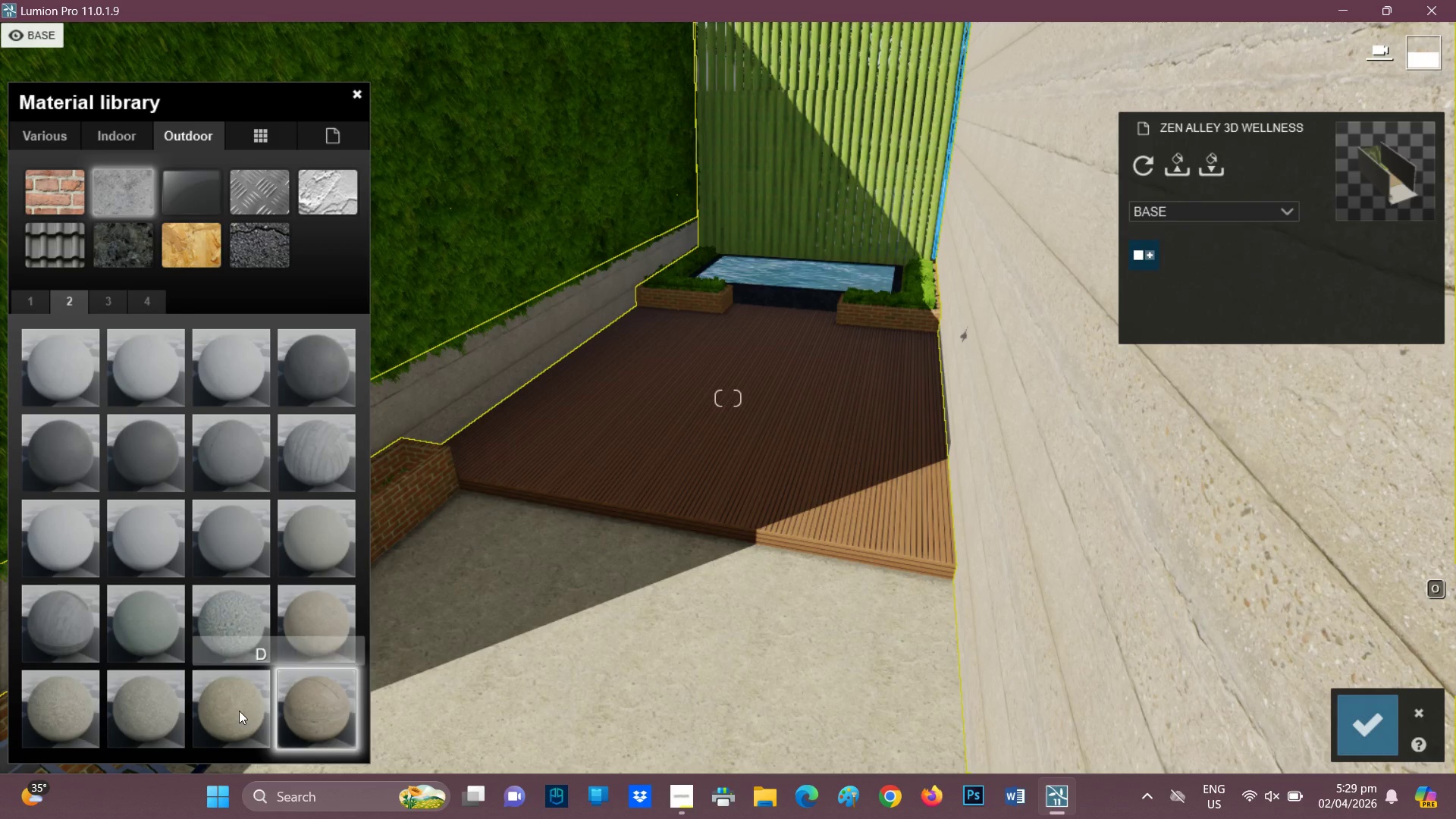 
left_click([59, 607])
 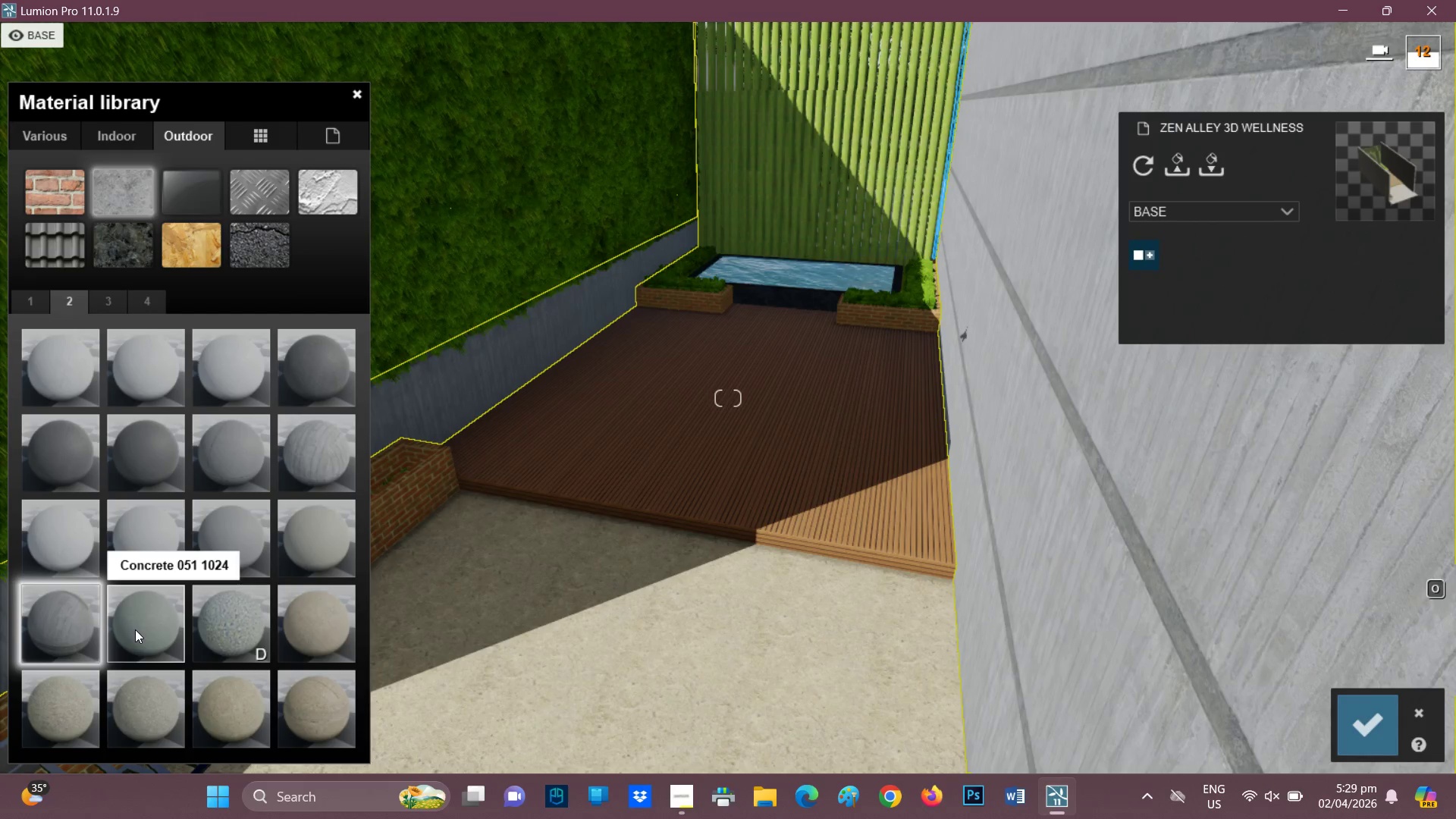 
left_click([135, 629])
 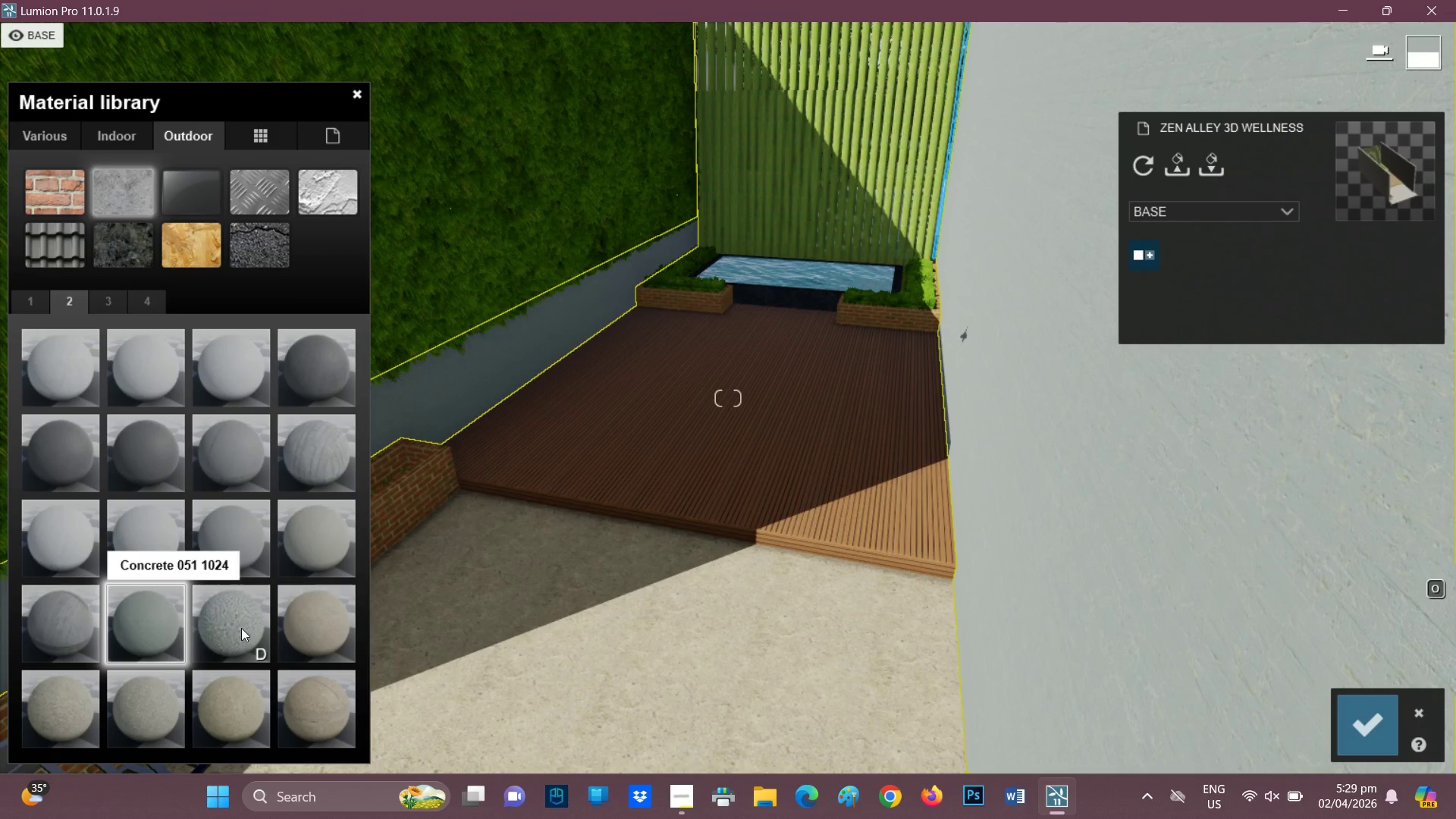 
left_click([243, 626])
 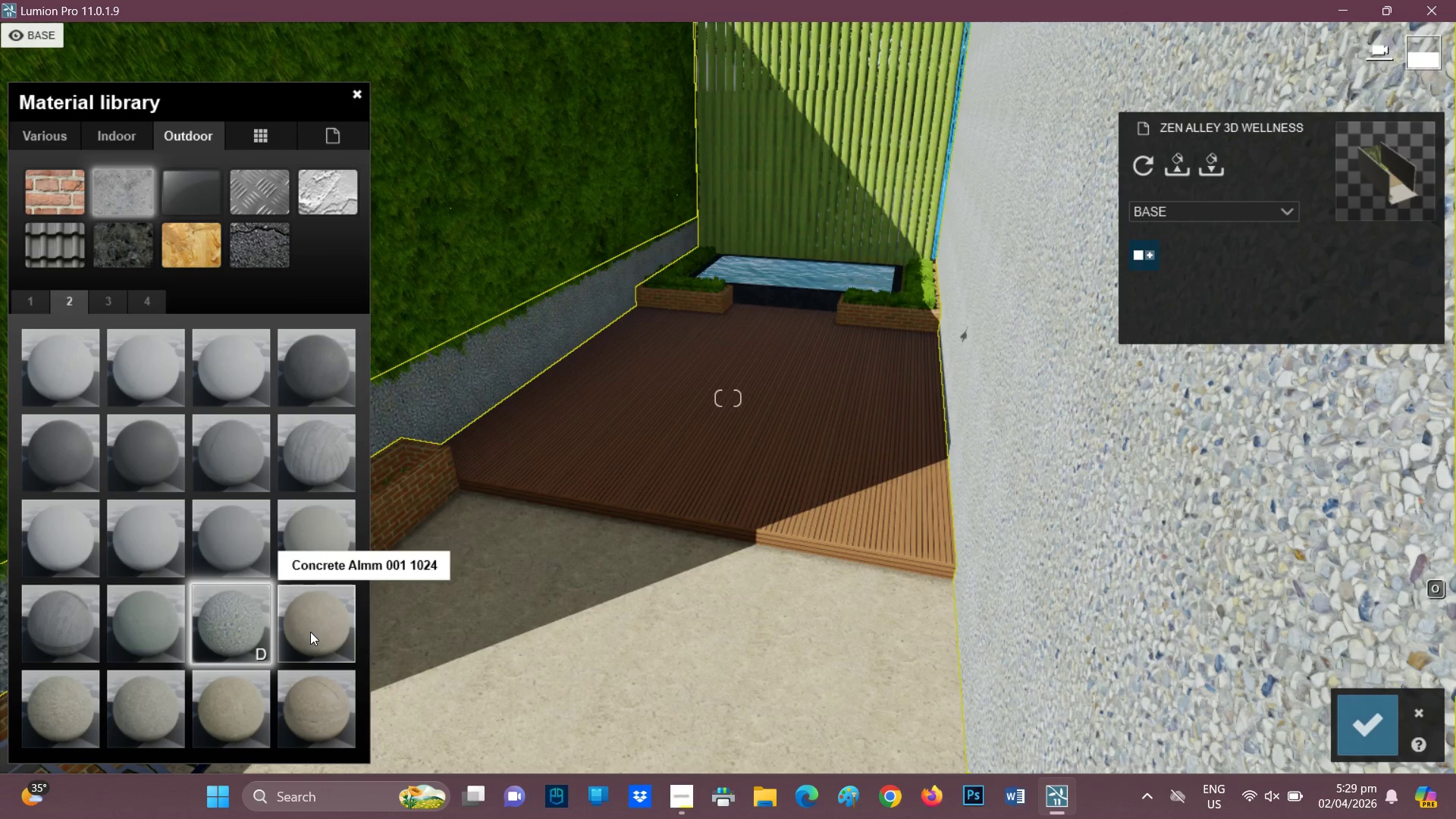 
left_click([309, 631])
 